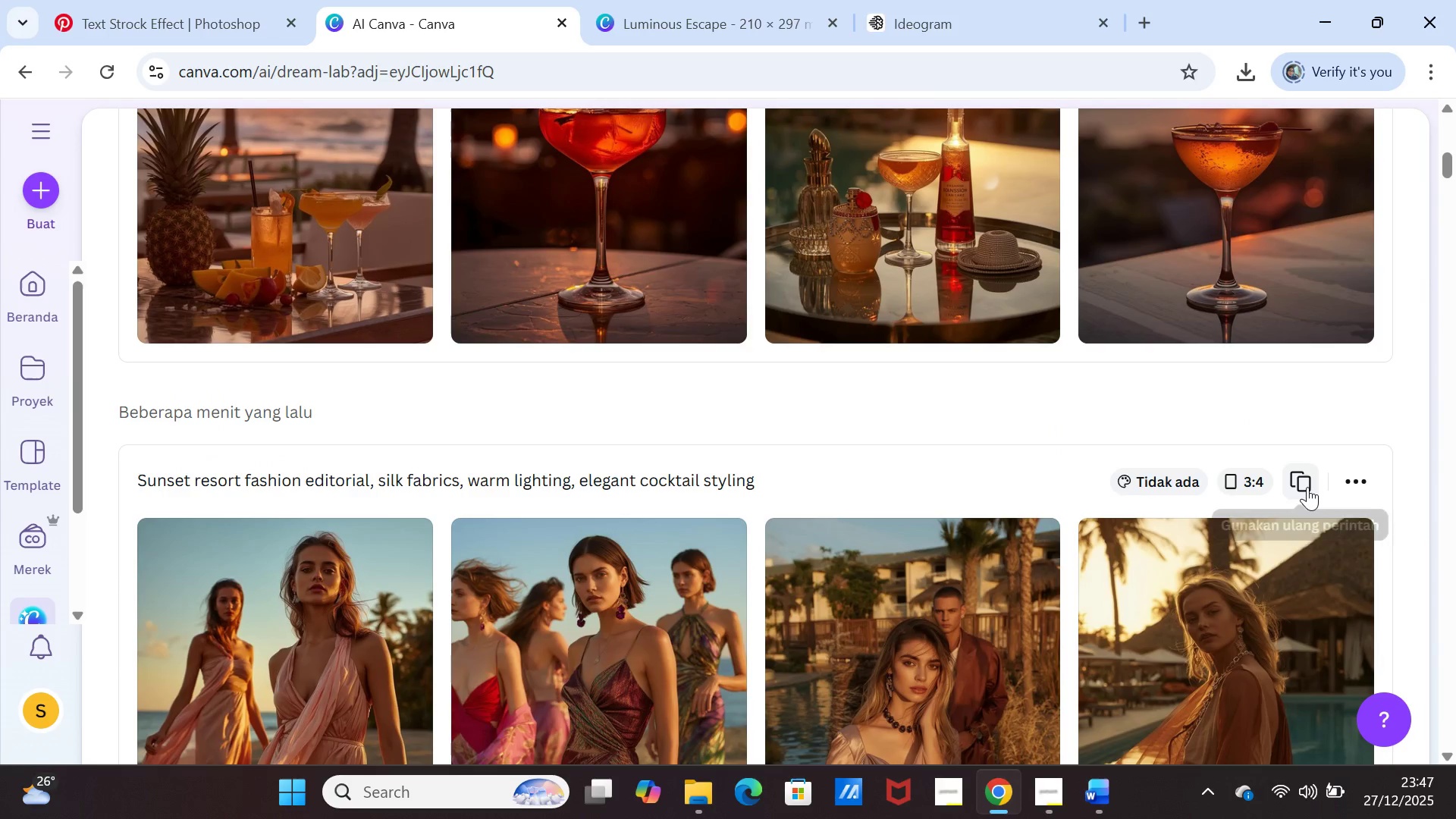 
left_click([1307, 487])
 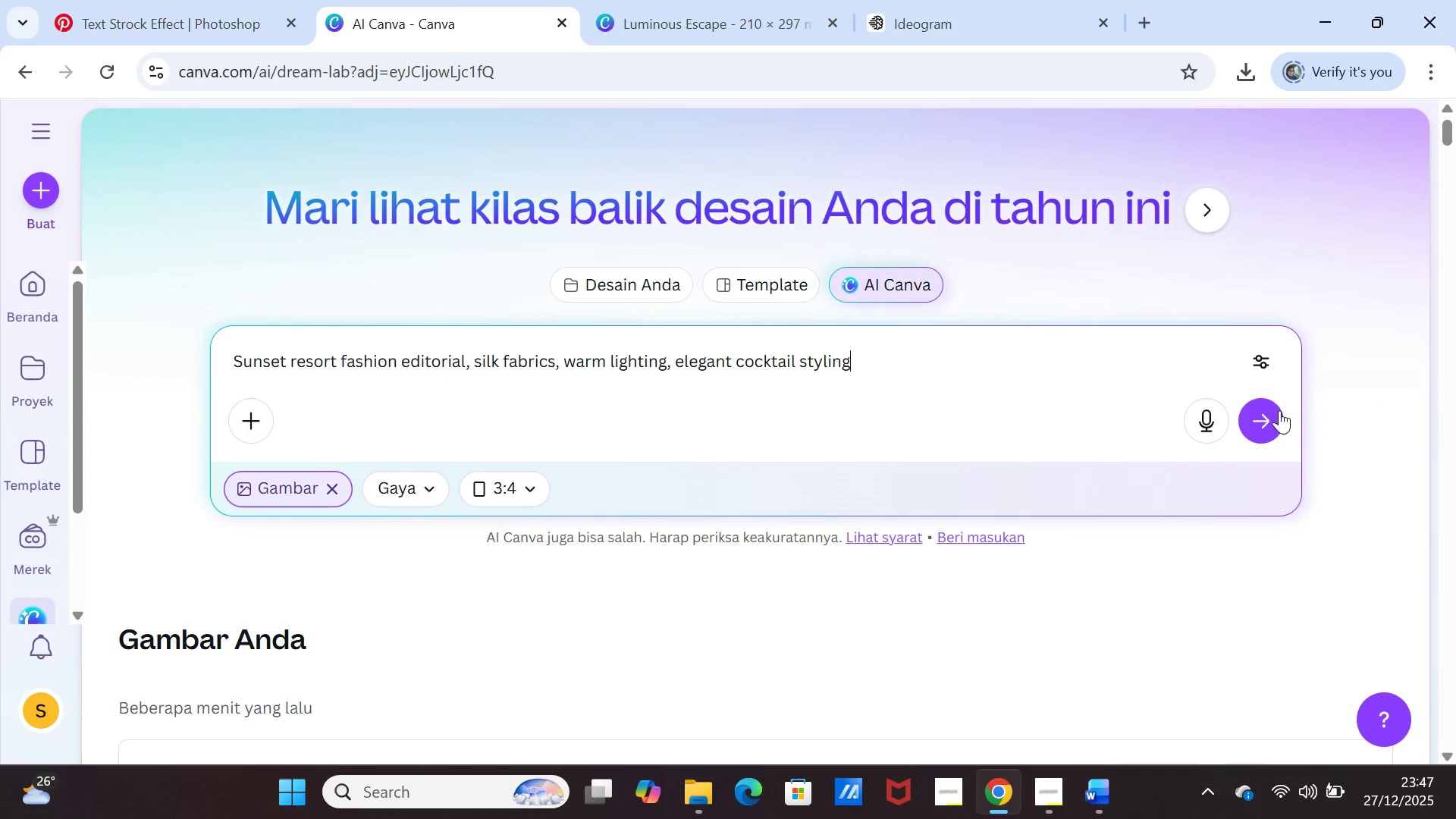 
left_click([1279, 416])
 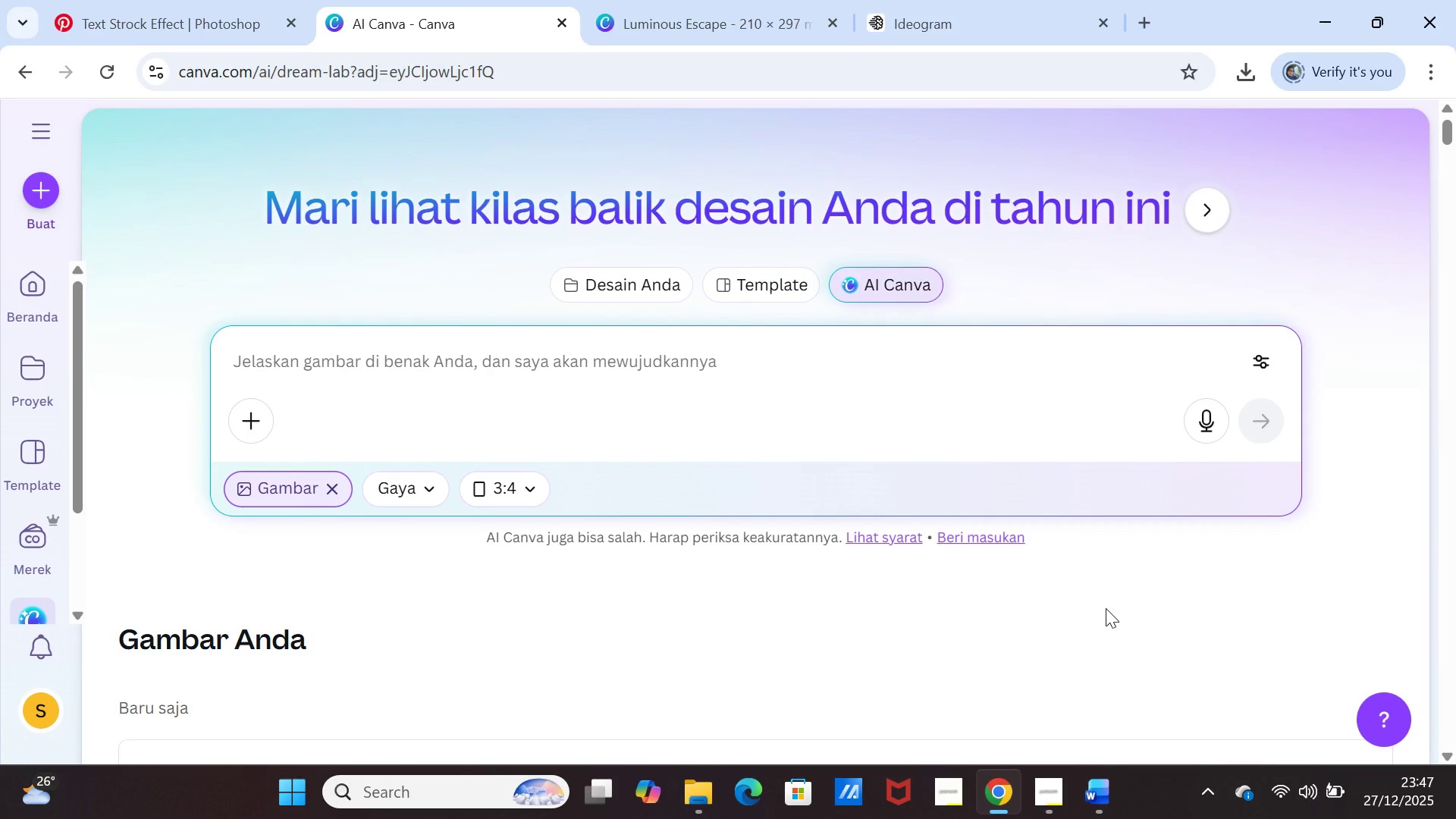 
scroll: coordinate [1104, 606], scroll_direction: down, amount: 4.0
 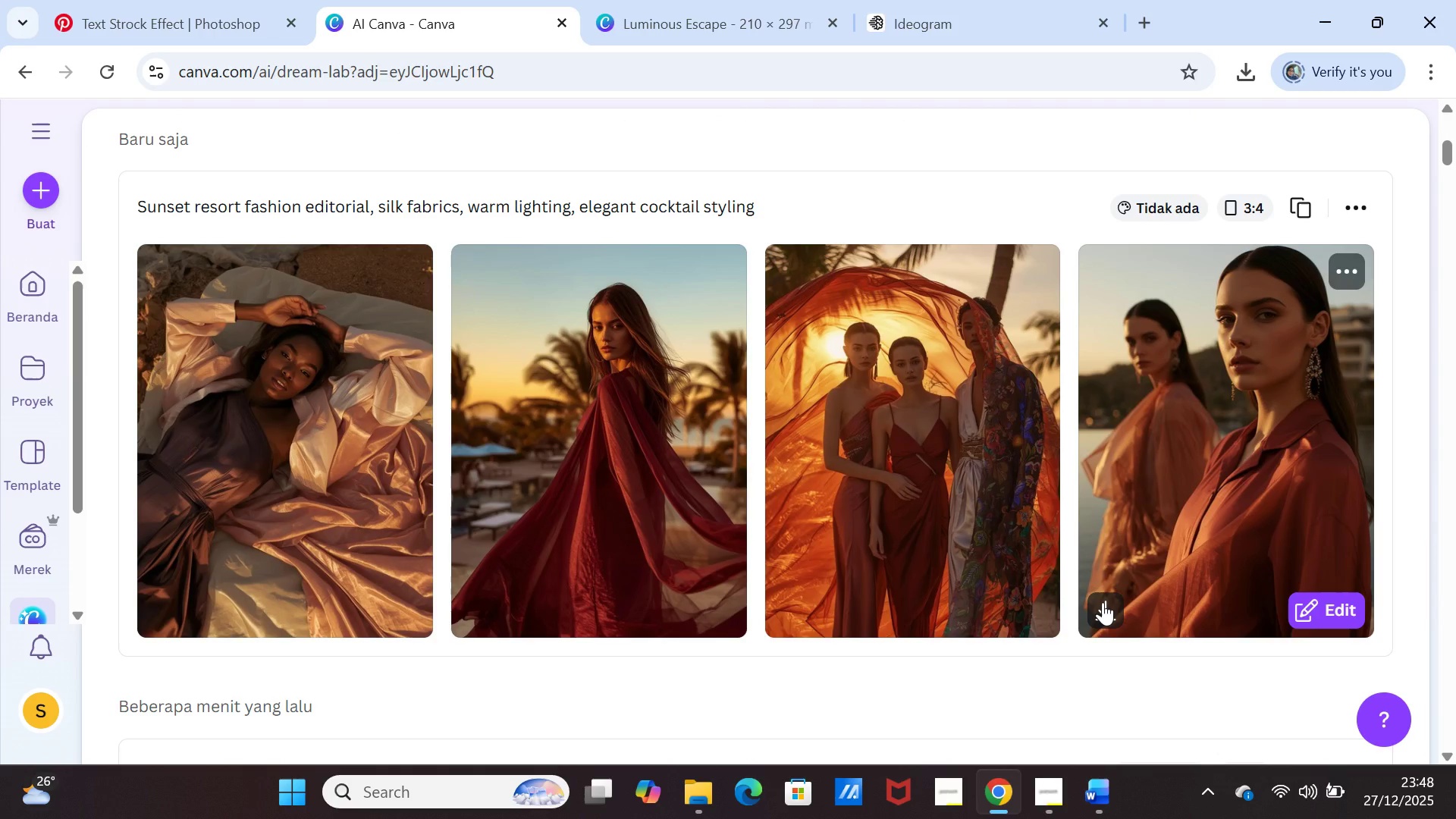 
wait(12.94)
 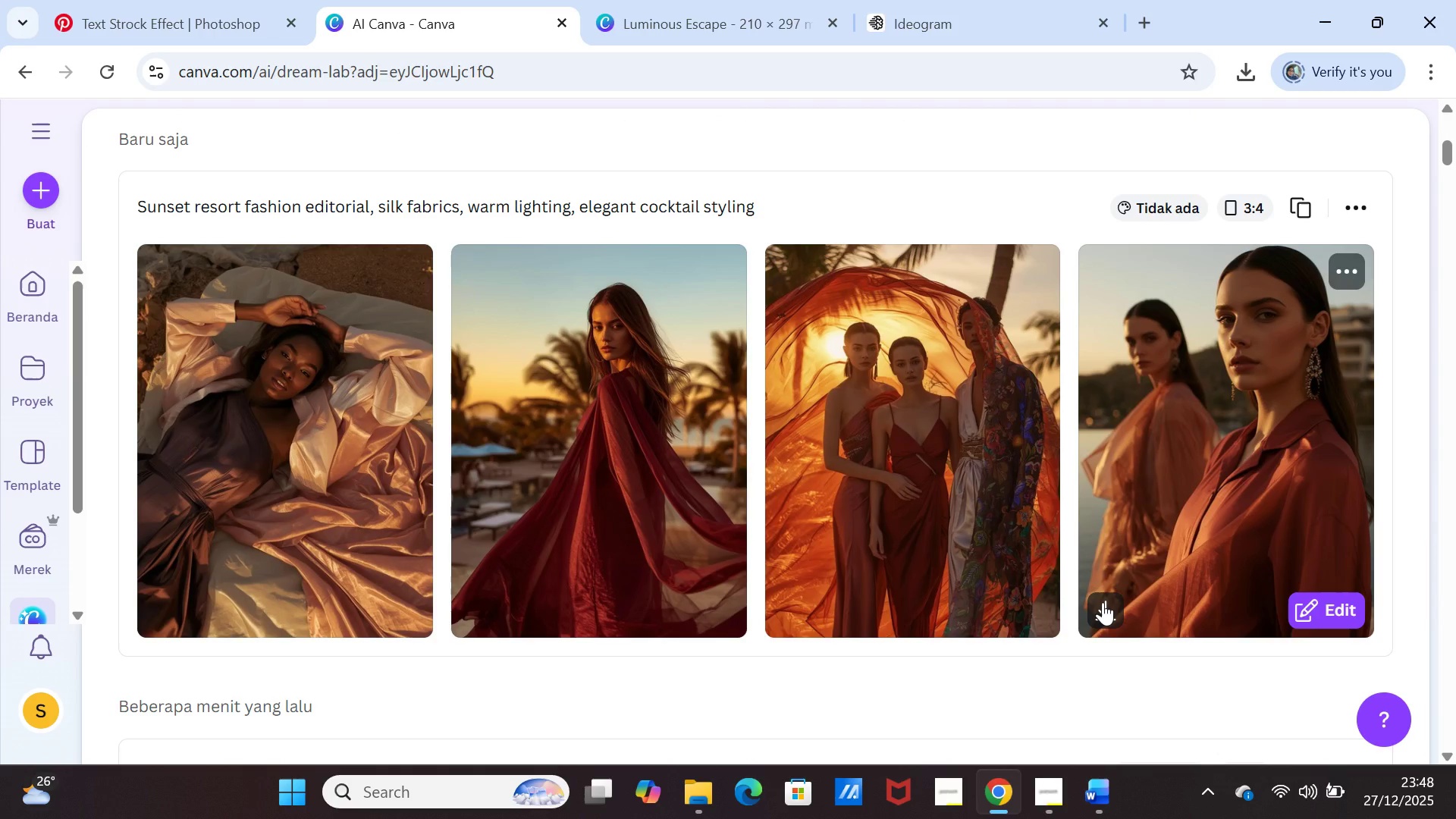 
left_click([1030, 274])
 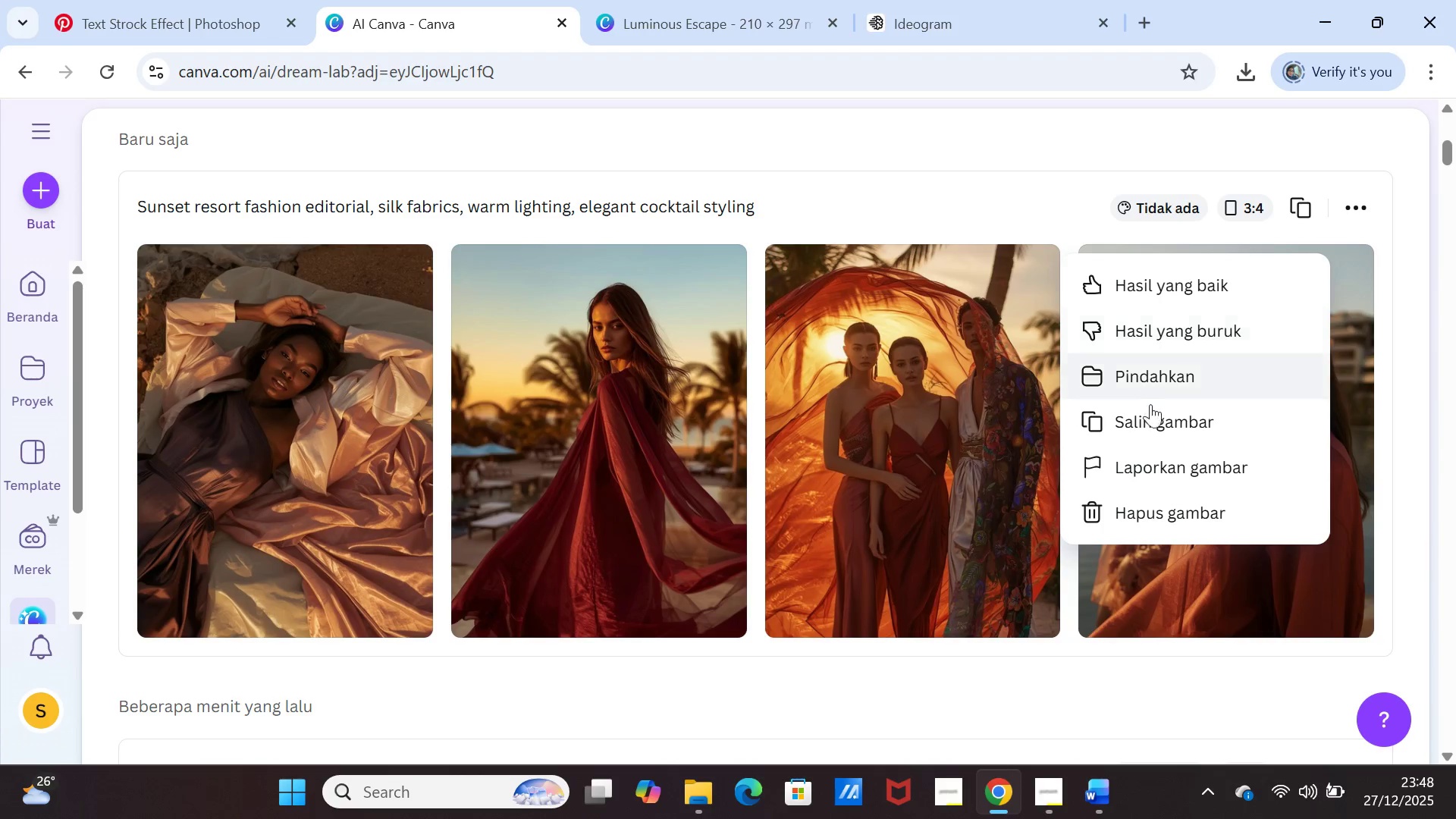 
left_click([1151, 413])
 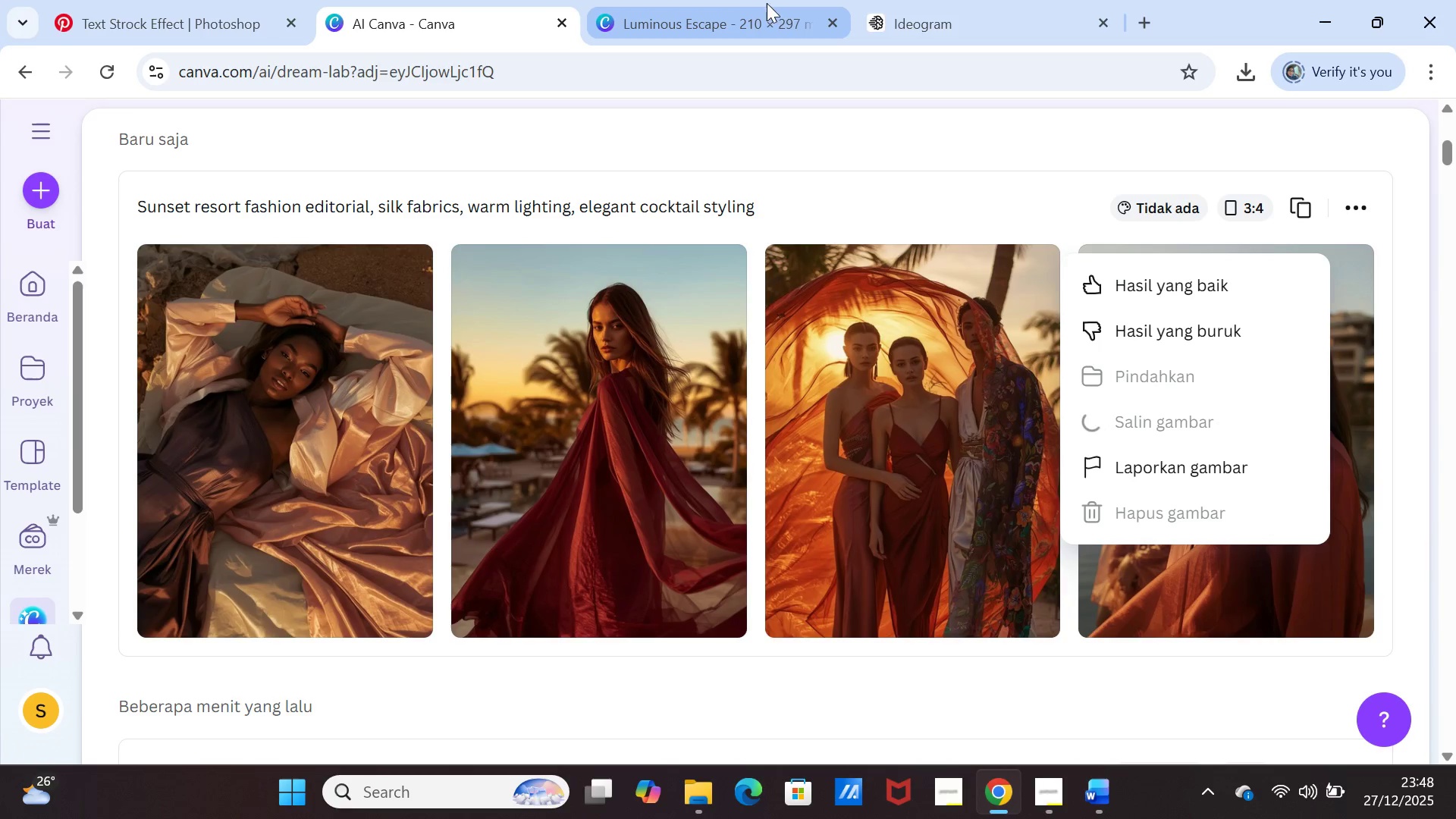 
left_click([756, 0])
 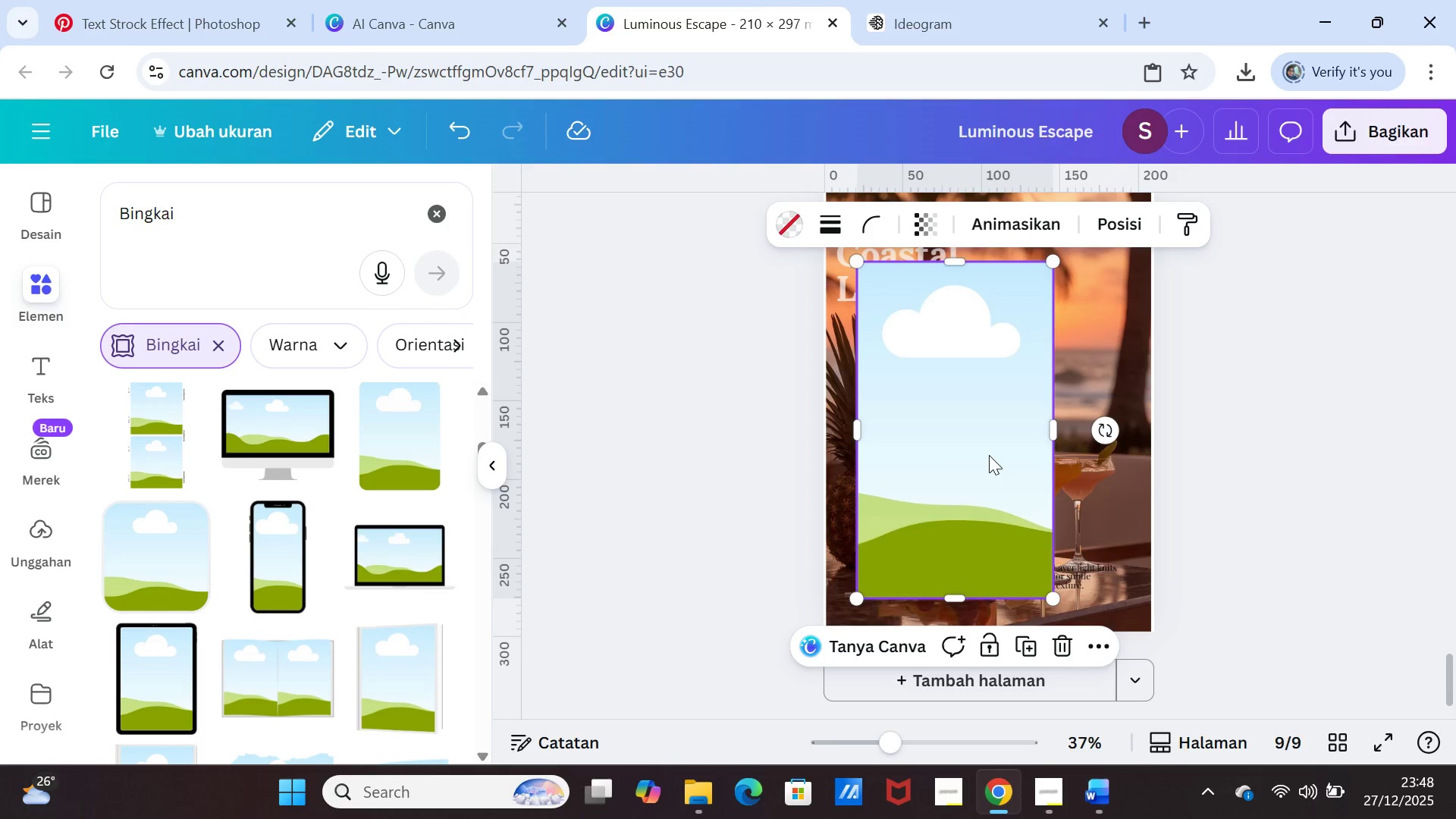 
left_click([987, 453])
 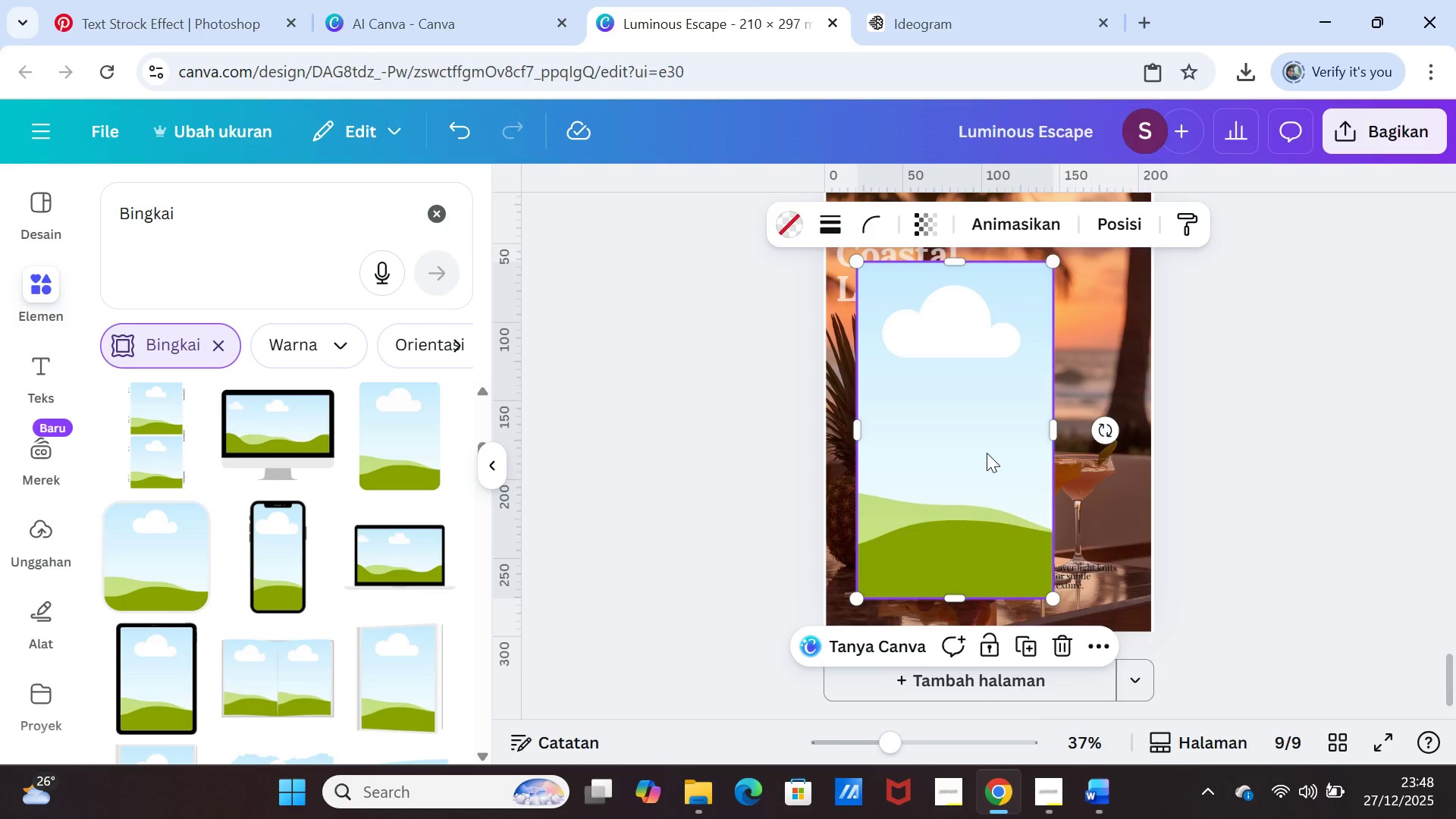 
right_click([987, 453])
 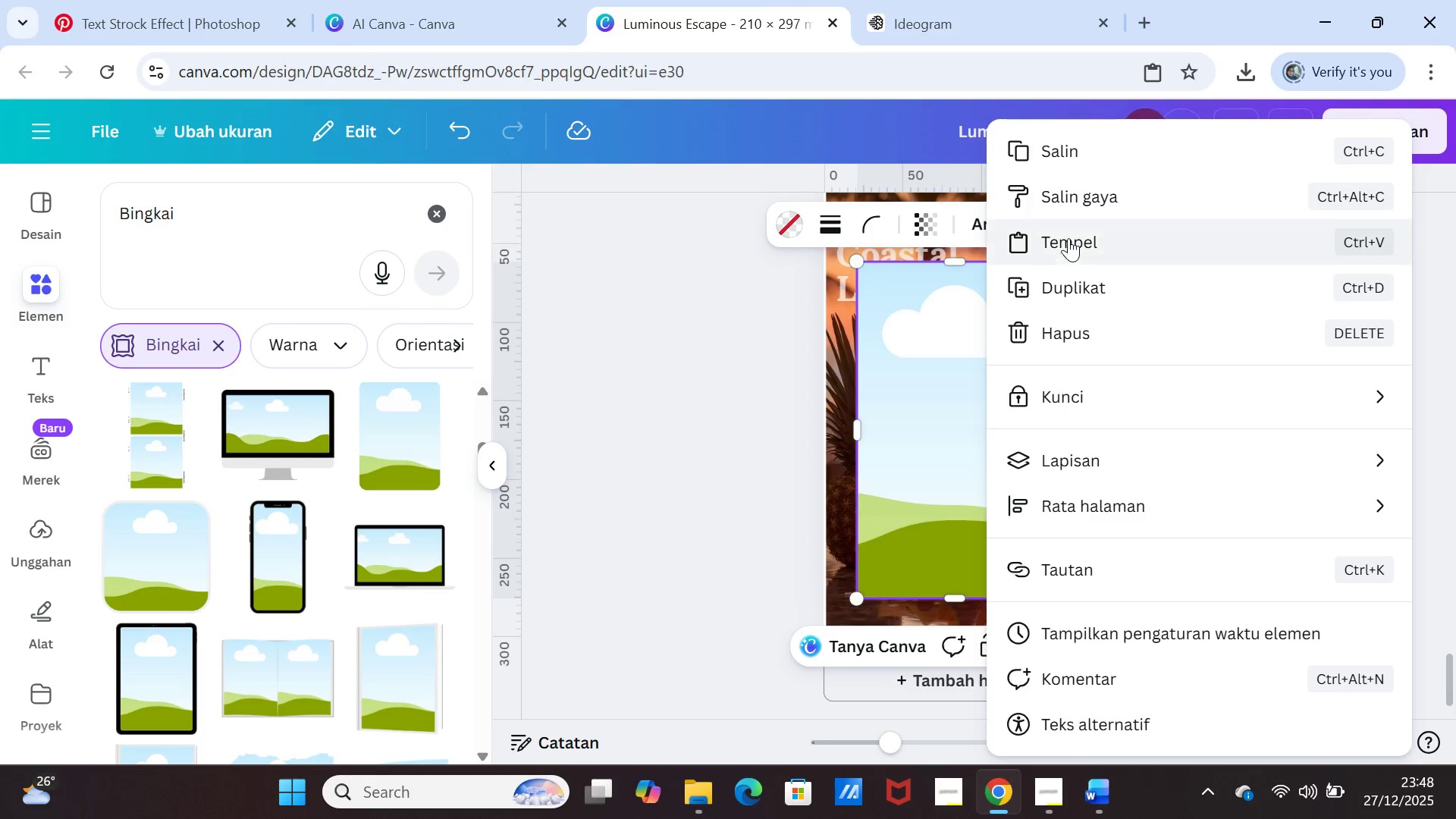 
left_click([1068, 234])
 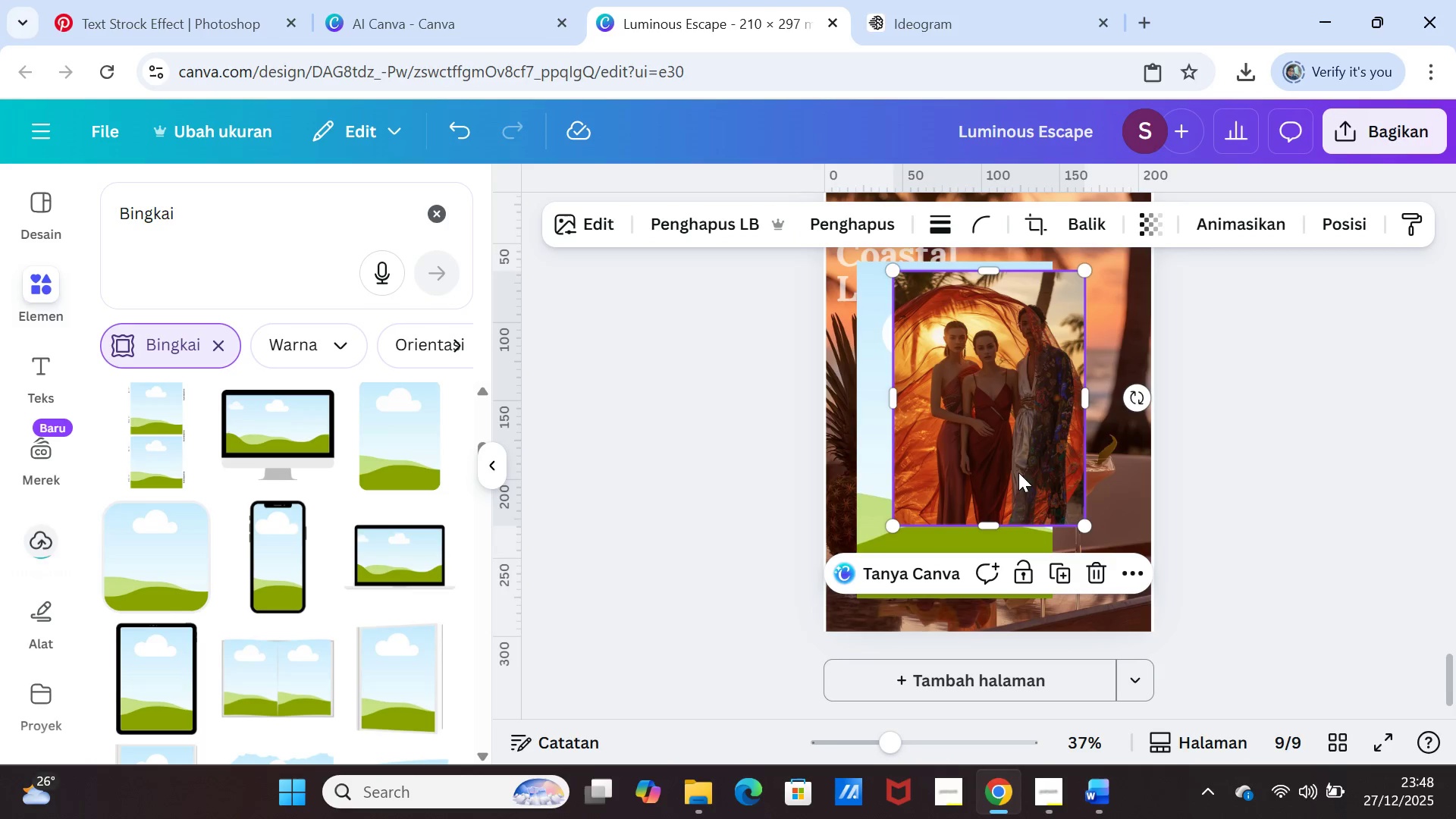 
left_click_drag(start_coordinate=[996, 431], to_coordinate=[980, 435])
 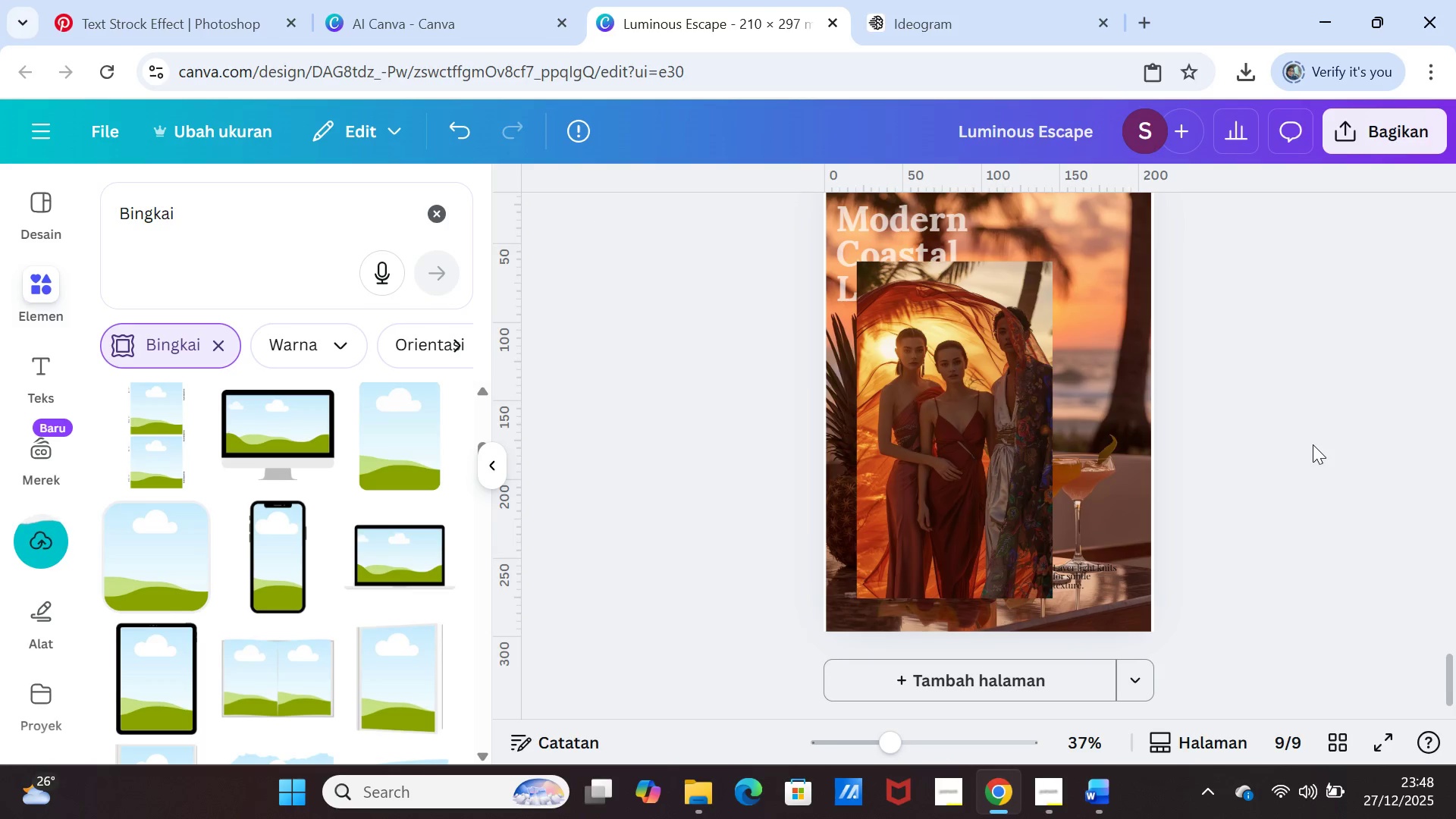 
left_click([1313, 444])
 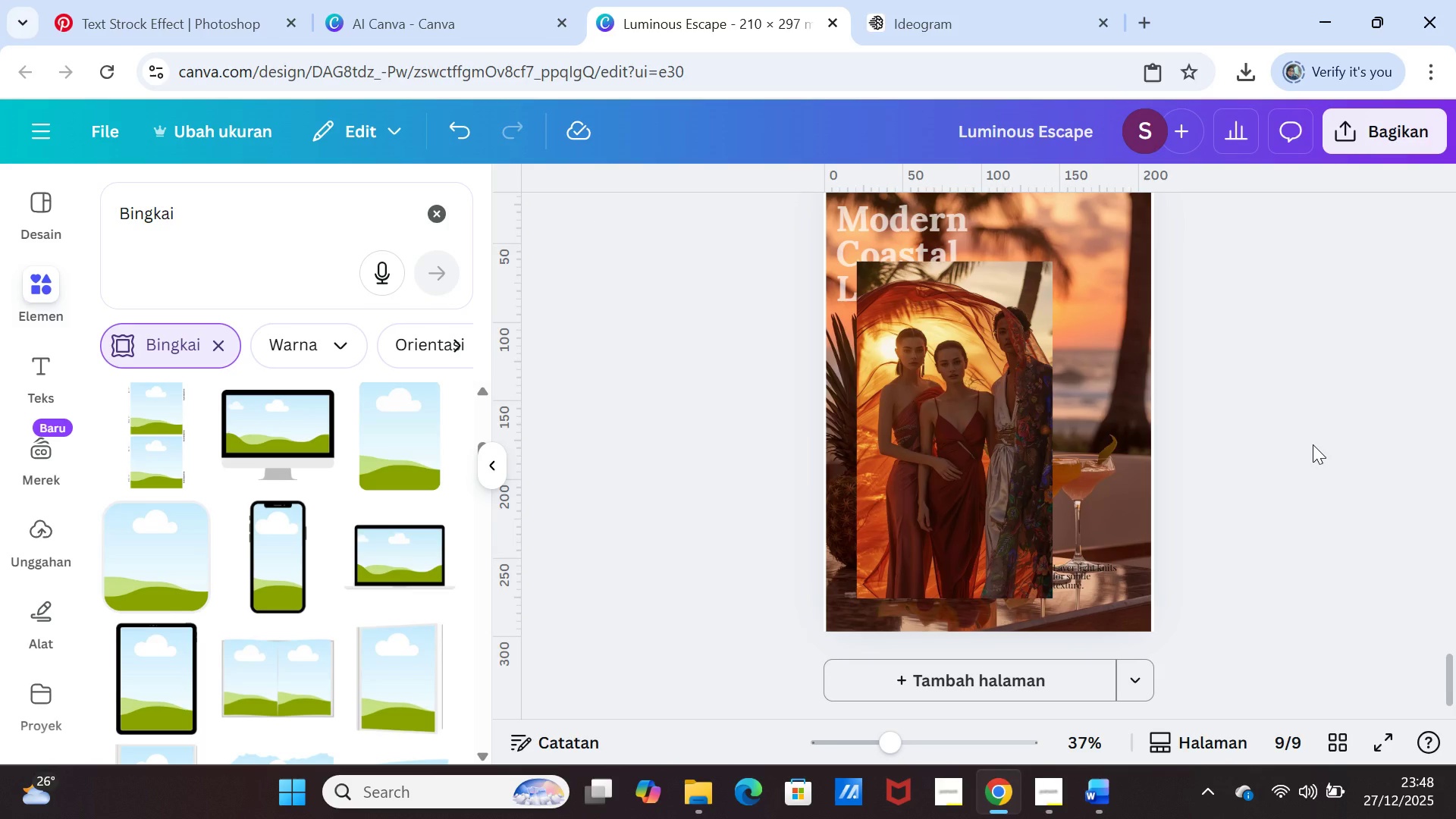 
wait(5.05)
 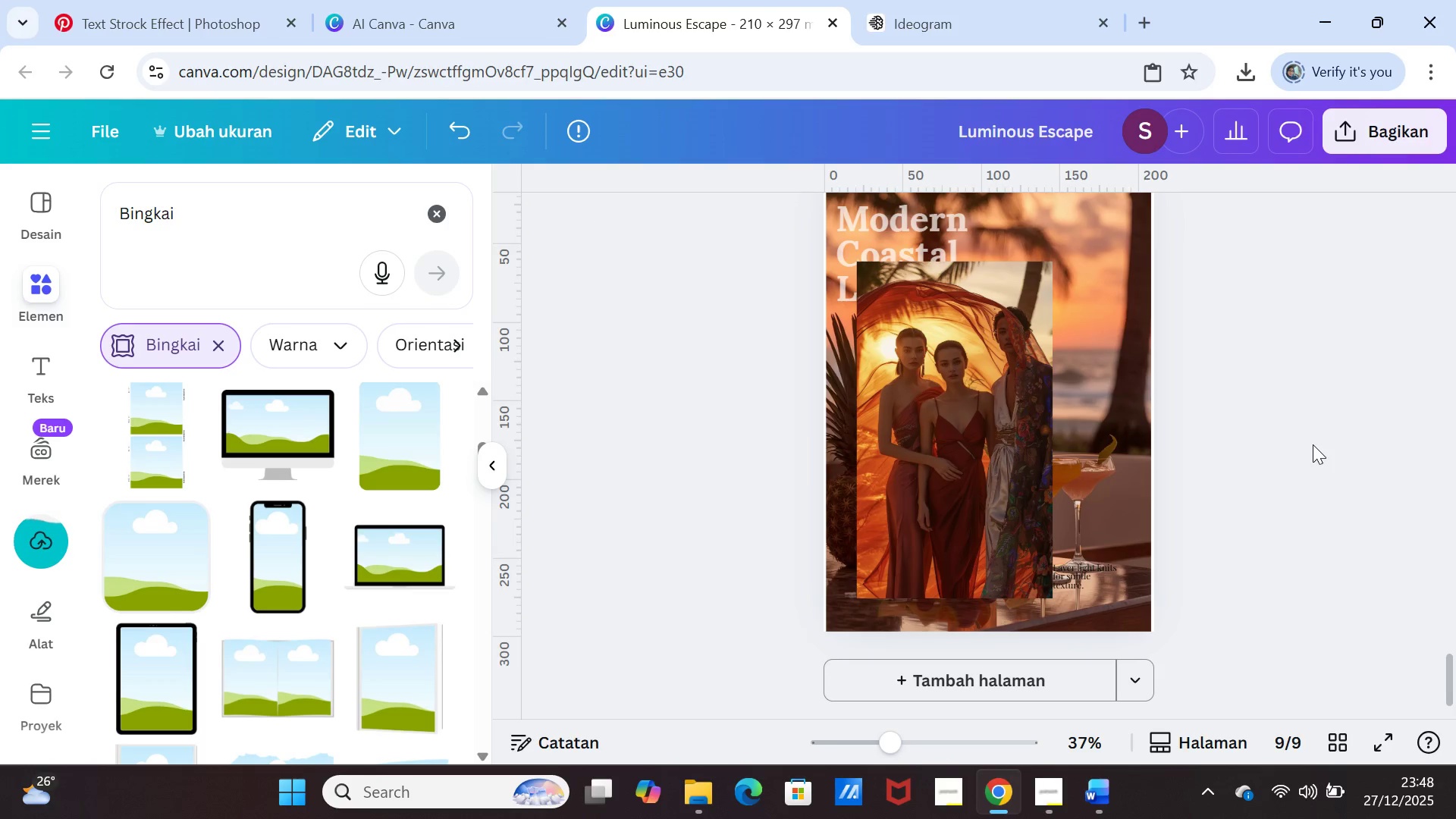 
left_click([1134, 377])
 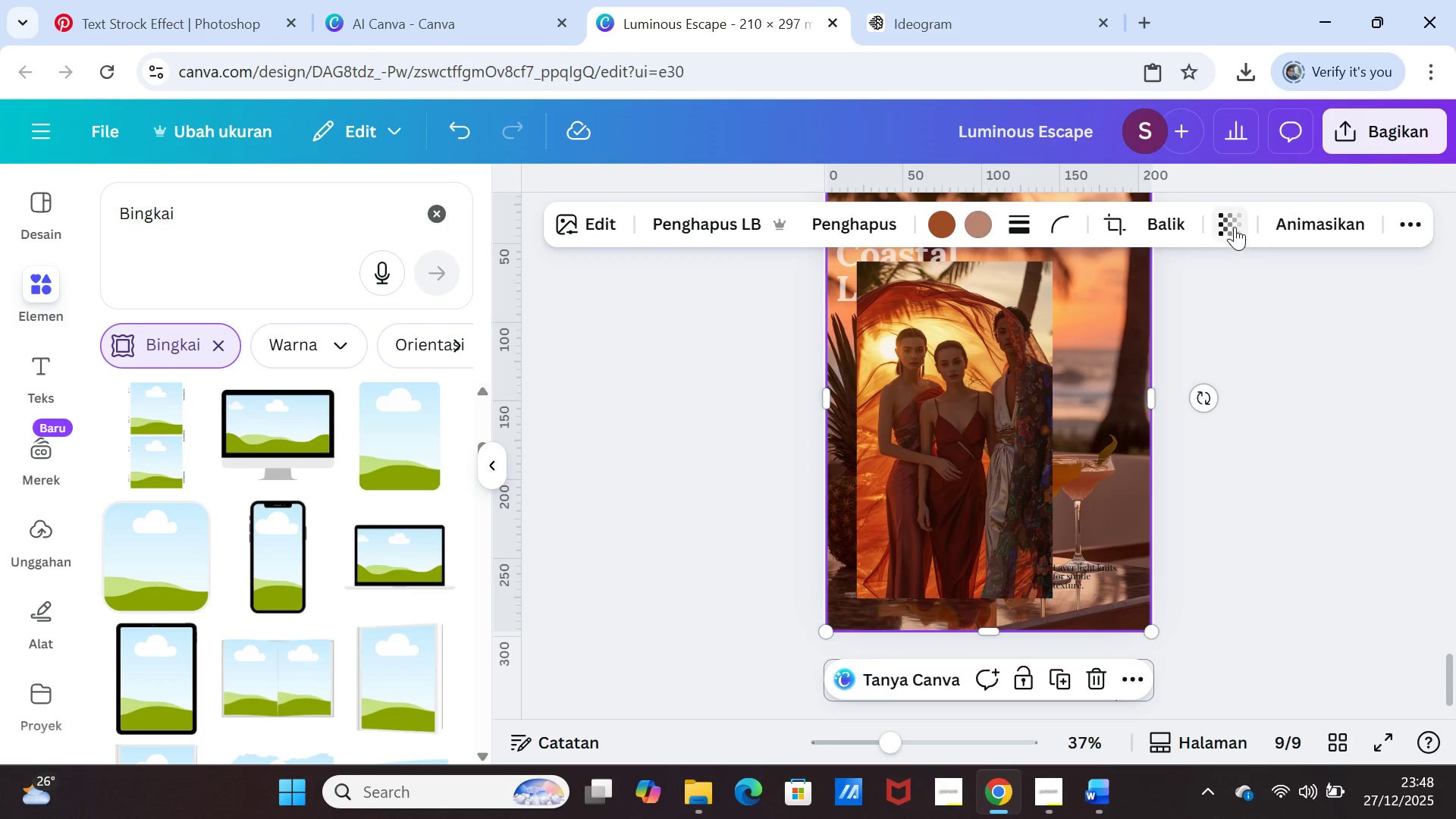 
left_click([1234, 226])
 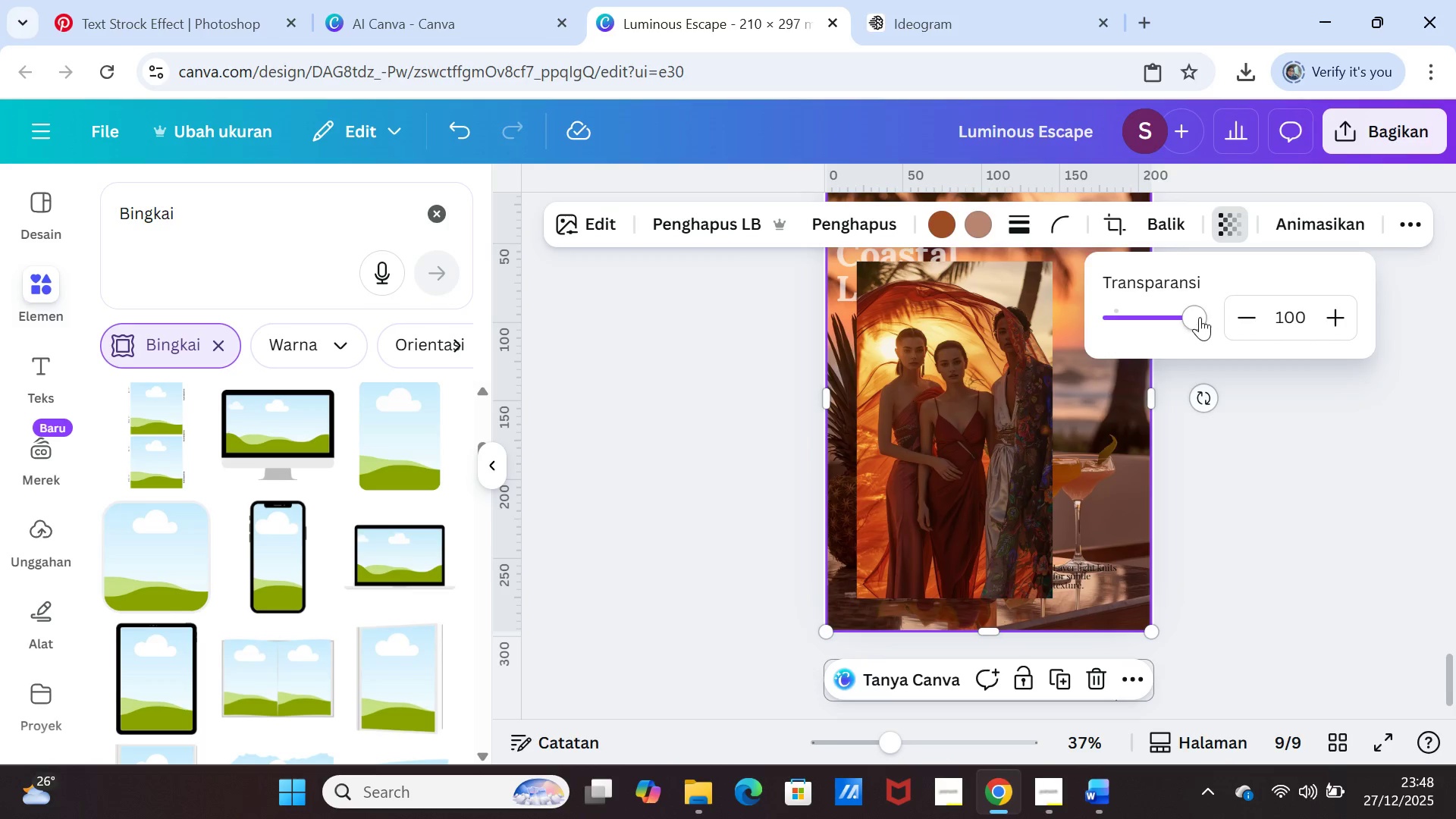 
left_click_drag(start_coordinate=[1200, 317], to_coordinate=[1175, 312])
 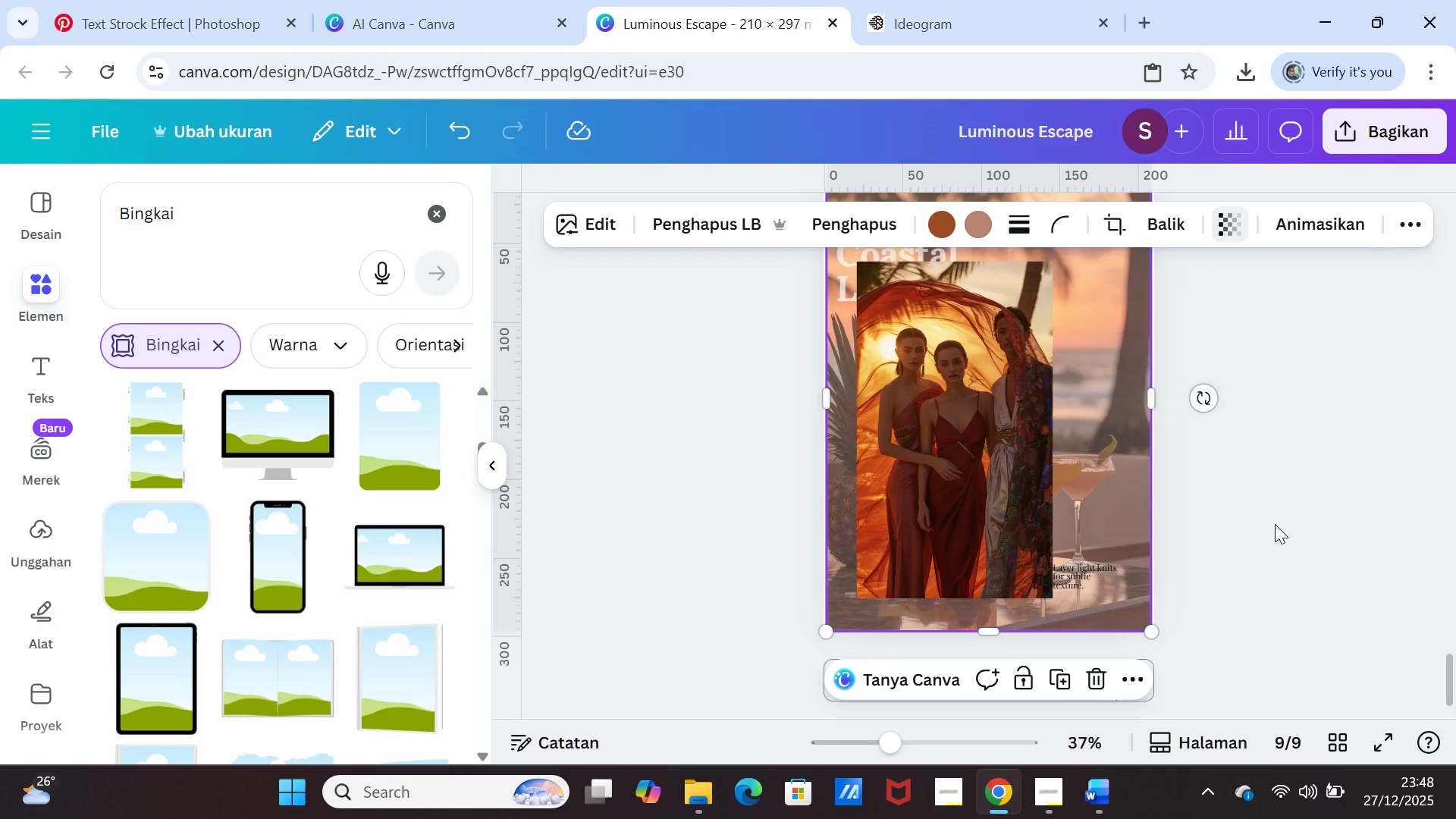 
left_click([1275, 524])
 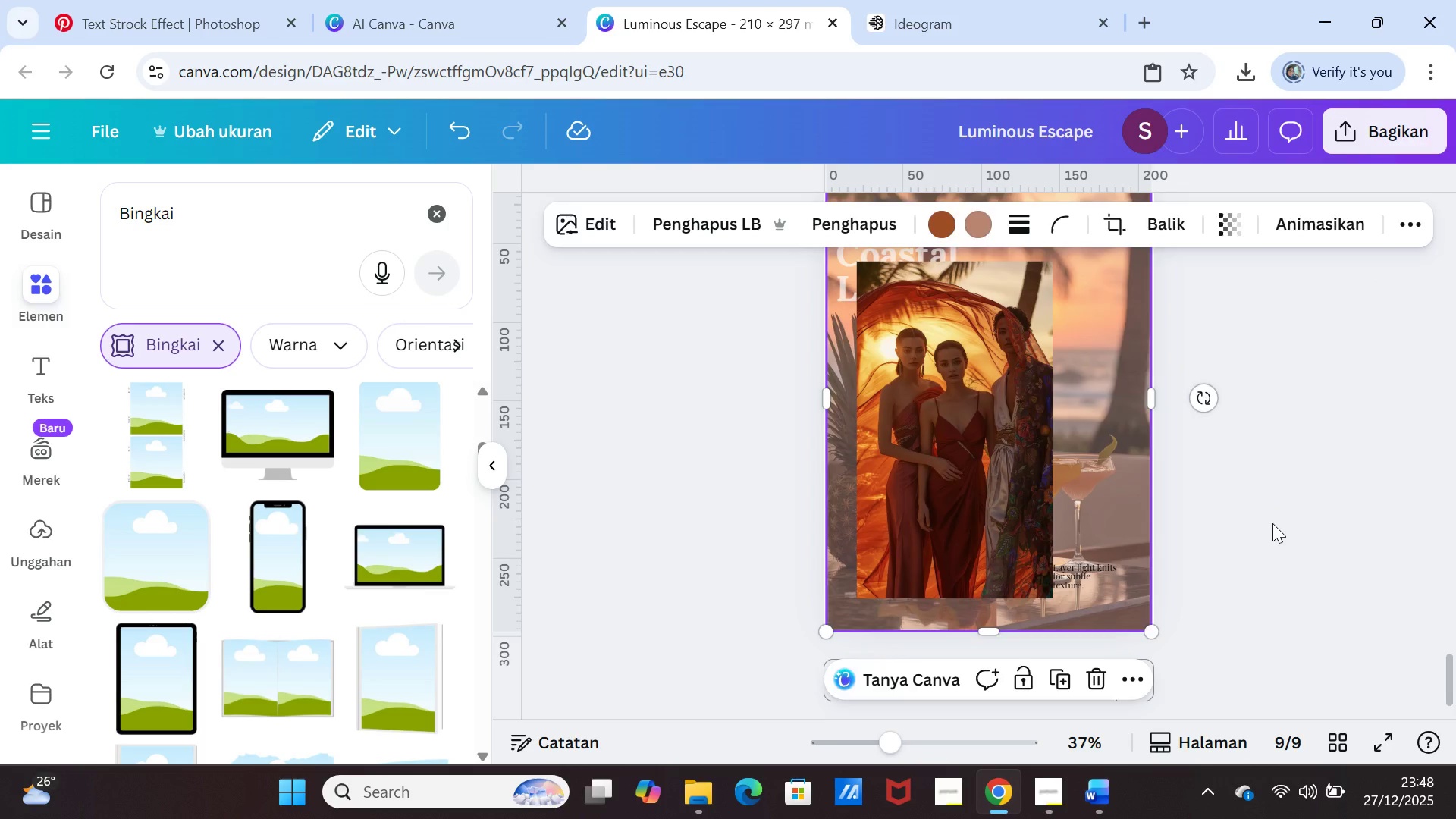 
left_click([1272, 523])
 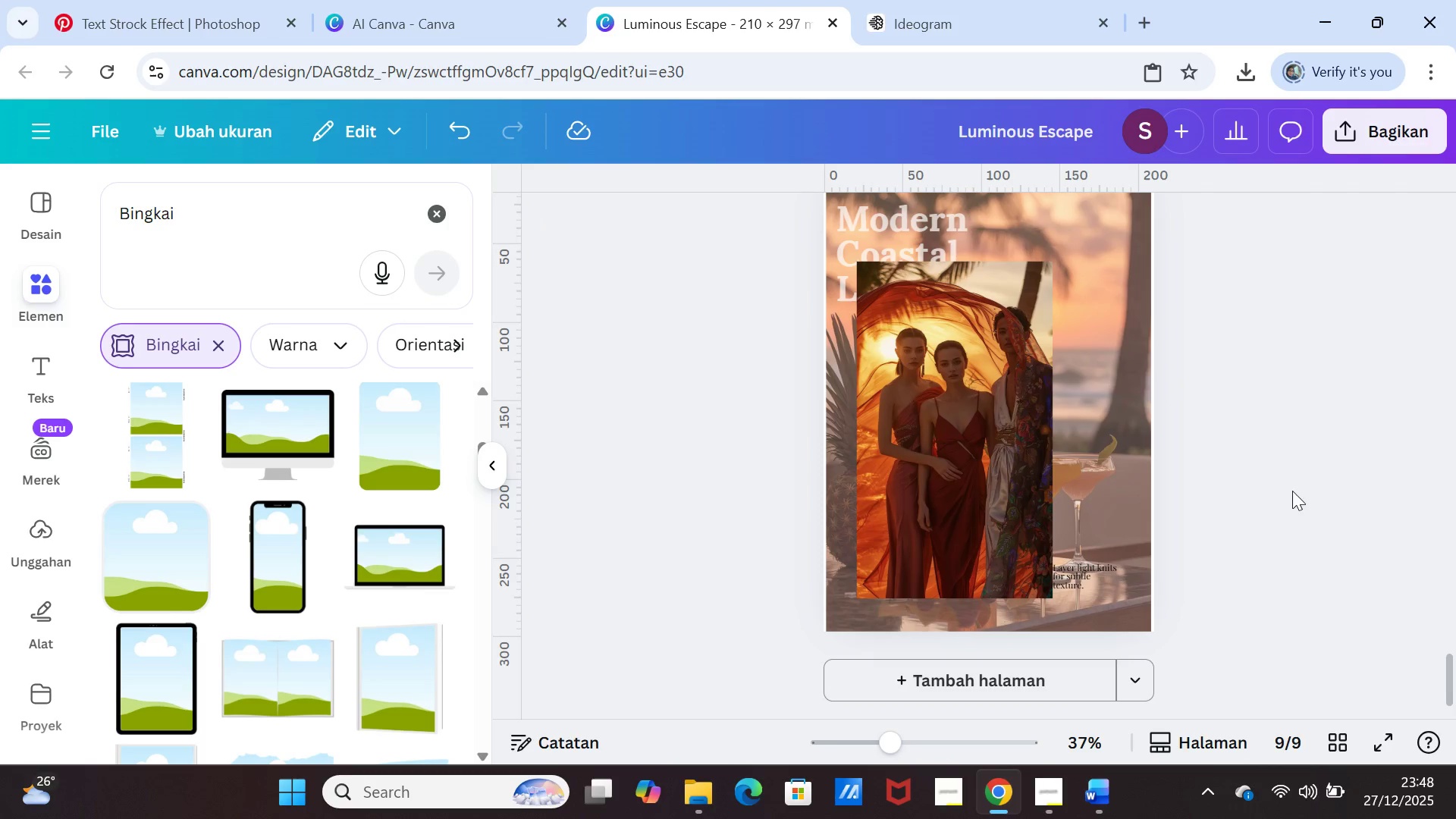 
left_click([1288, 479])
 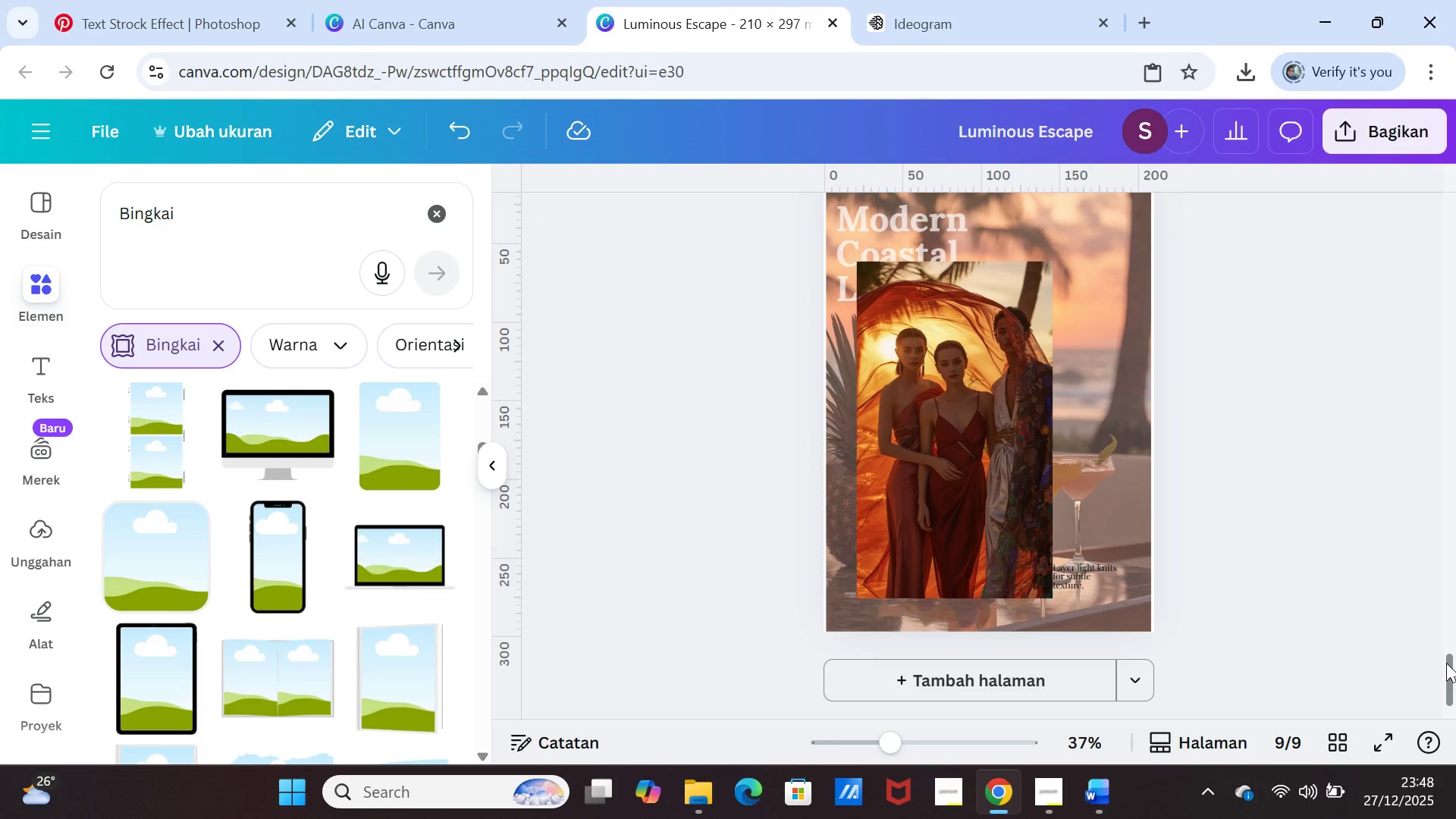 
left_click_drag(start_coordinate=[1445, 664], to_coordinate=[1436, 322])
 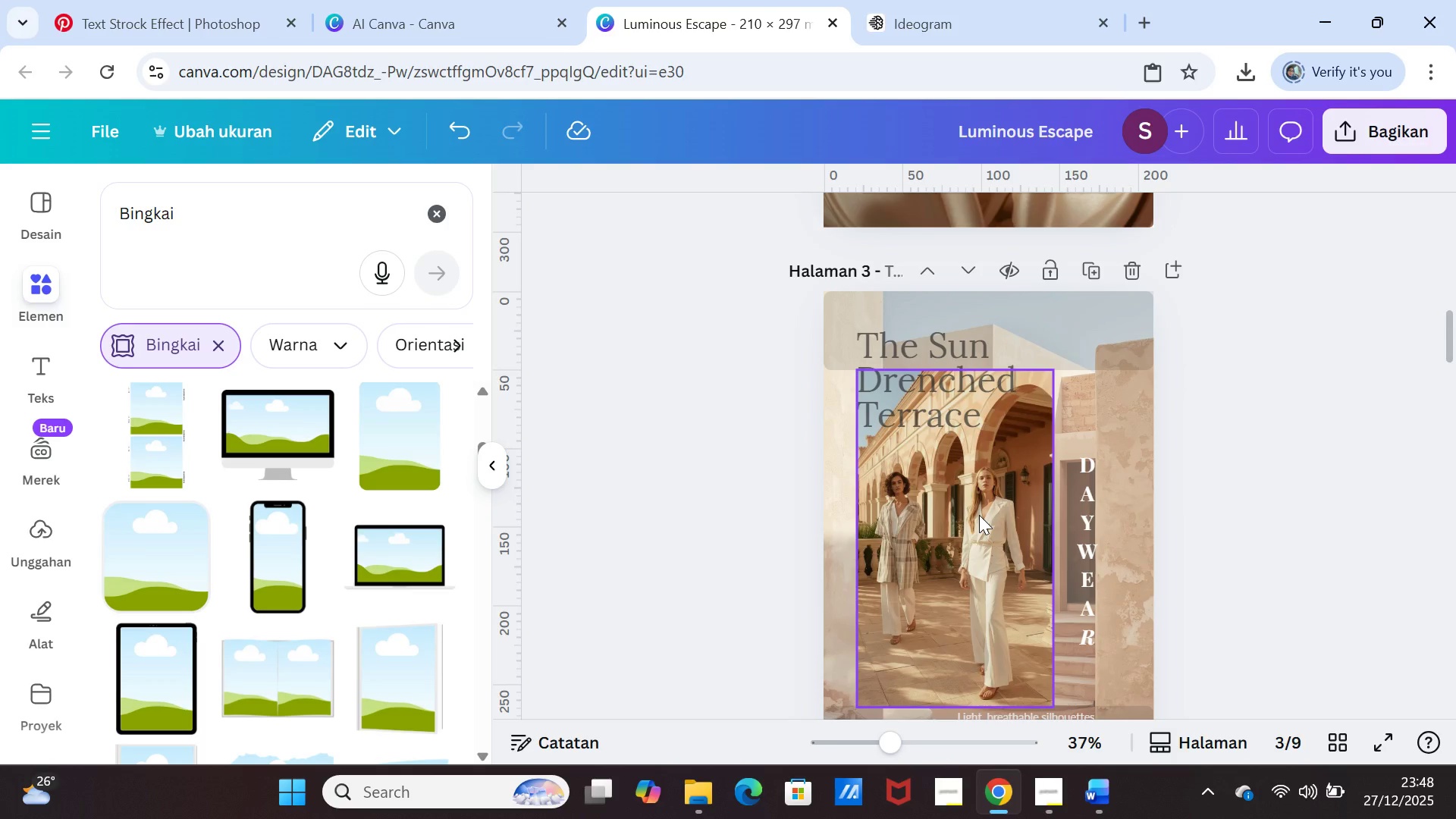 
left_click([979, 515])
 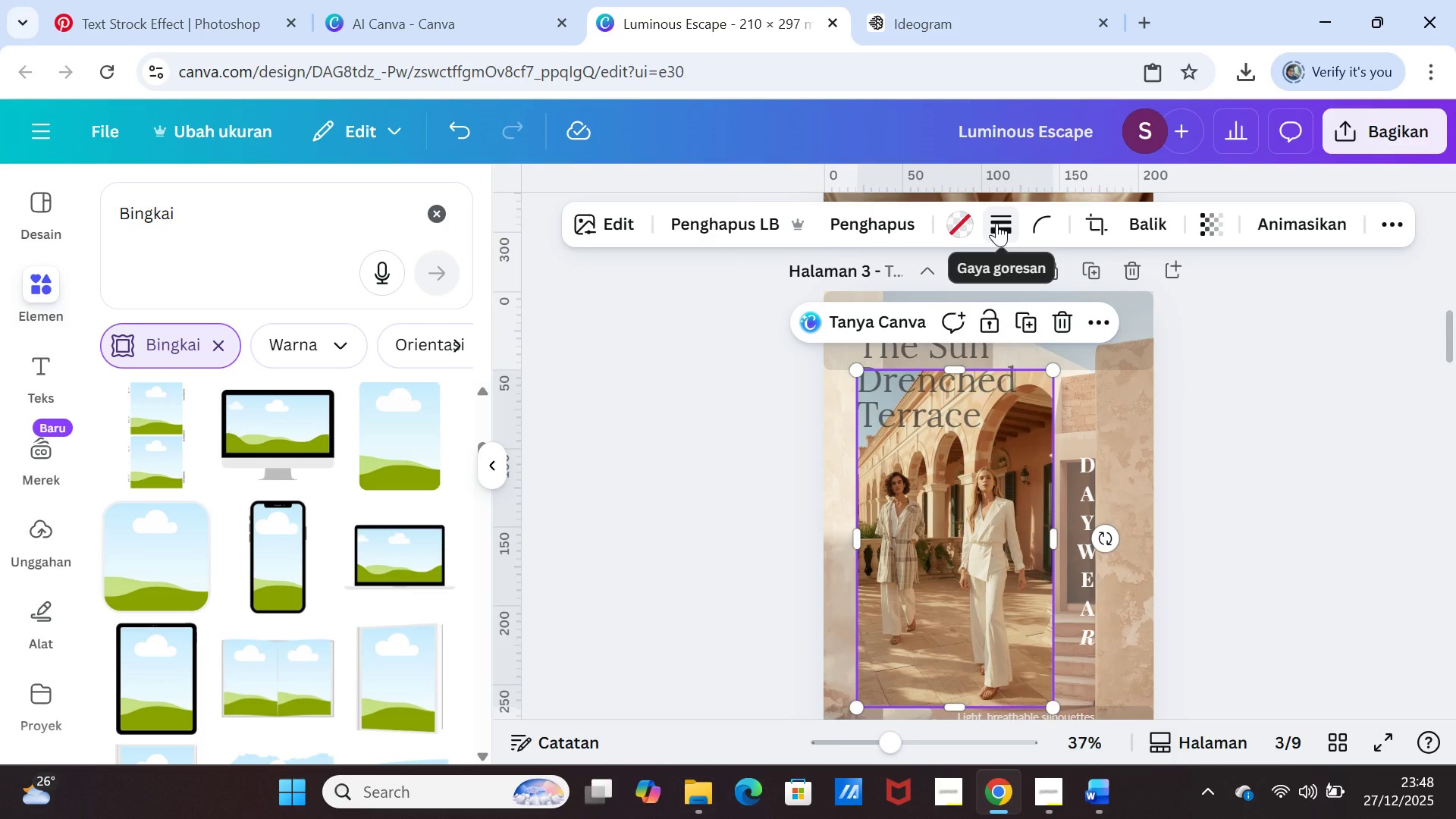 
left_click([1033, 224])
 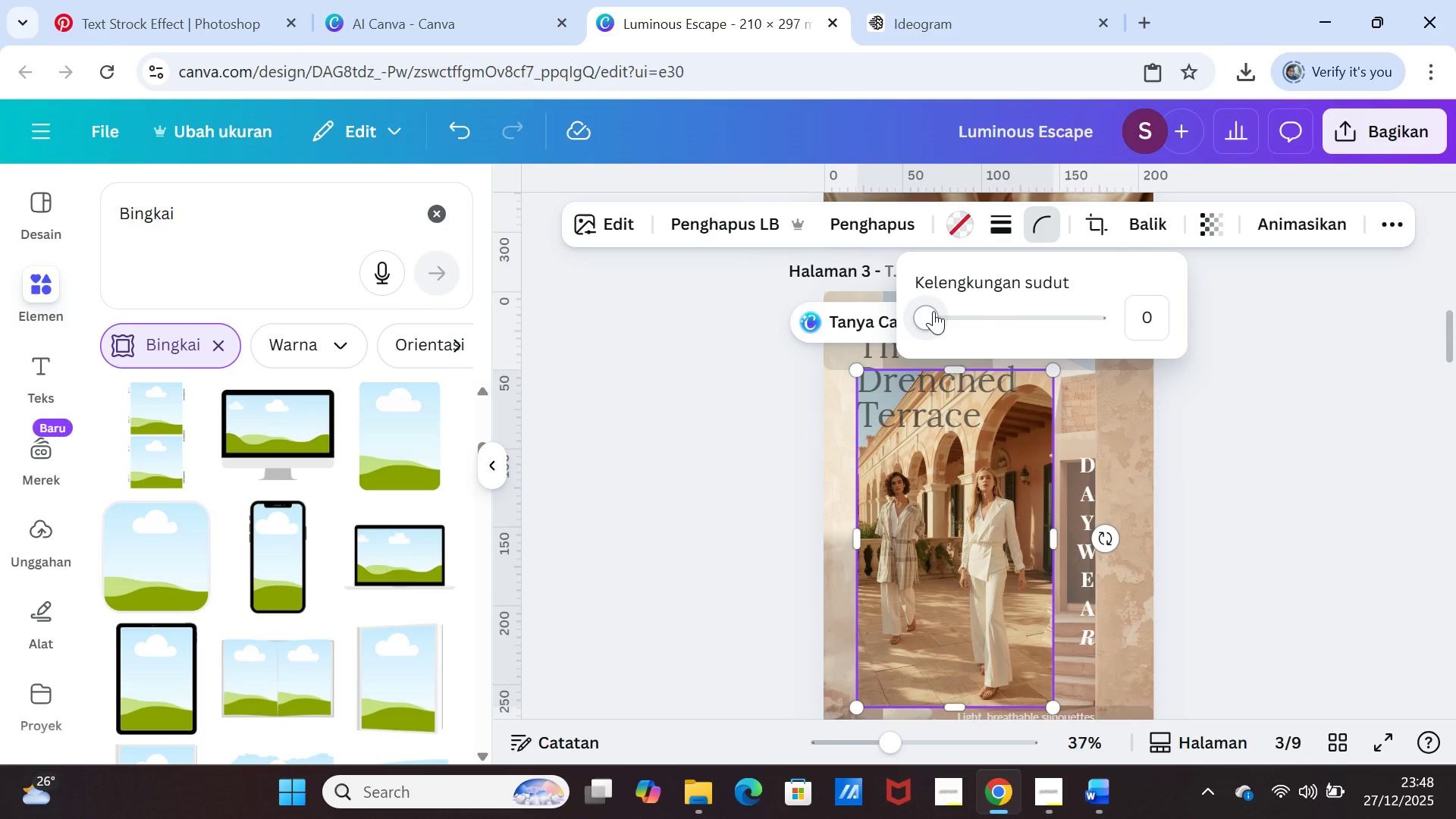 
left_click_drag(start_coordinate=[934, 312], to_coordinate=[932, 316])
 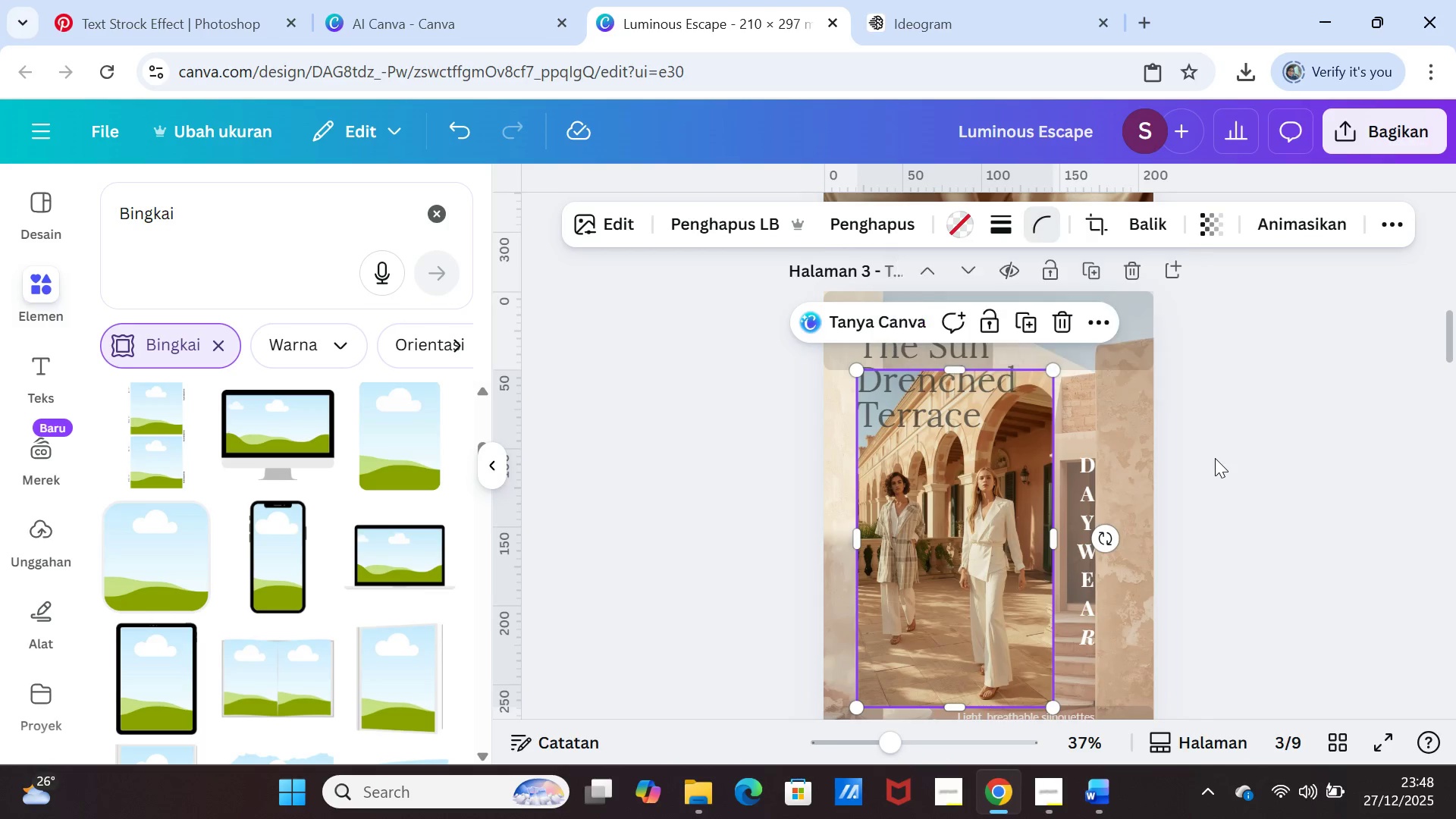 
left_click([1215, 458])
 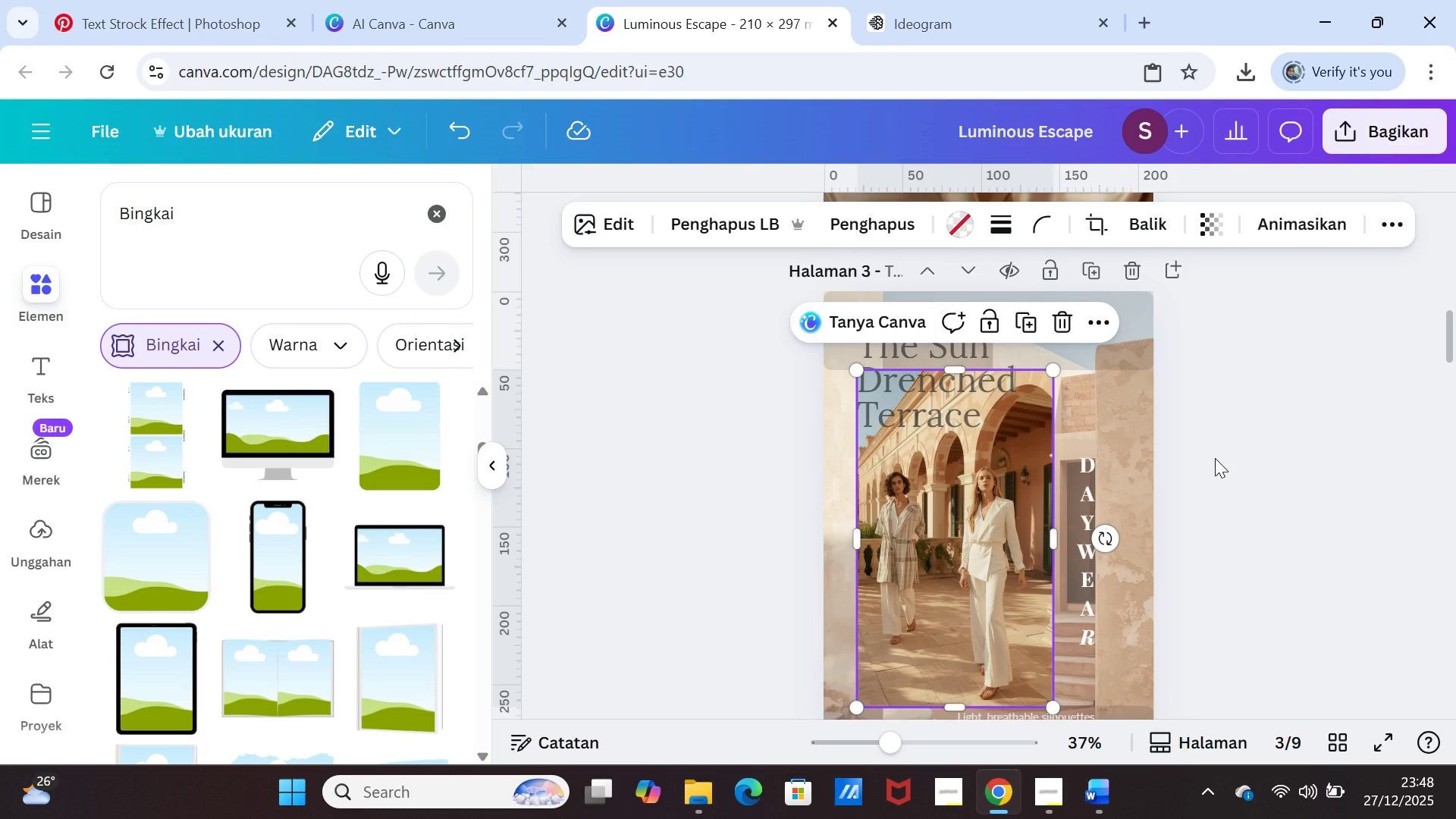 
left_click([1215, 458])
 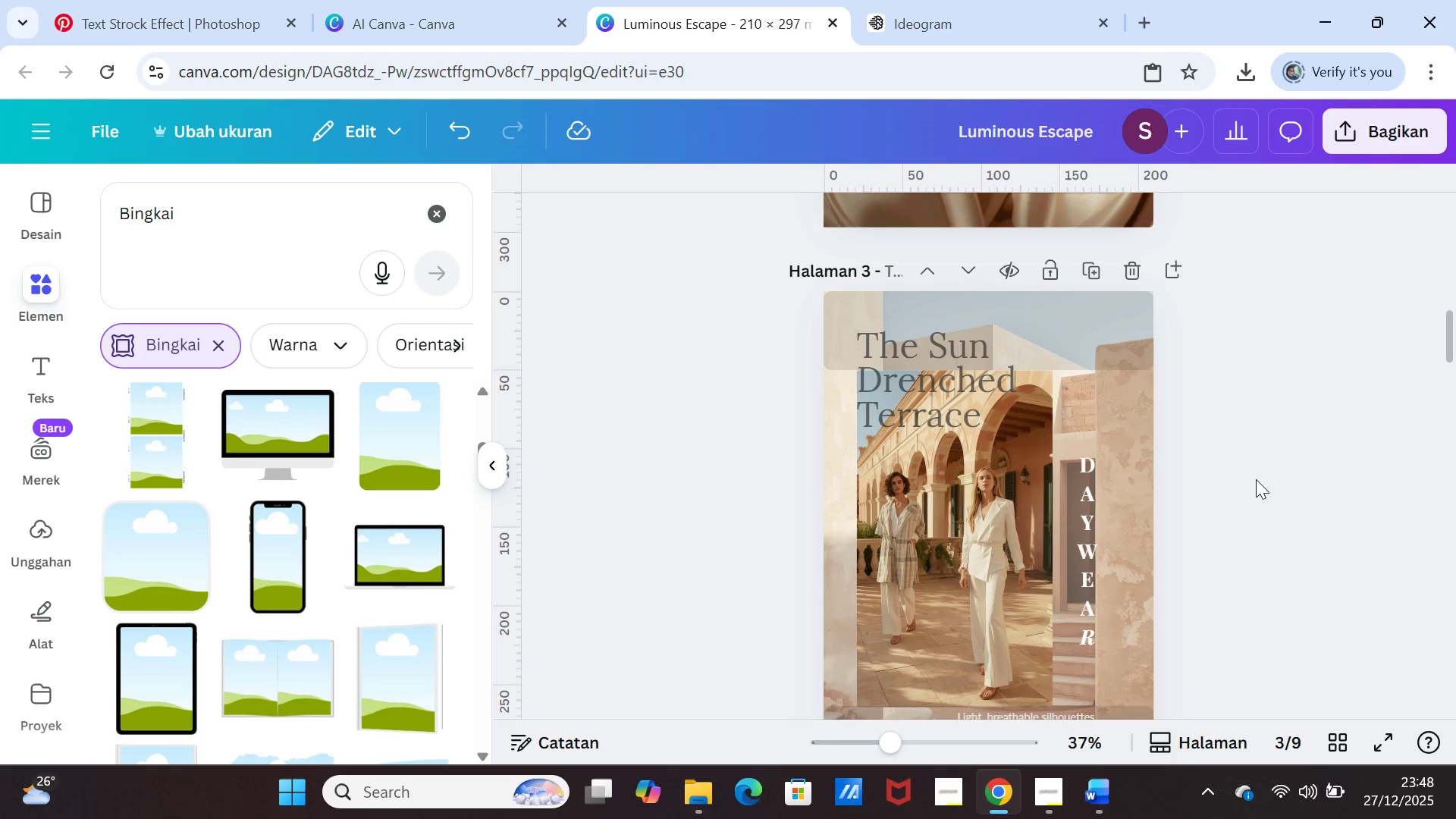 
scroll: coordinate [1266, 508], scroll_direction: down, amount: 29.0
 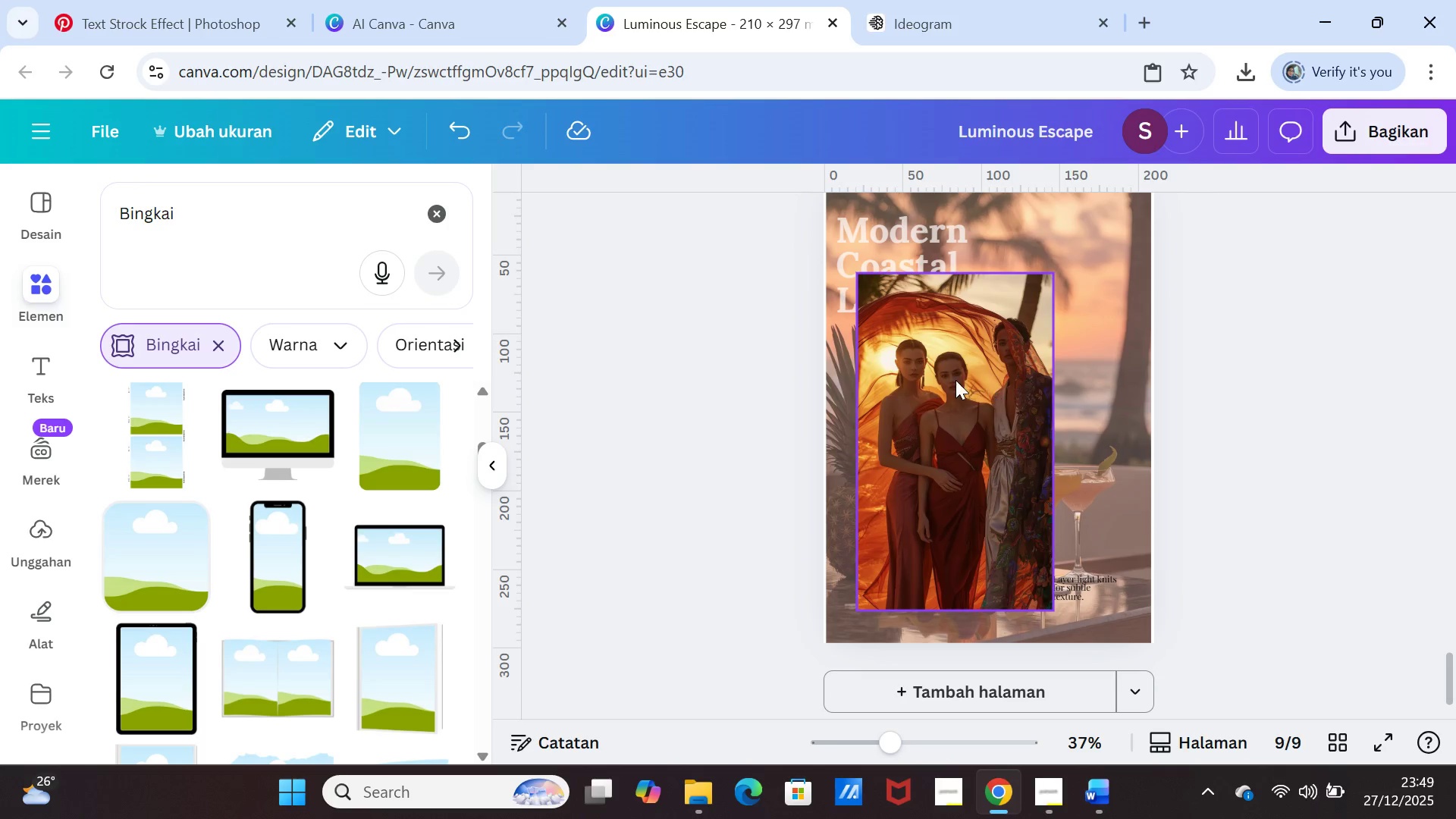 
left_click([956, 380])
 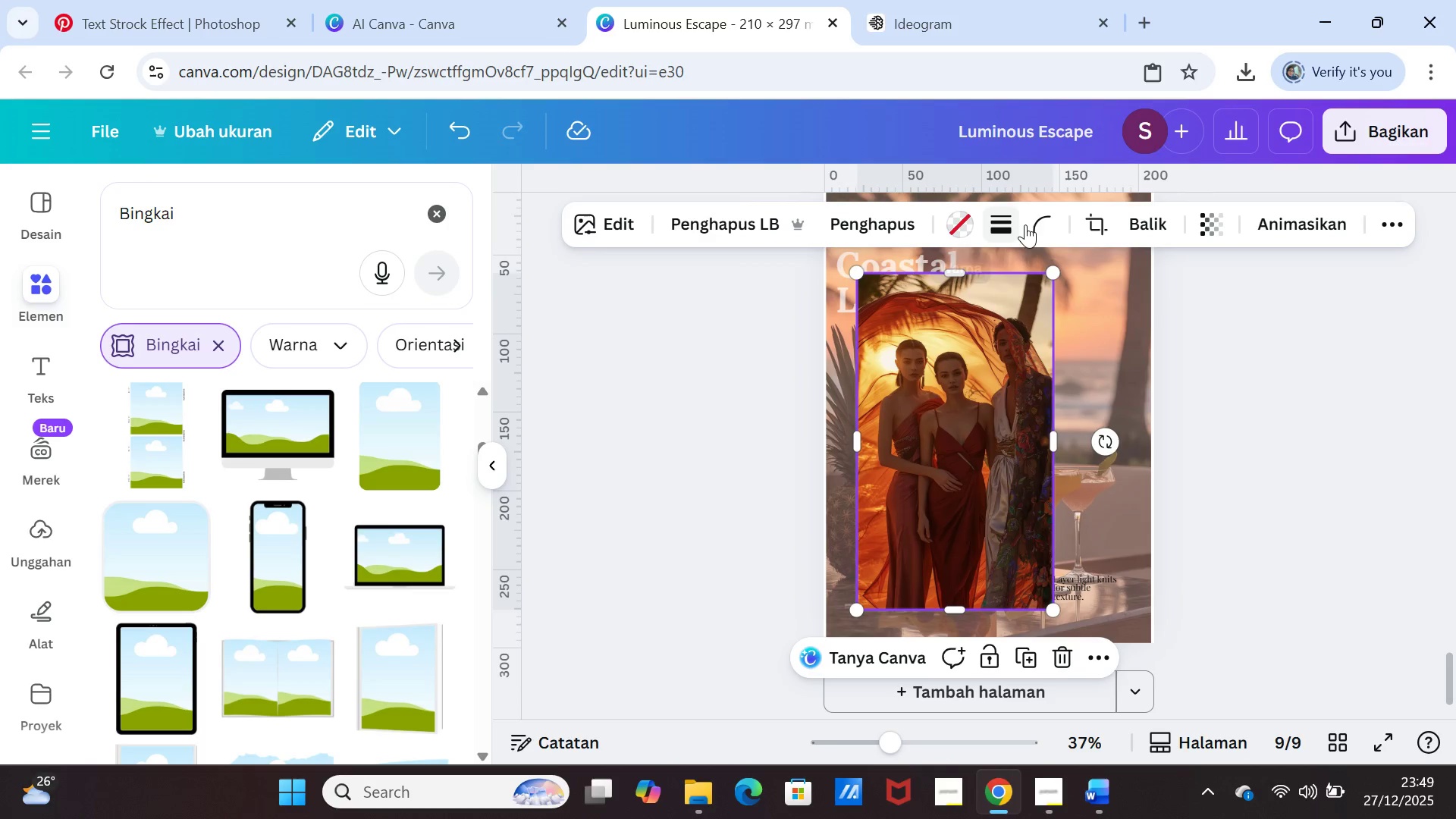 
left_click([1033, 224])
 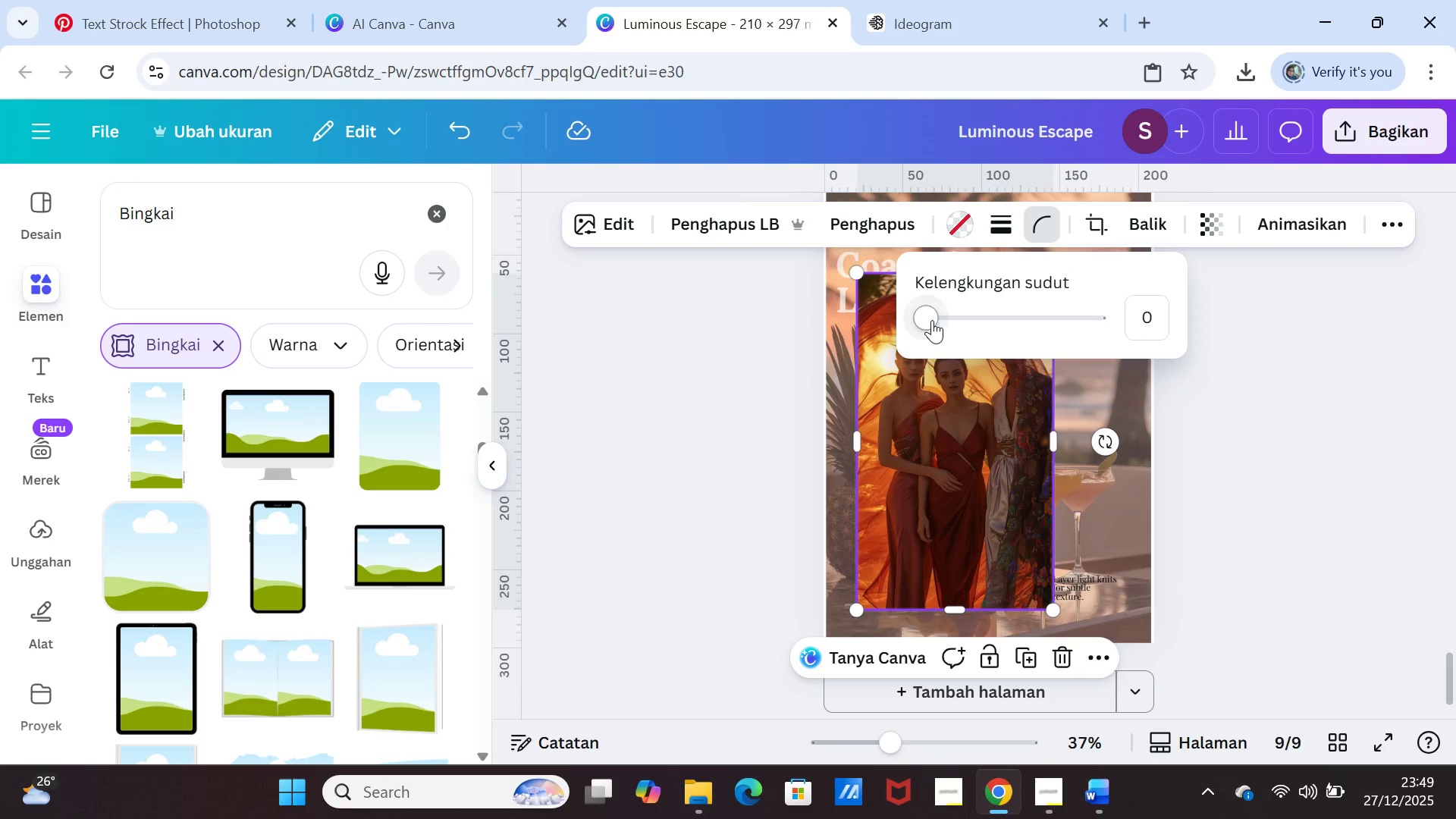 
left_click_drag(start_coordinate=[930, 318], to_coordinate=[933, 313])
 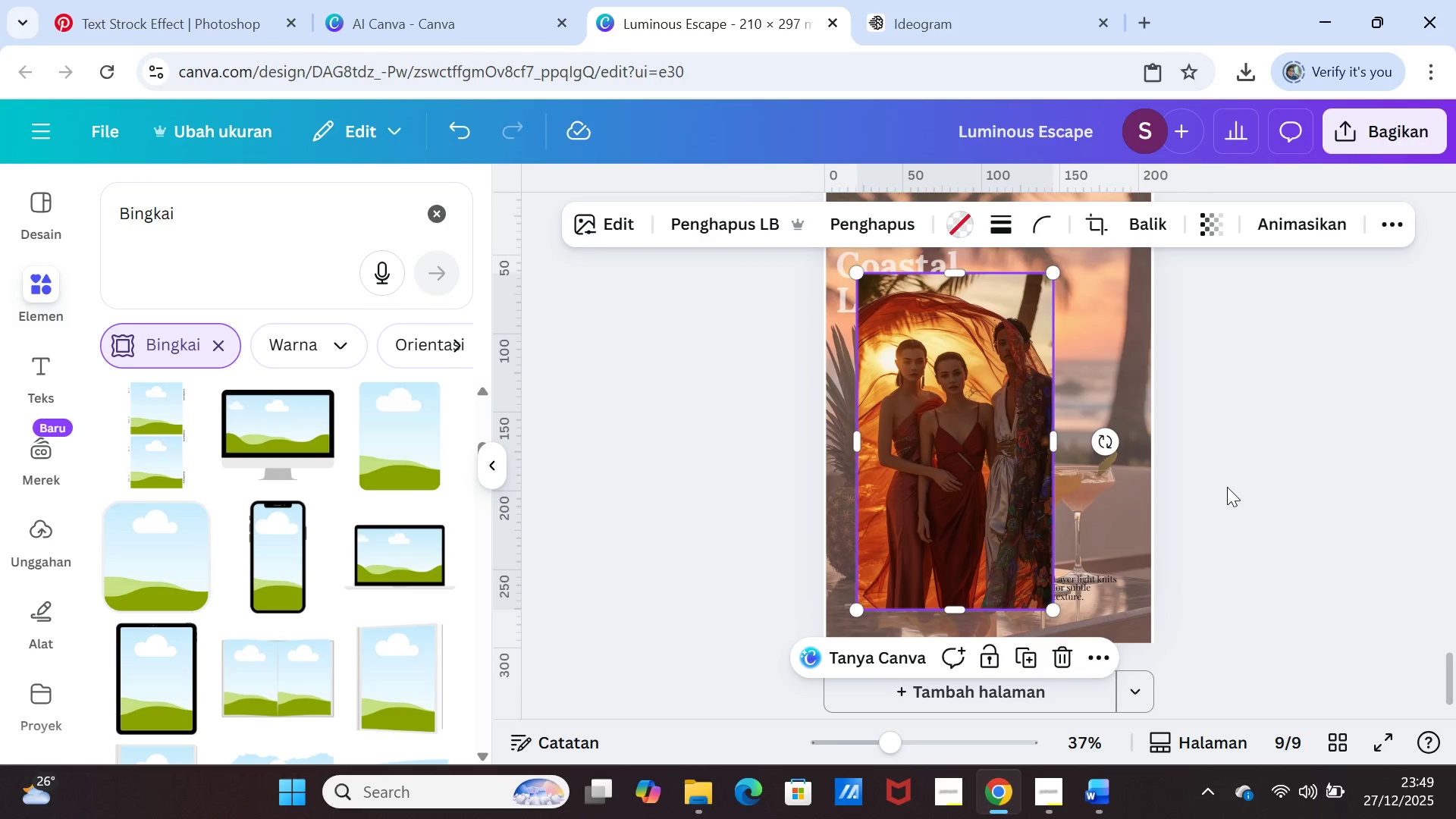 
double_click([1227, 487])
 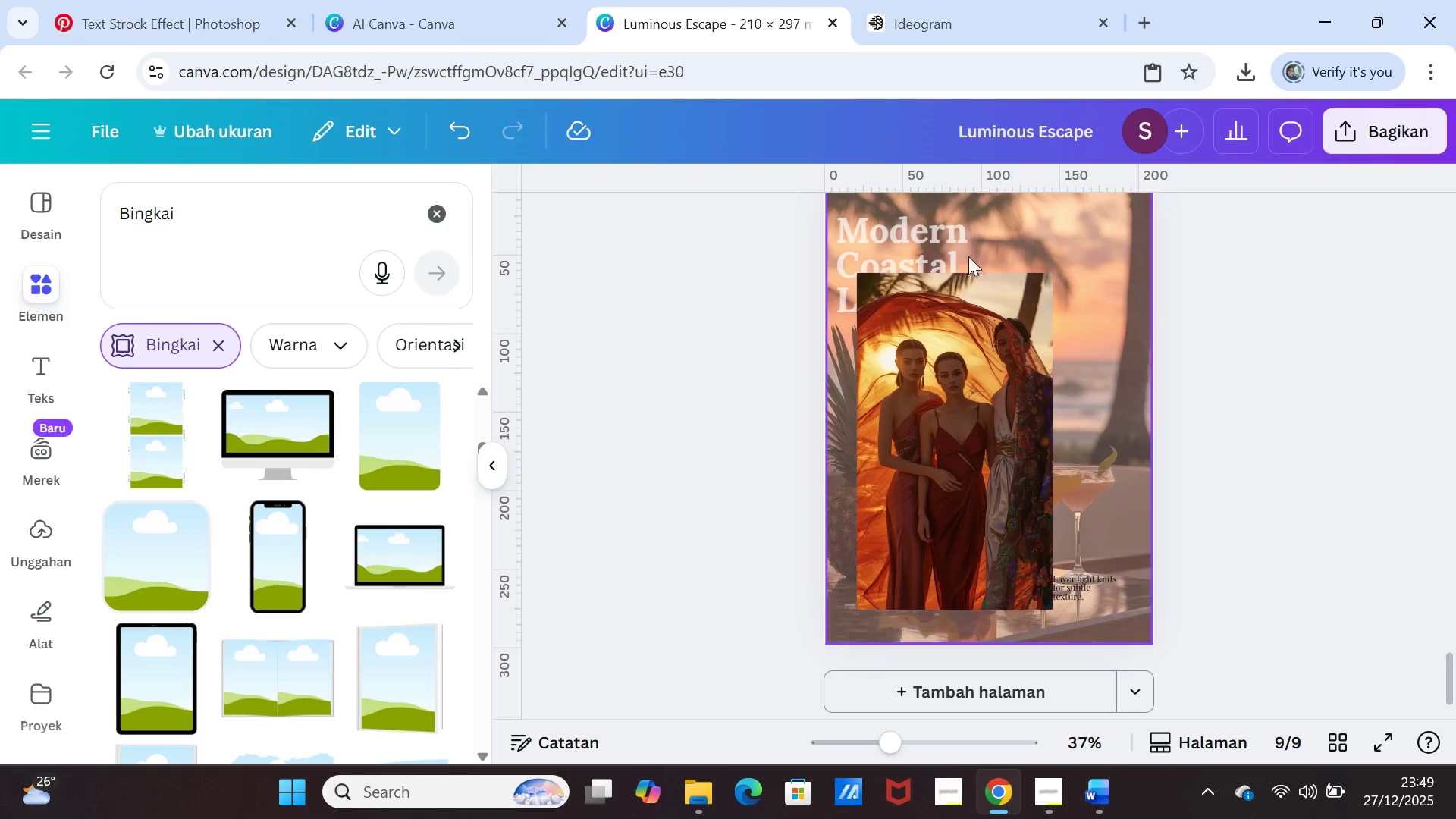 
left_click_drag(start_coordinate=[936, 243], to_coordinate=[949, 238])
 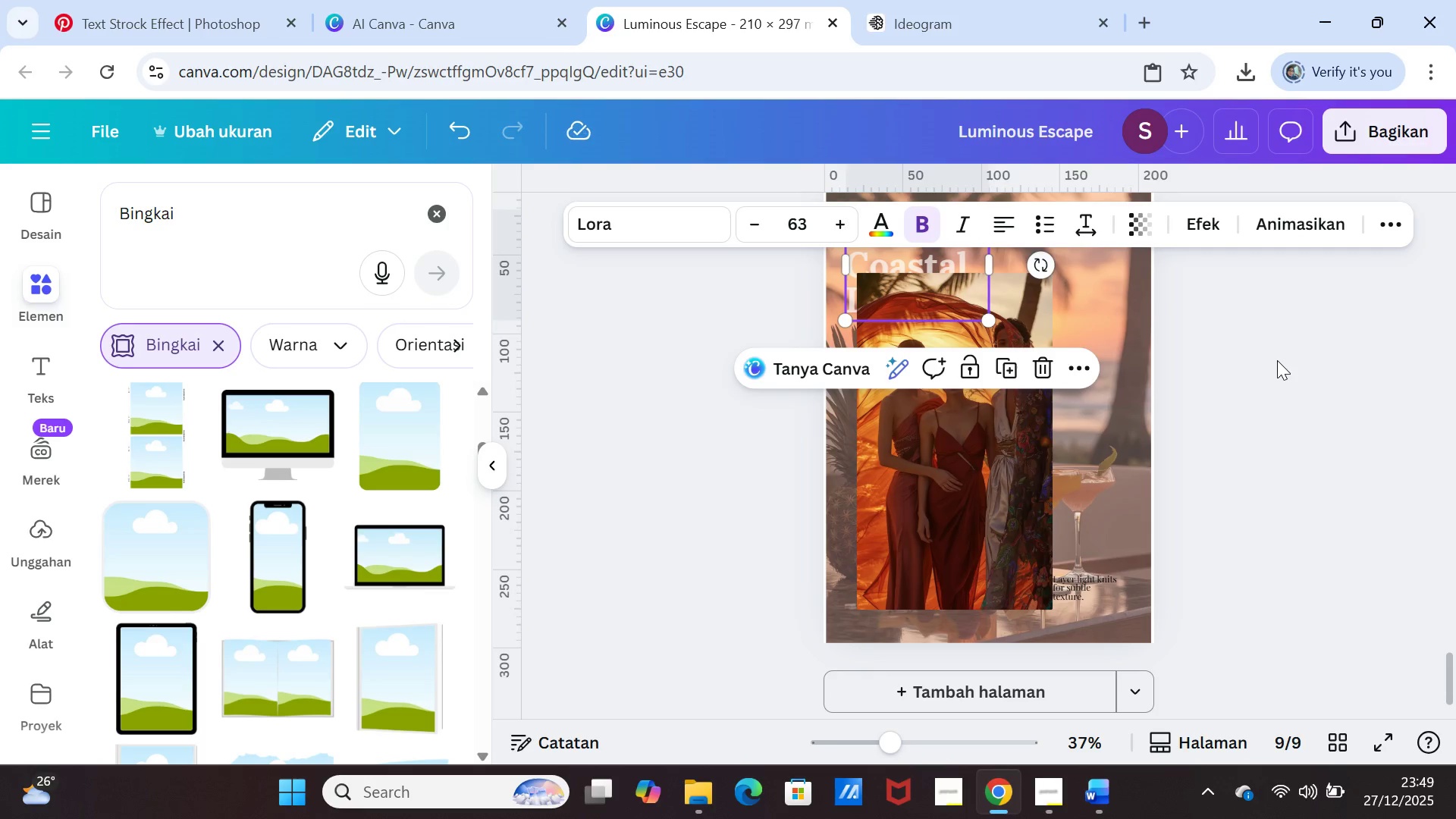 
left_click([1277, 360])
 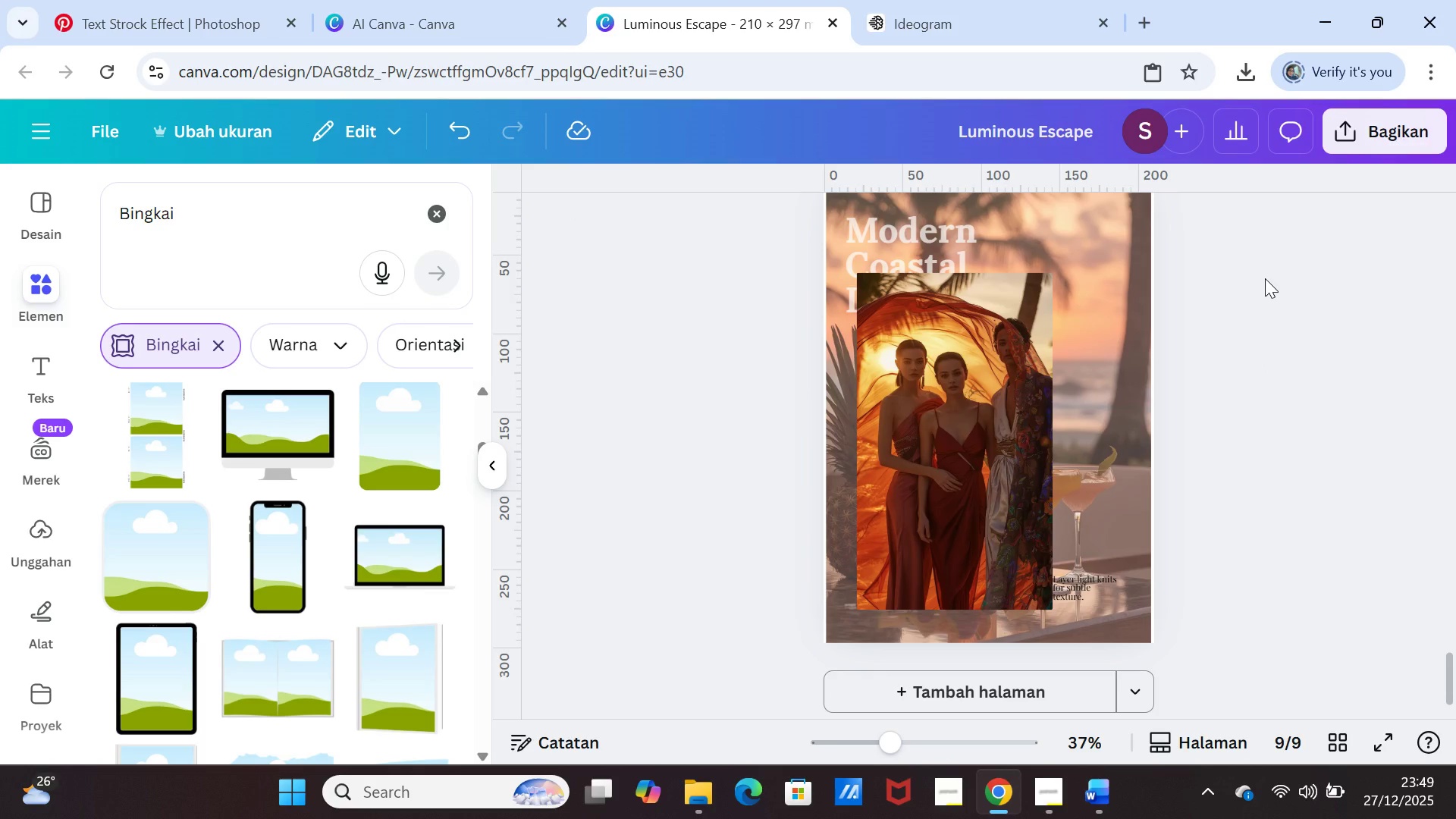 
wait(5.61)
 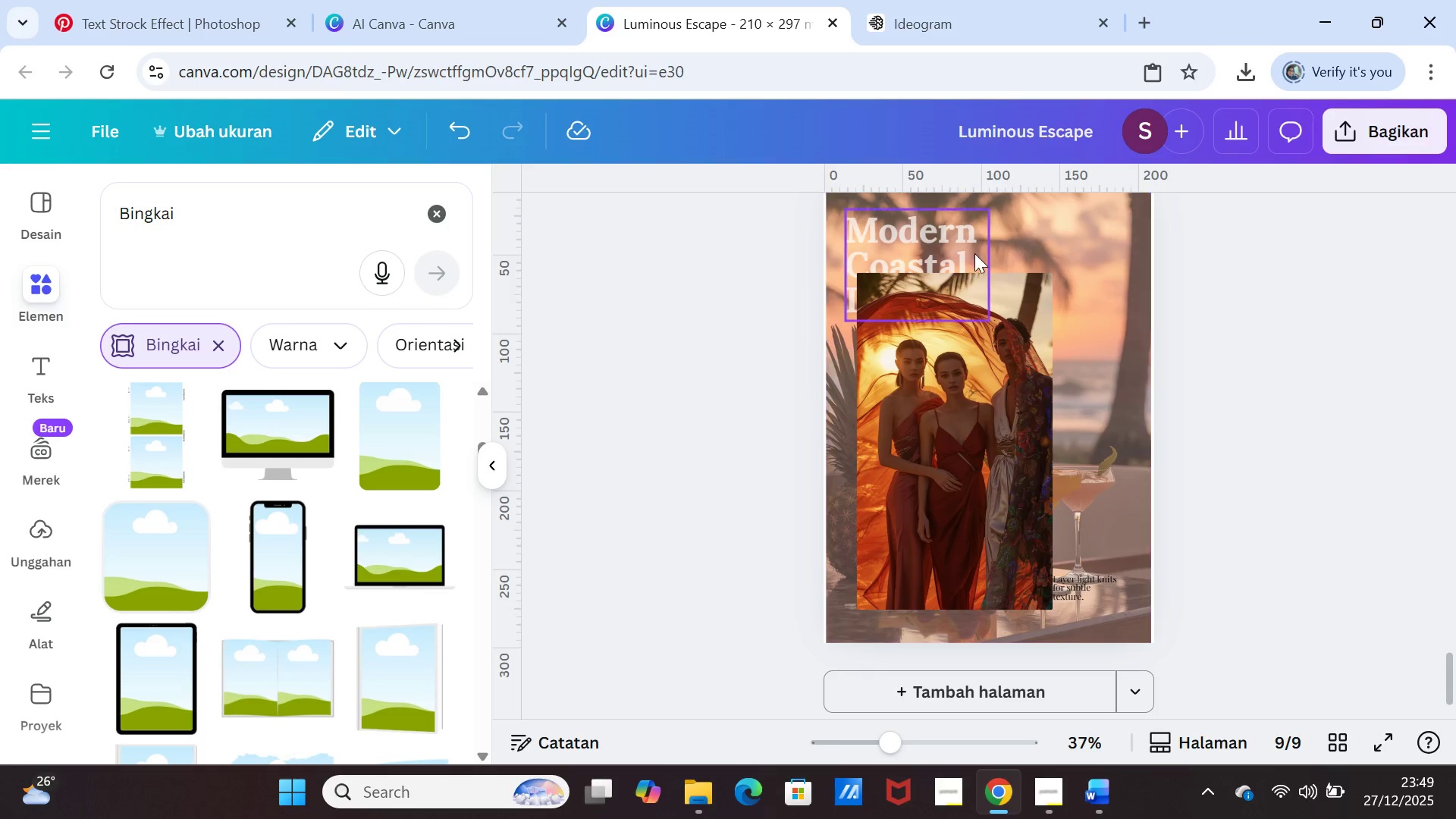 
left_click([1265, 278])
 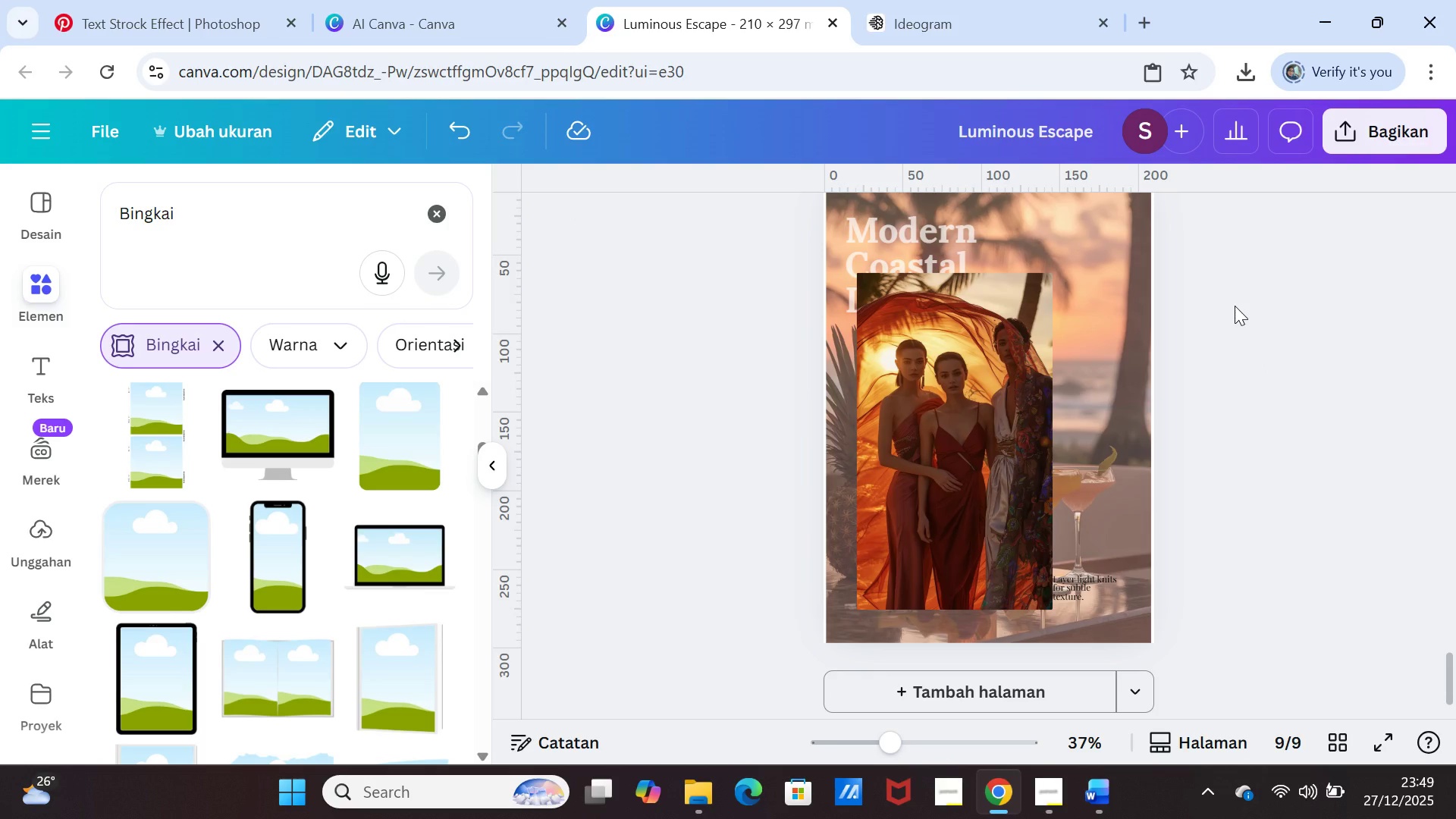 
left_click([1235, 306])
 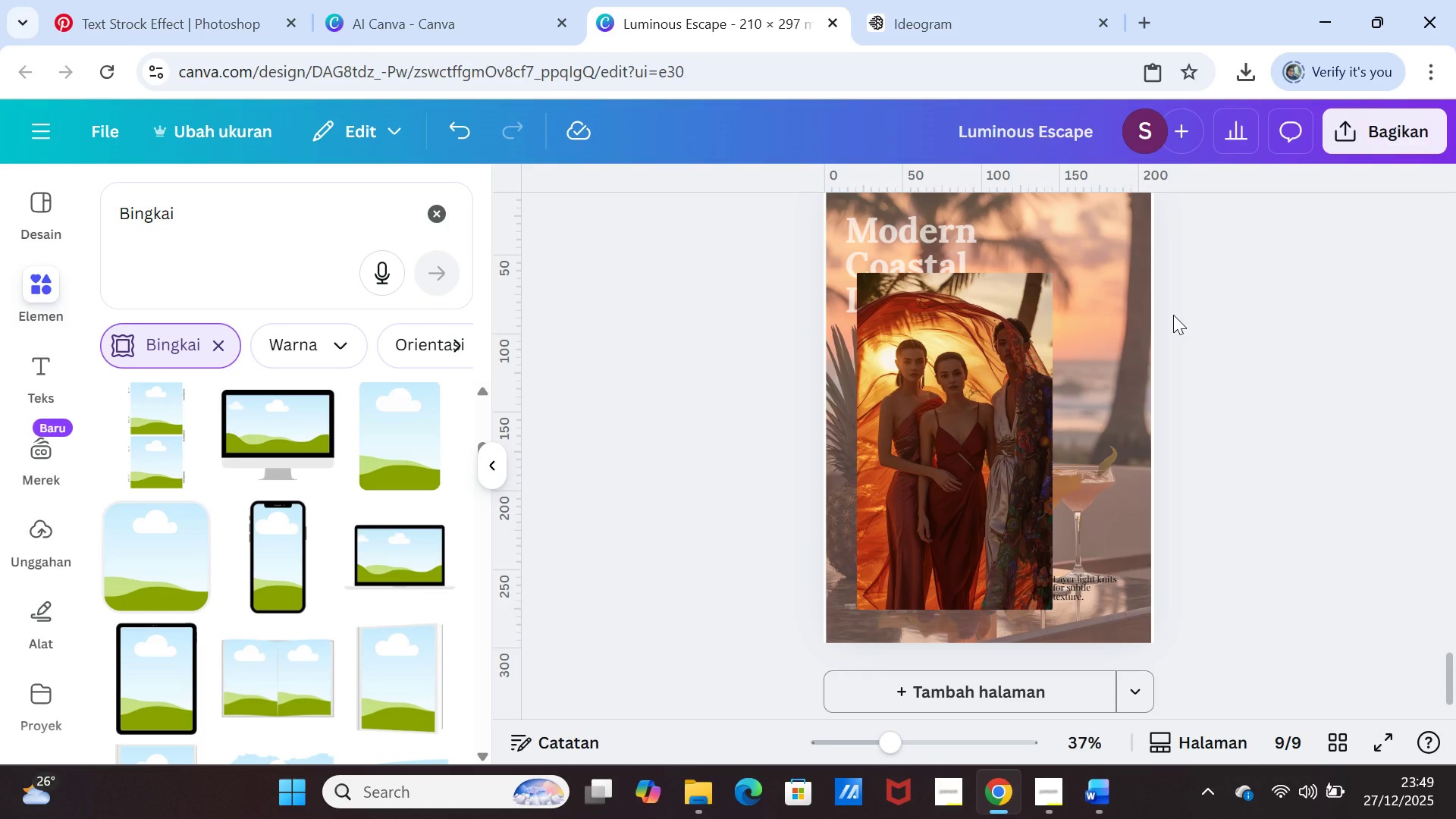 
wait(7.95)
 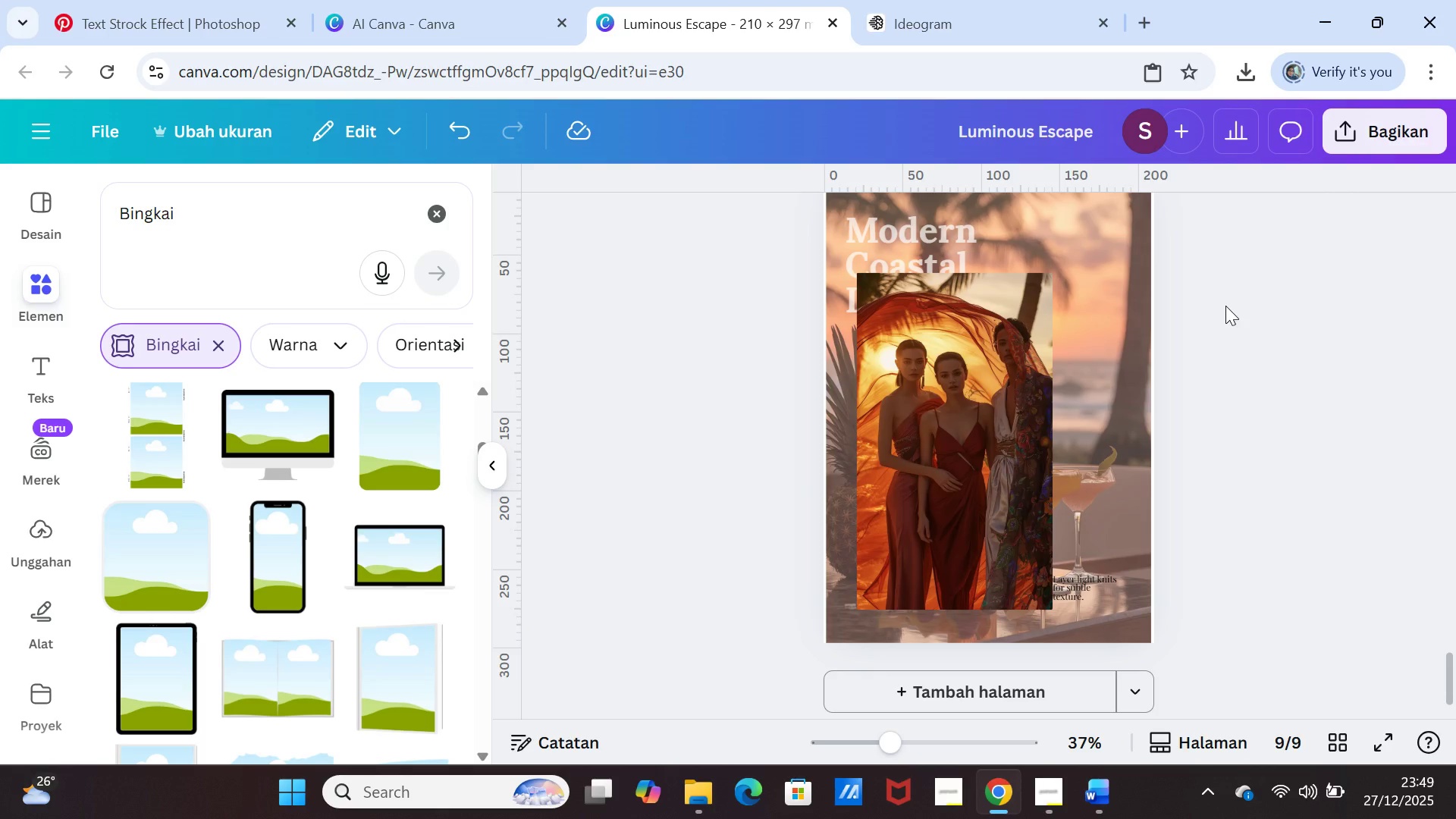 
left_click([934, 26])
 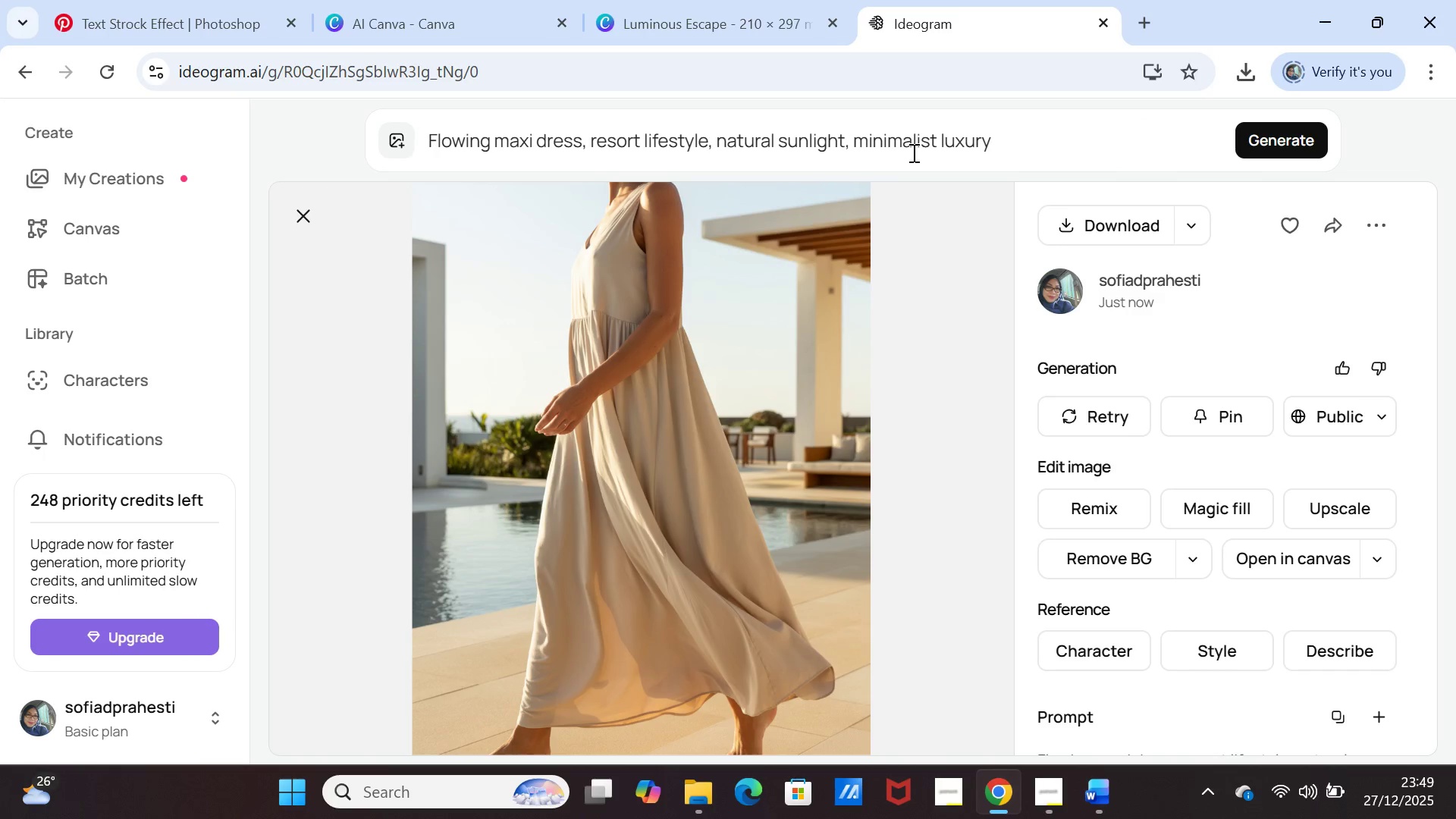 
left_click([912, 146])
 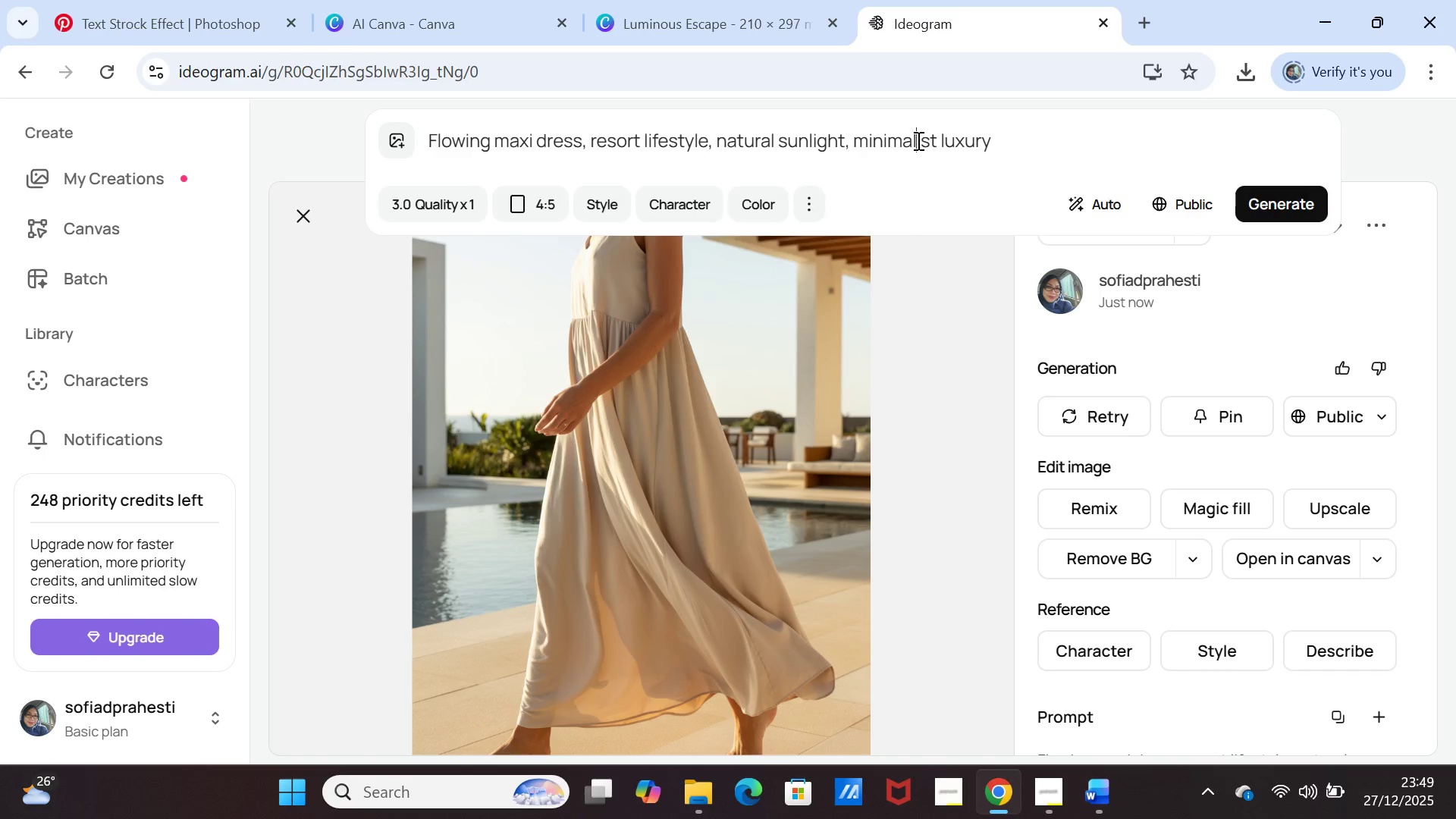 
double_click([917, 140])
 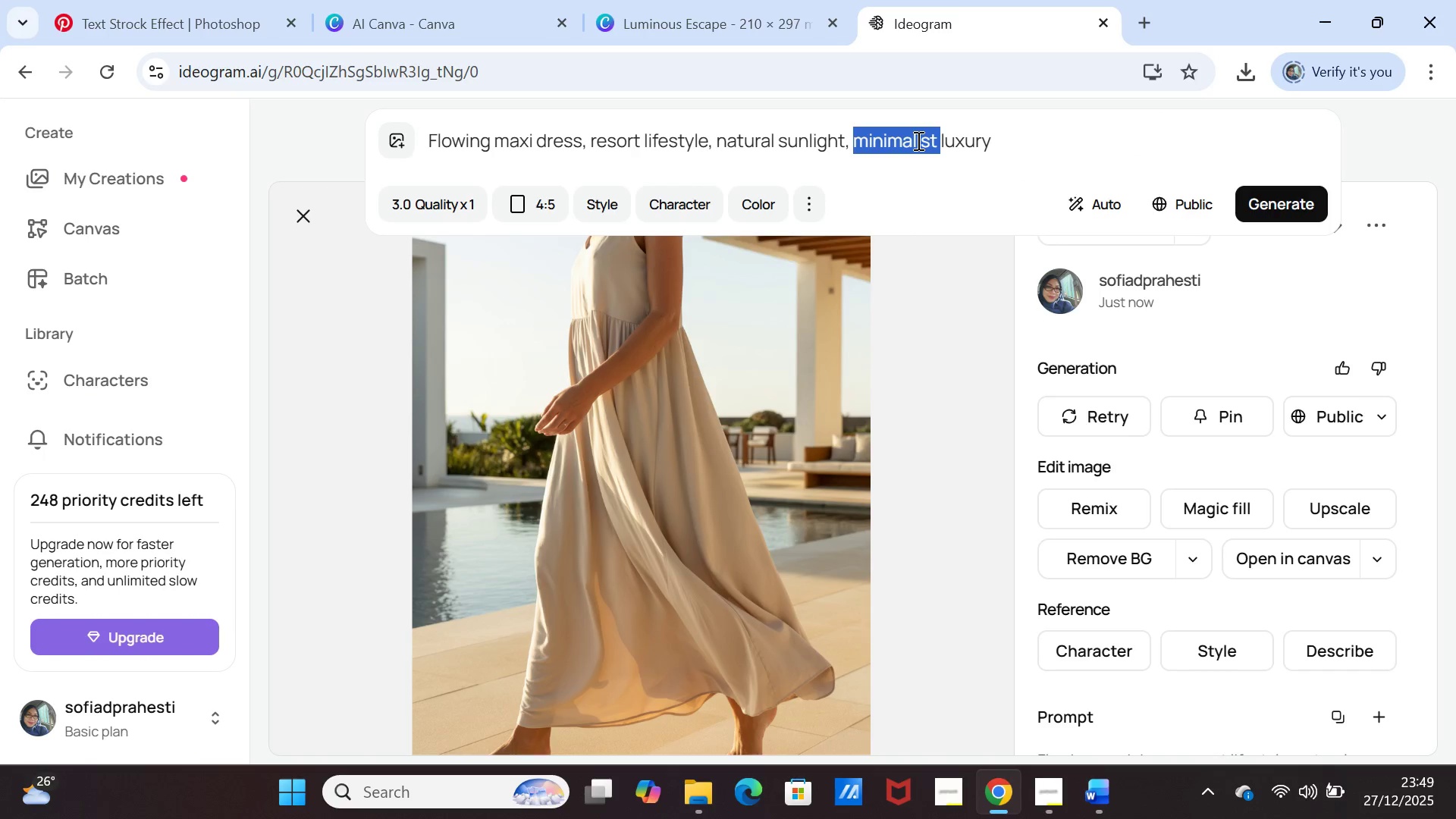 
triple_click([917, 140])
 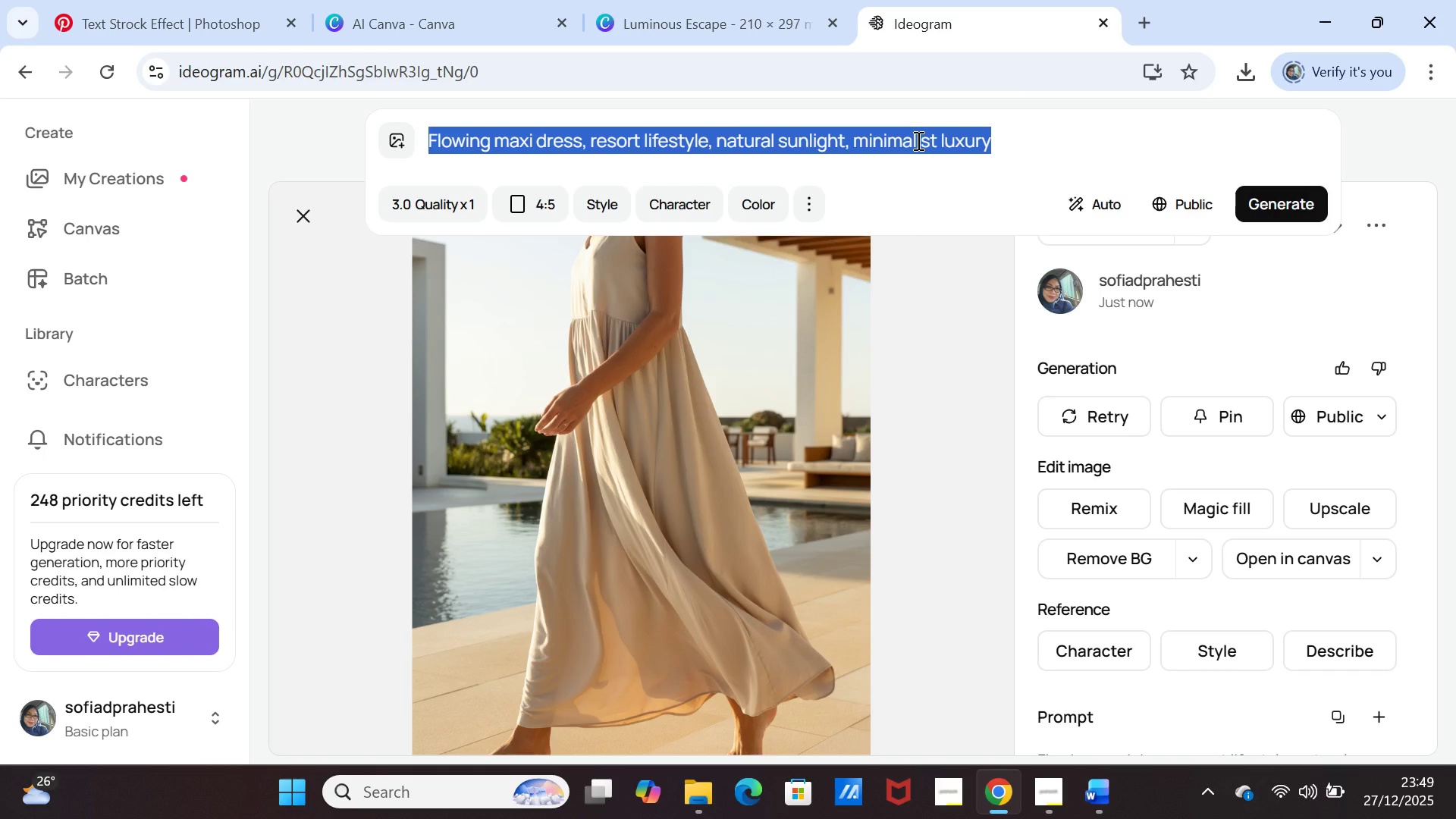 
triple_click([917, 140])
 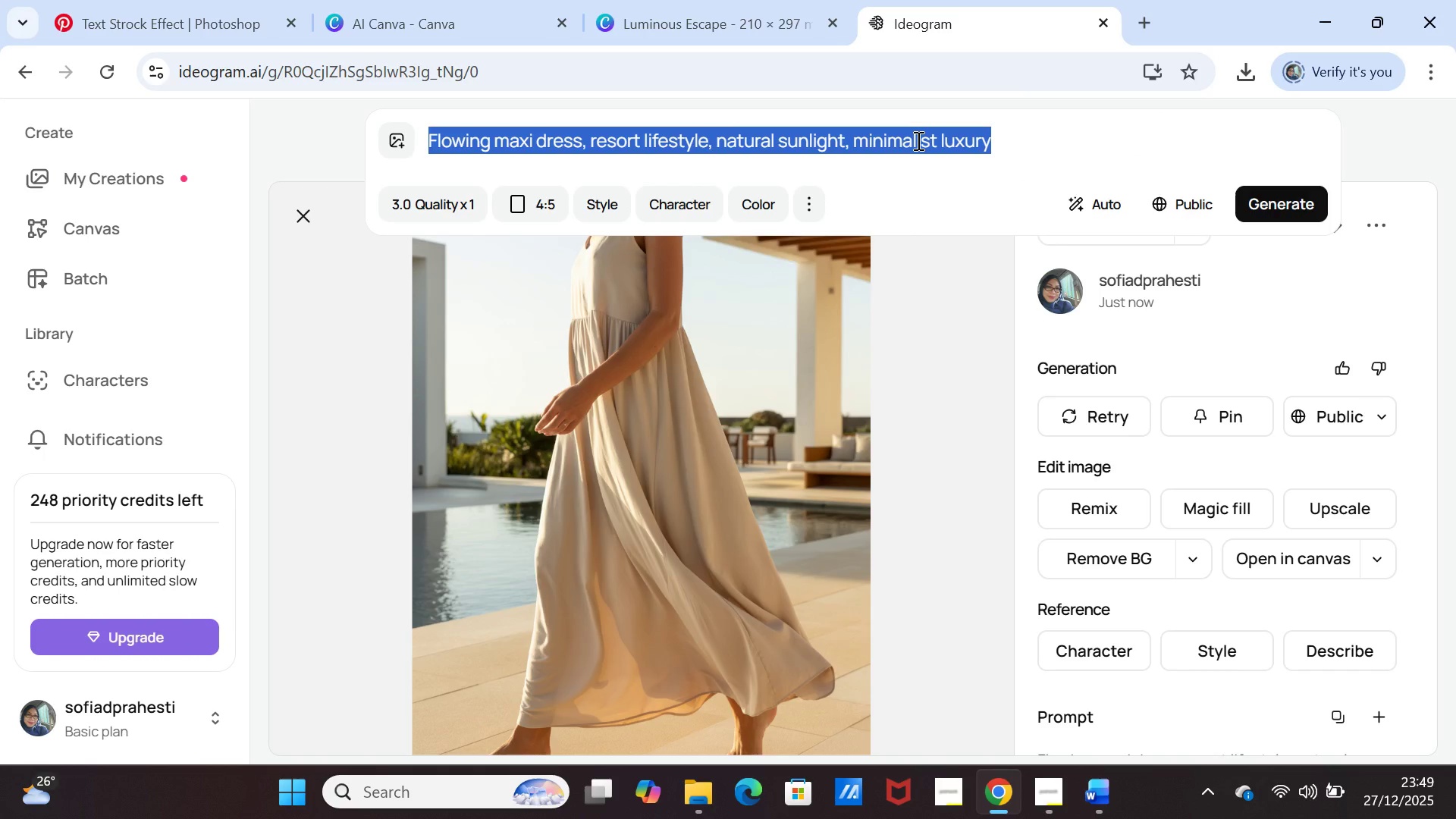 
key(Control+V)
 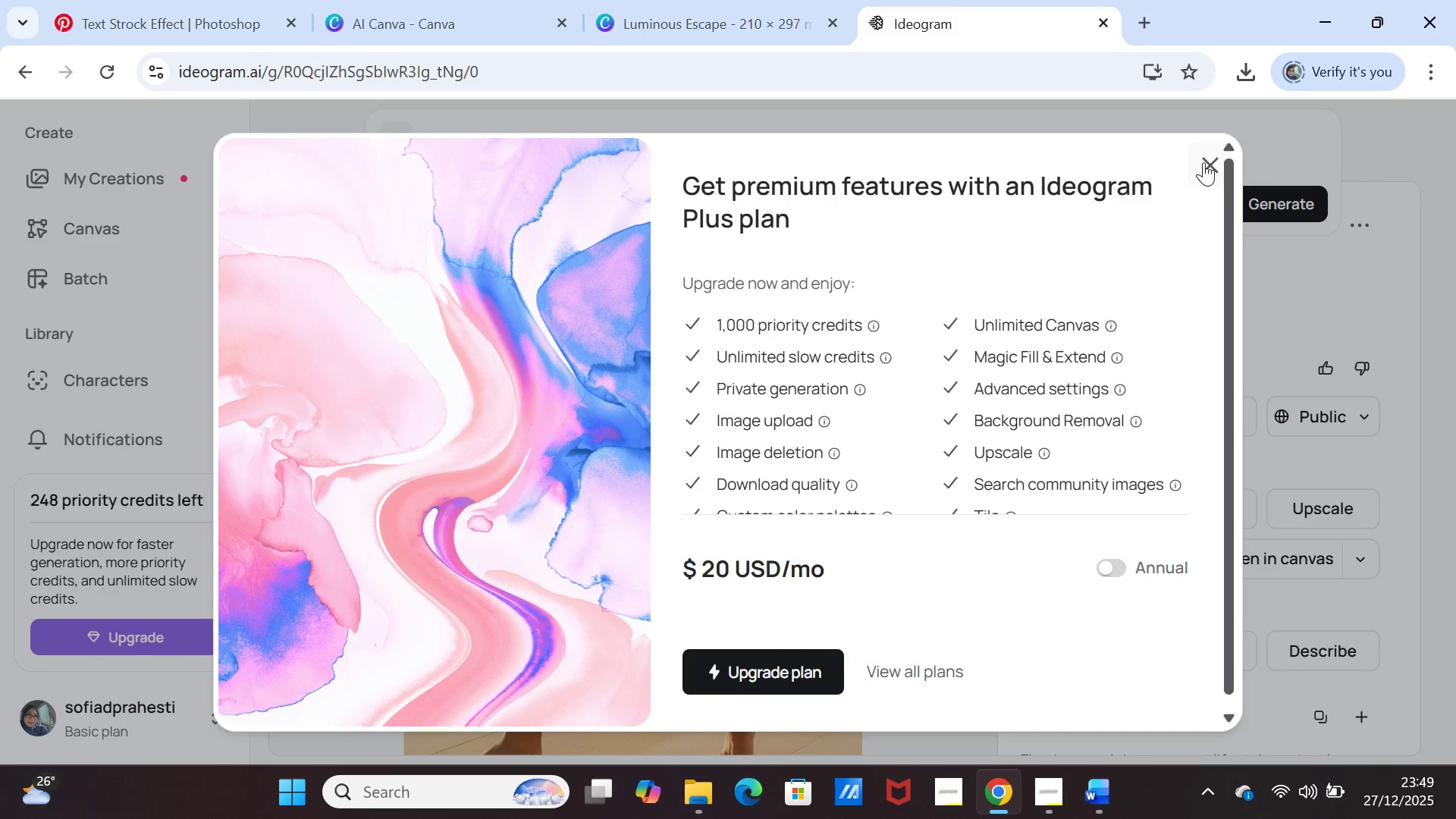 
left_click([1205, 162])
 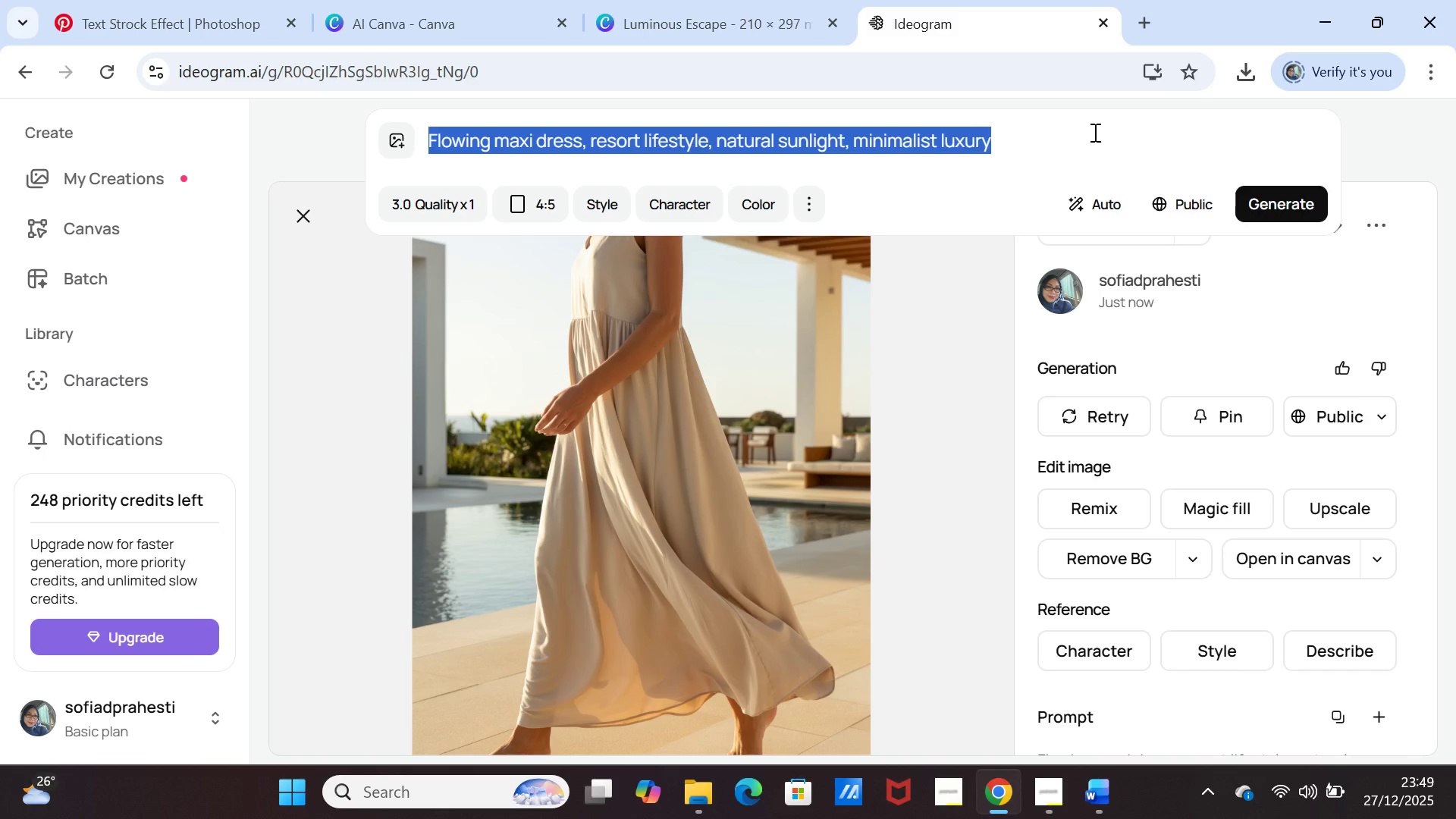 
left_click_drag(start_coordinate=[1094, 132], to_coordinate=[530, 152])
 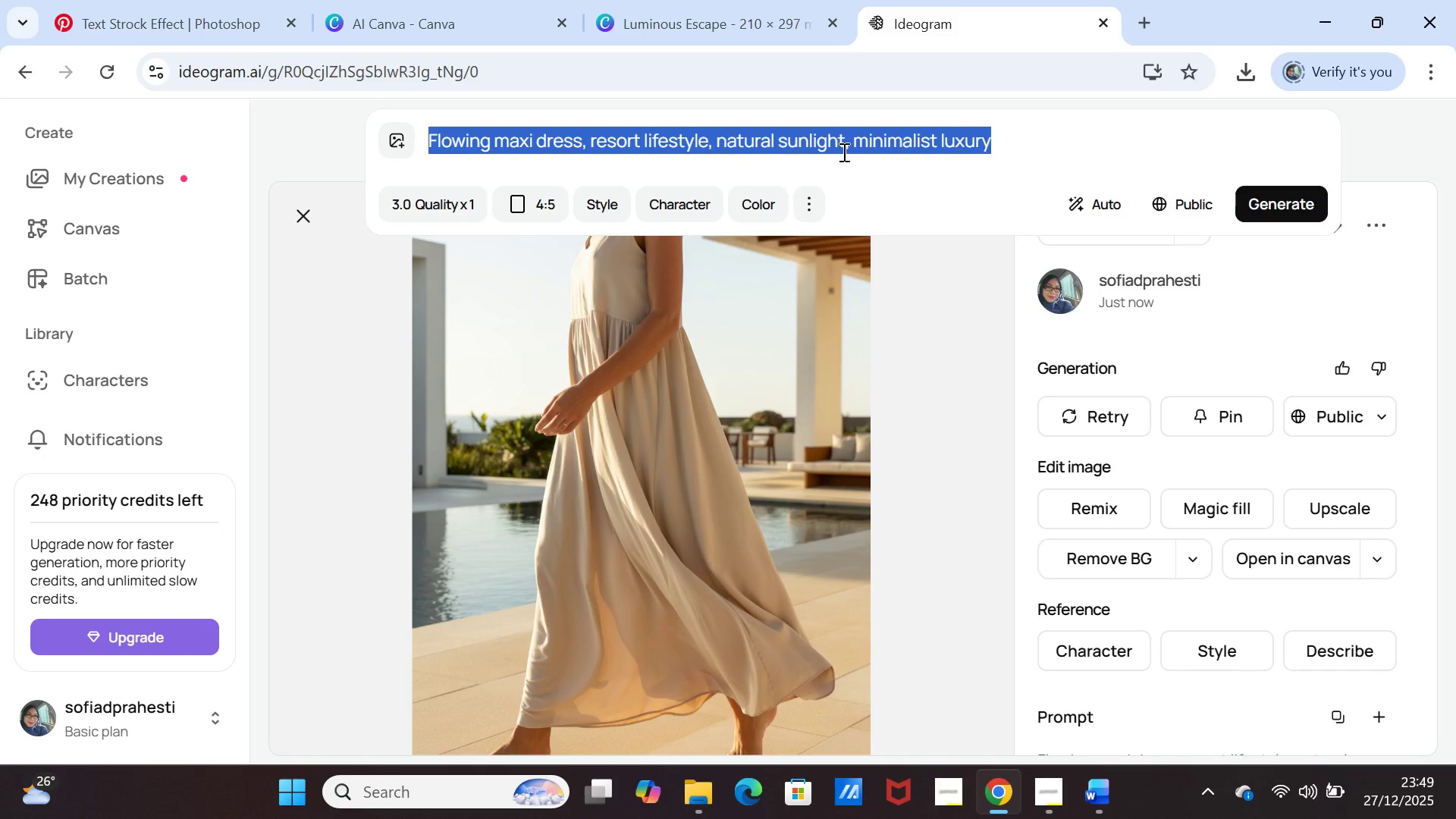 
left_click([843, 152])
 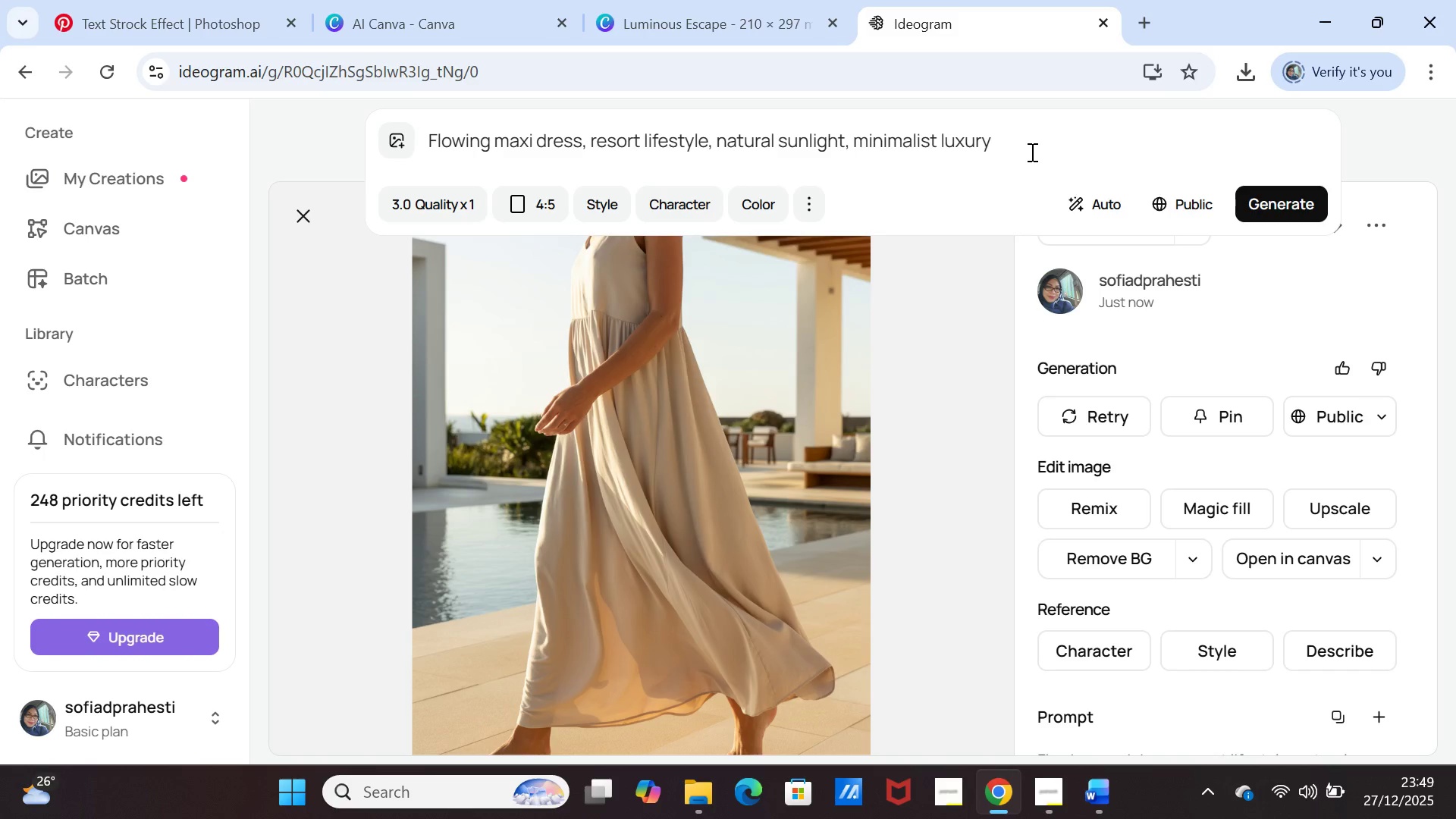 
left_click_drag(start_coordinate=[1031, 152], to_coordinate=[424, 144])
 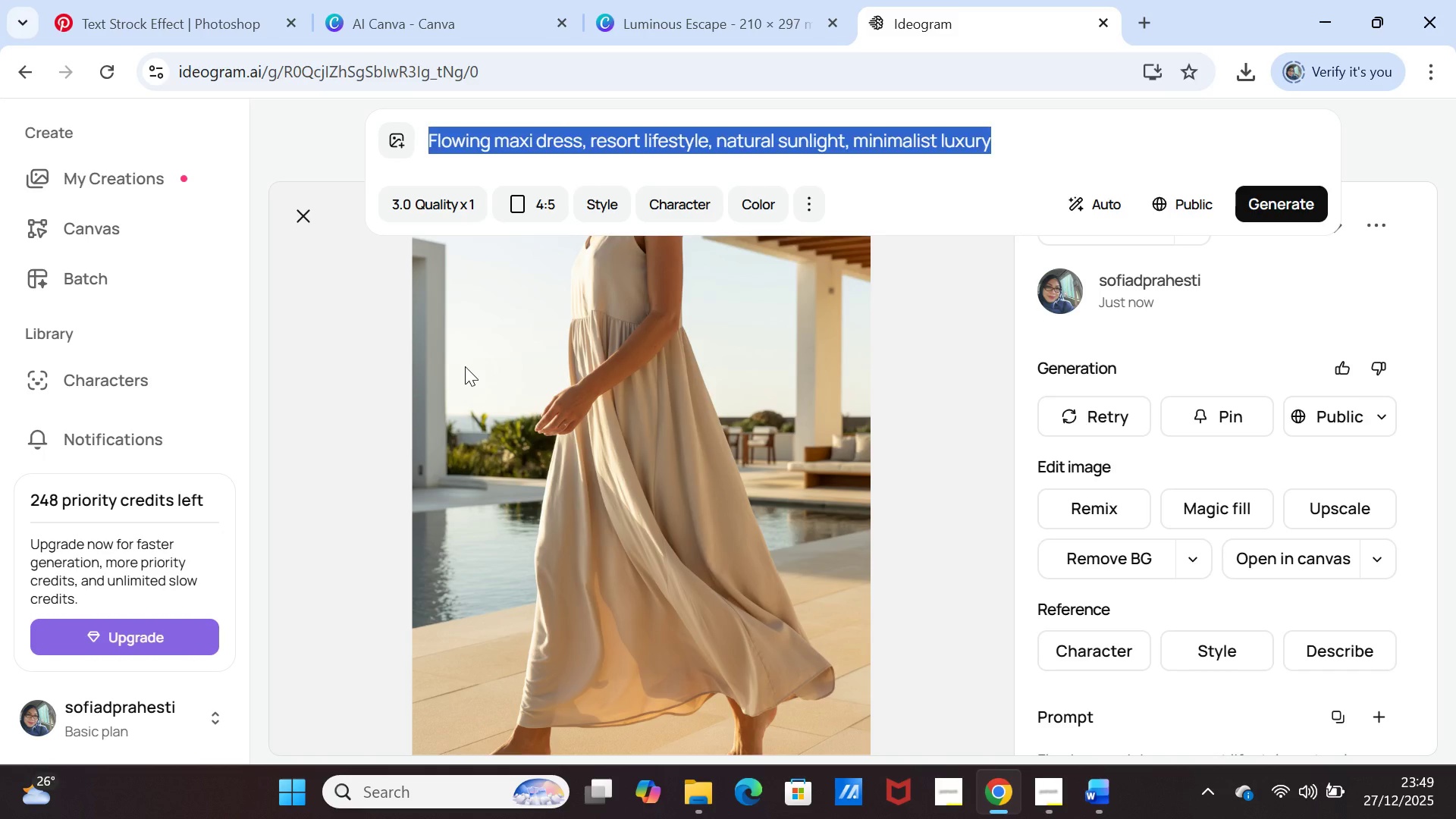 
key(Delete)
 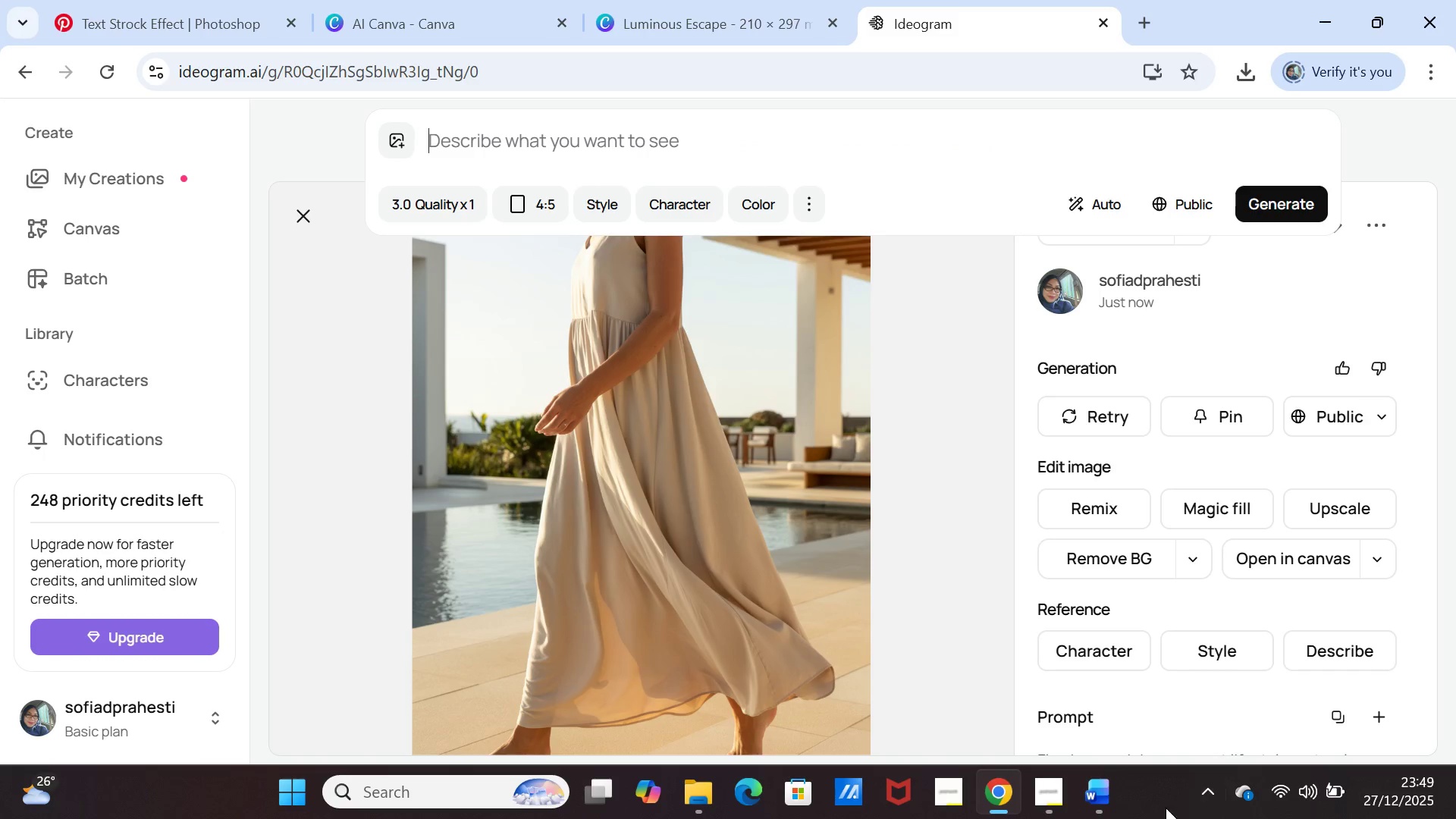 
left_click([1103, 784])
 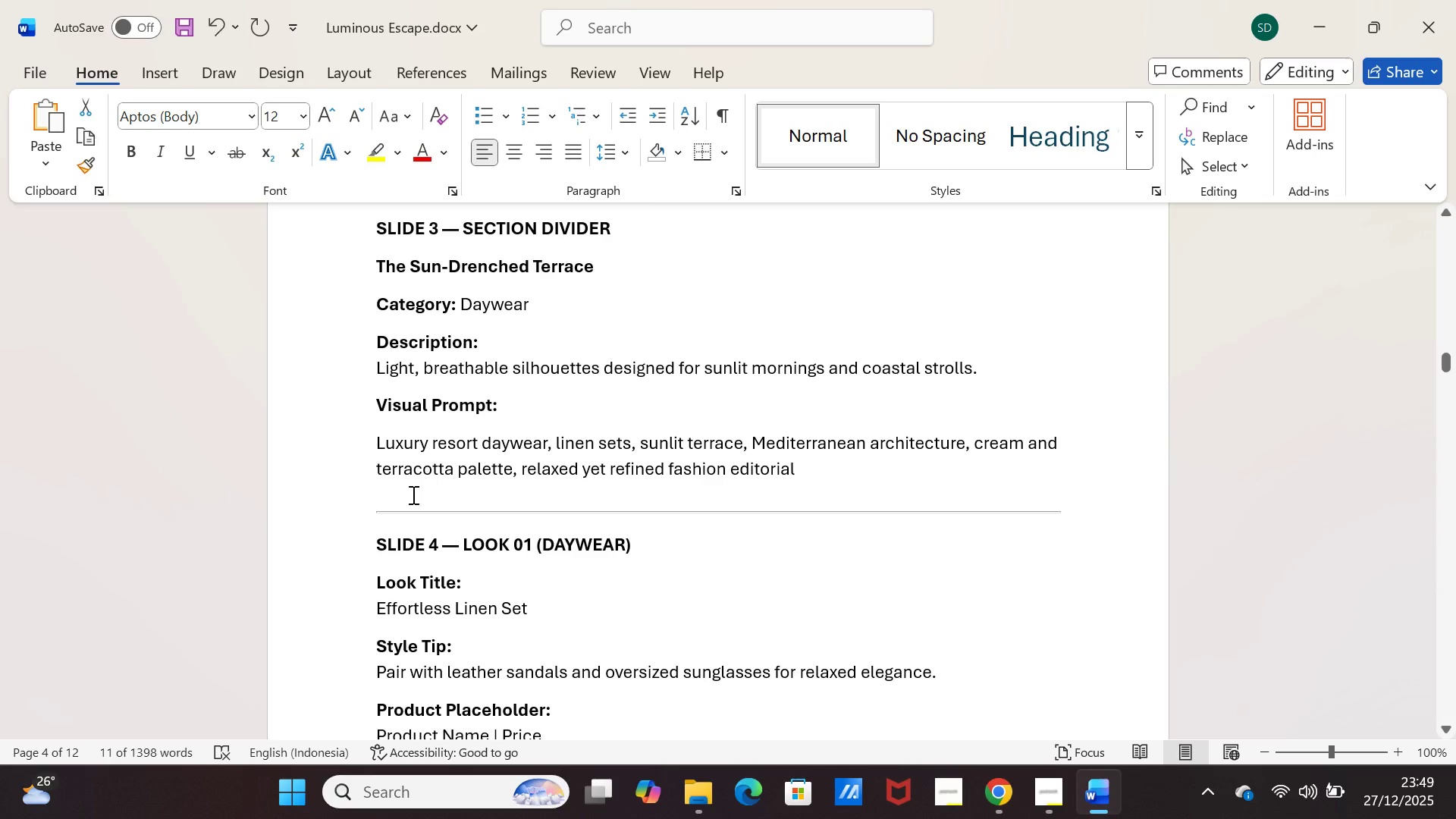 
scroll: coordinate [373, 482], scroll_direction: down, amount: 41.0
 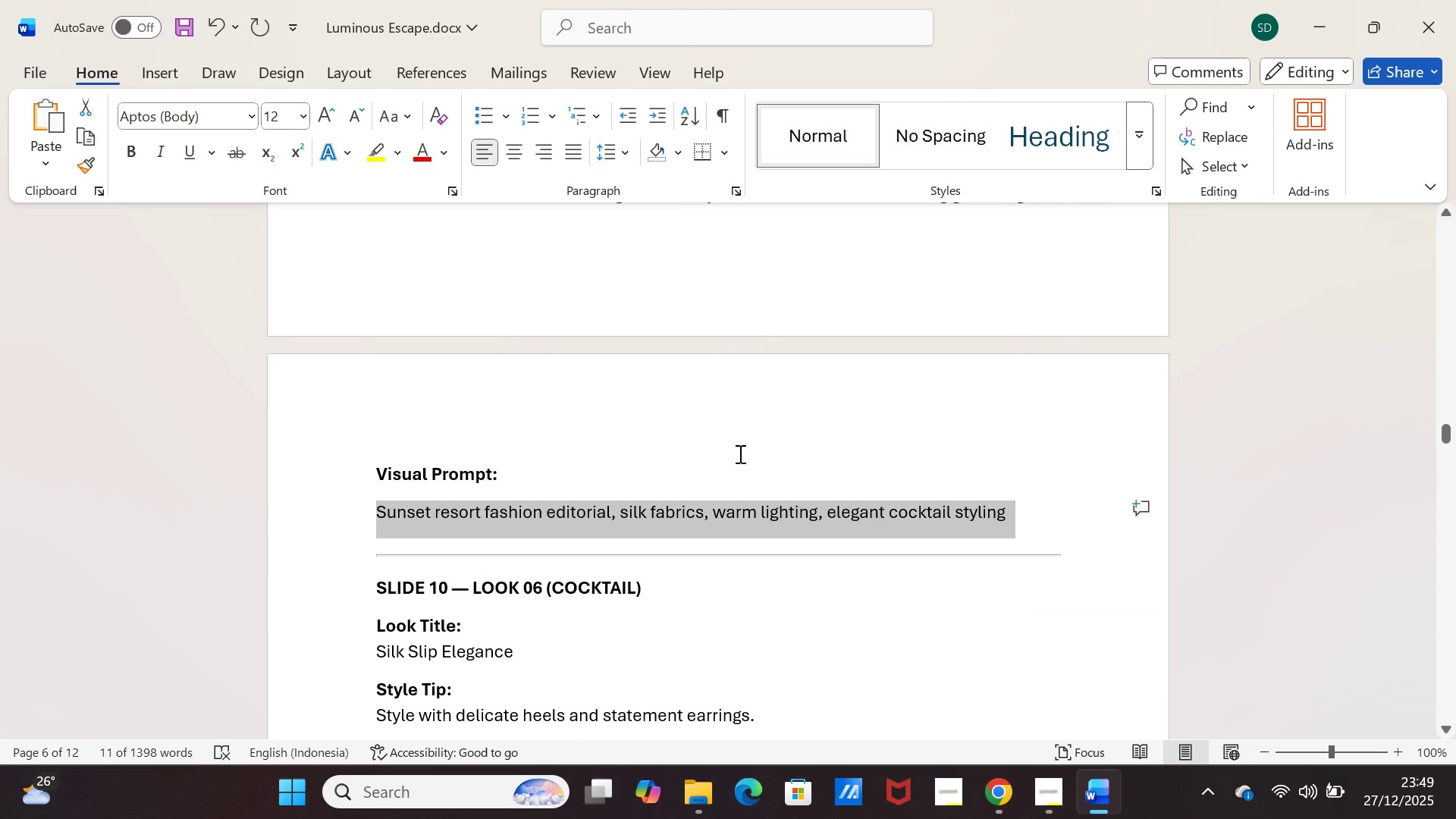 
key(Control+C)
 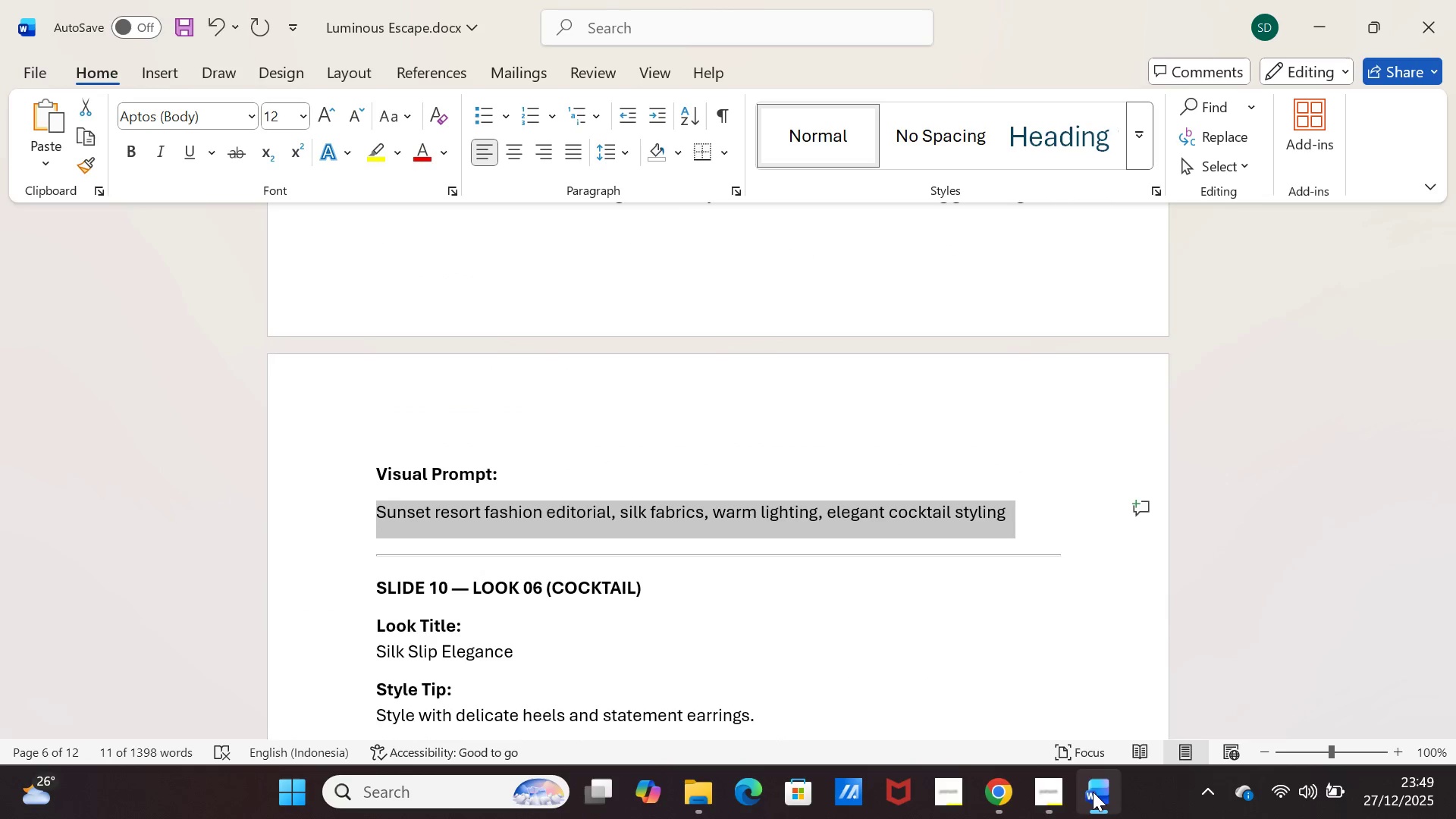 
left_click([1093, 792])
 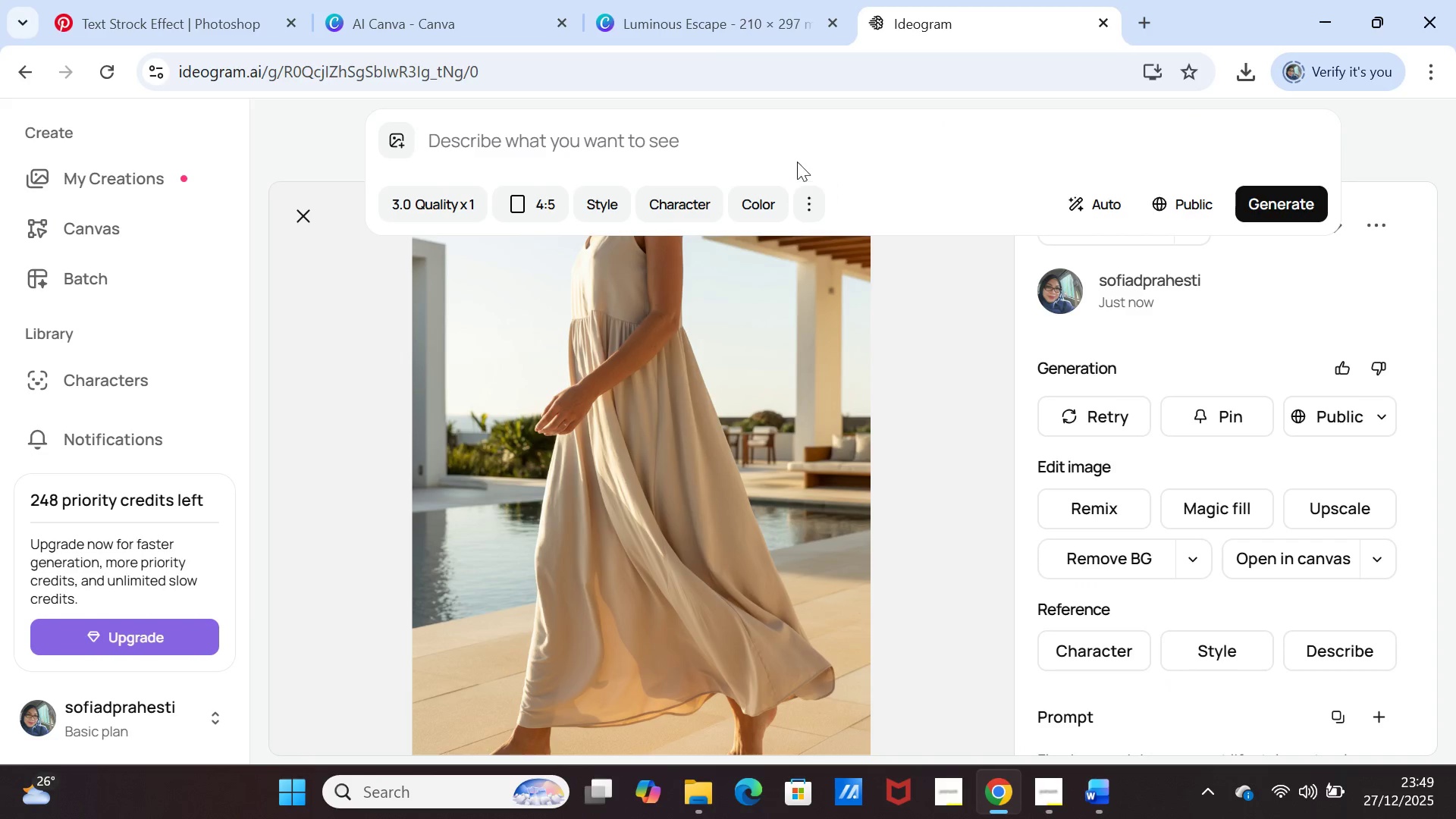 
left_click([797, 150])
 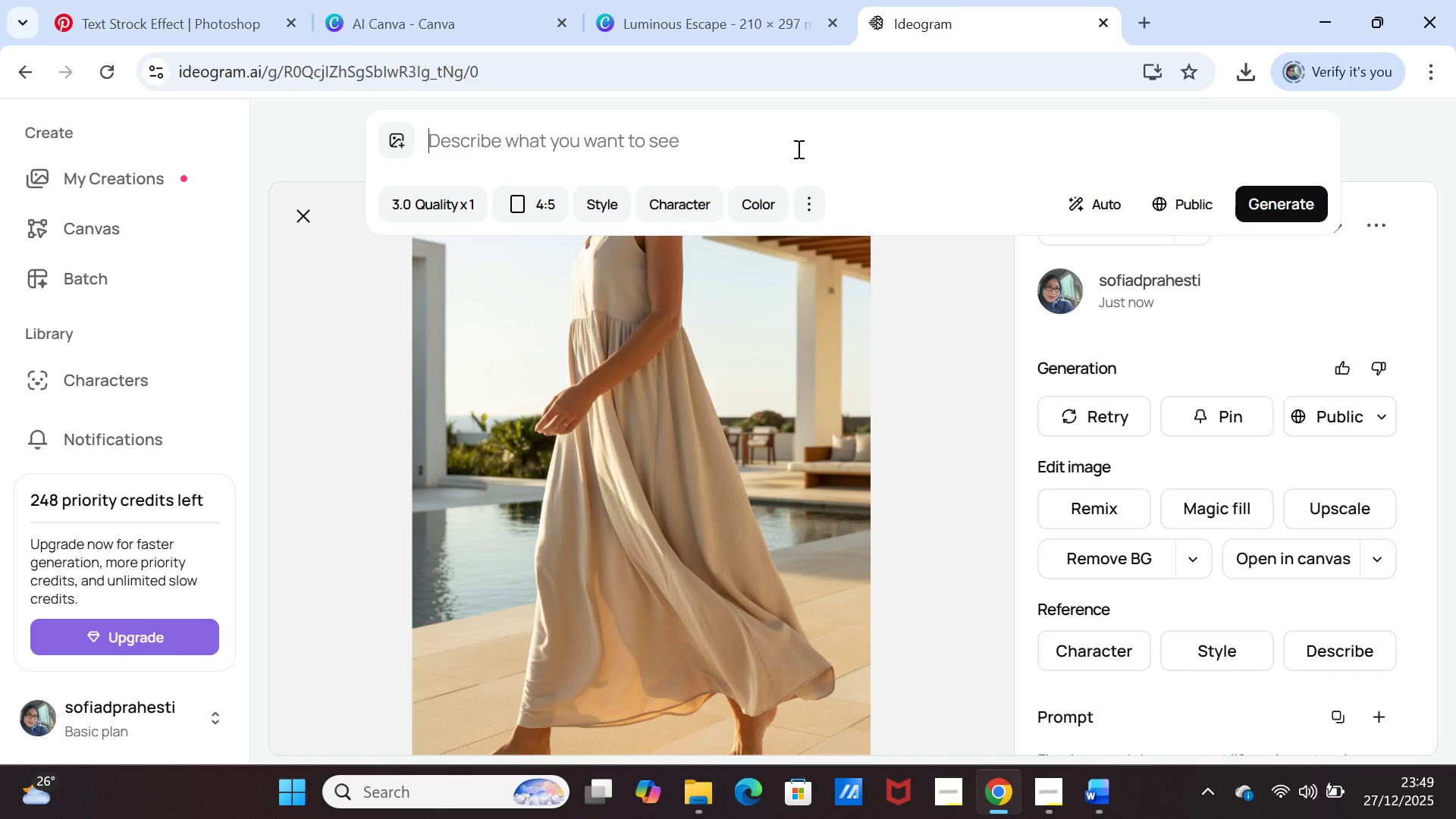 
key(Control+V)
 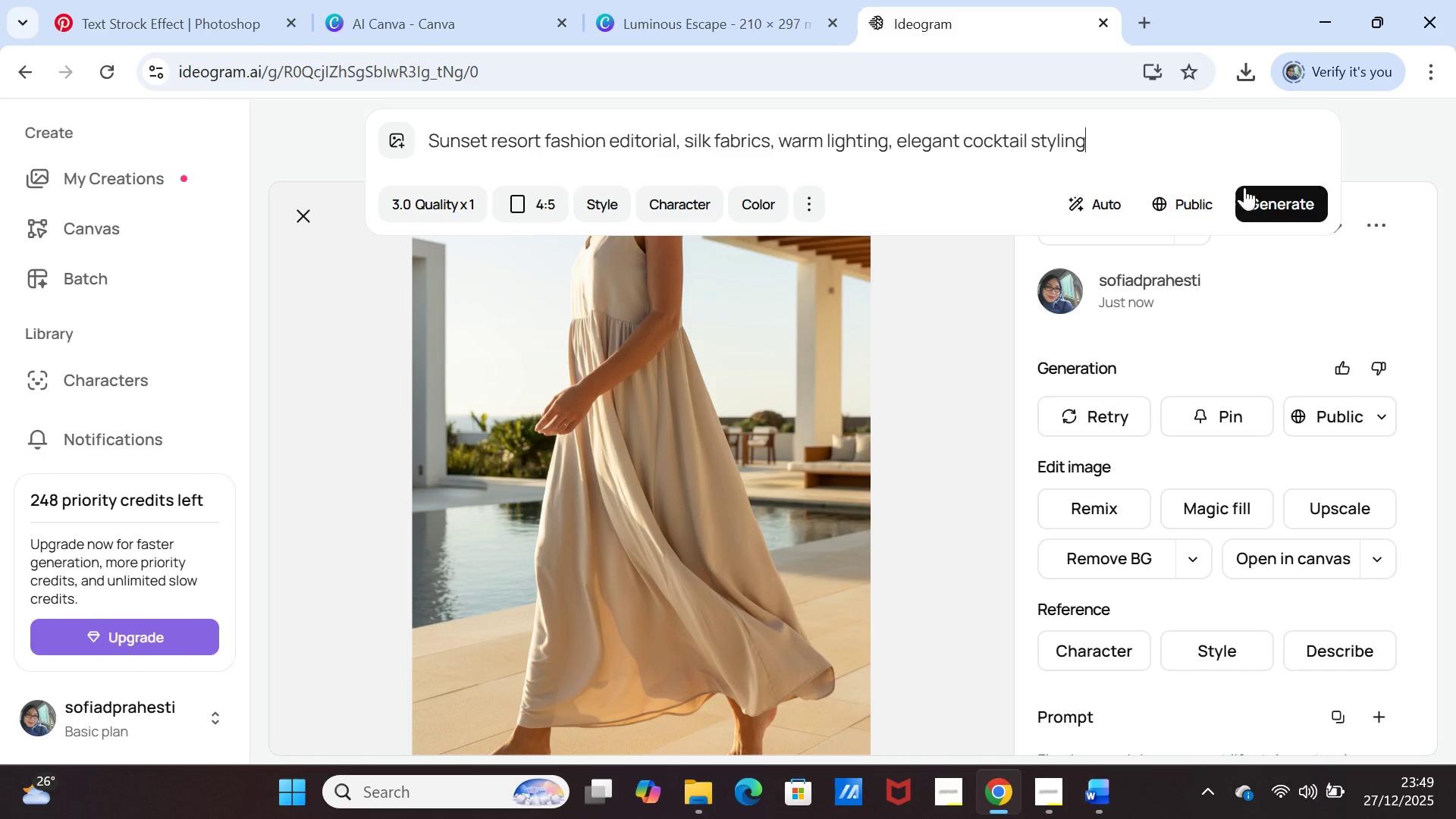 
left_click([1262, 202])
 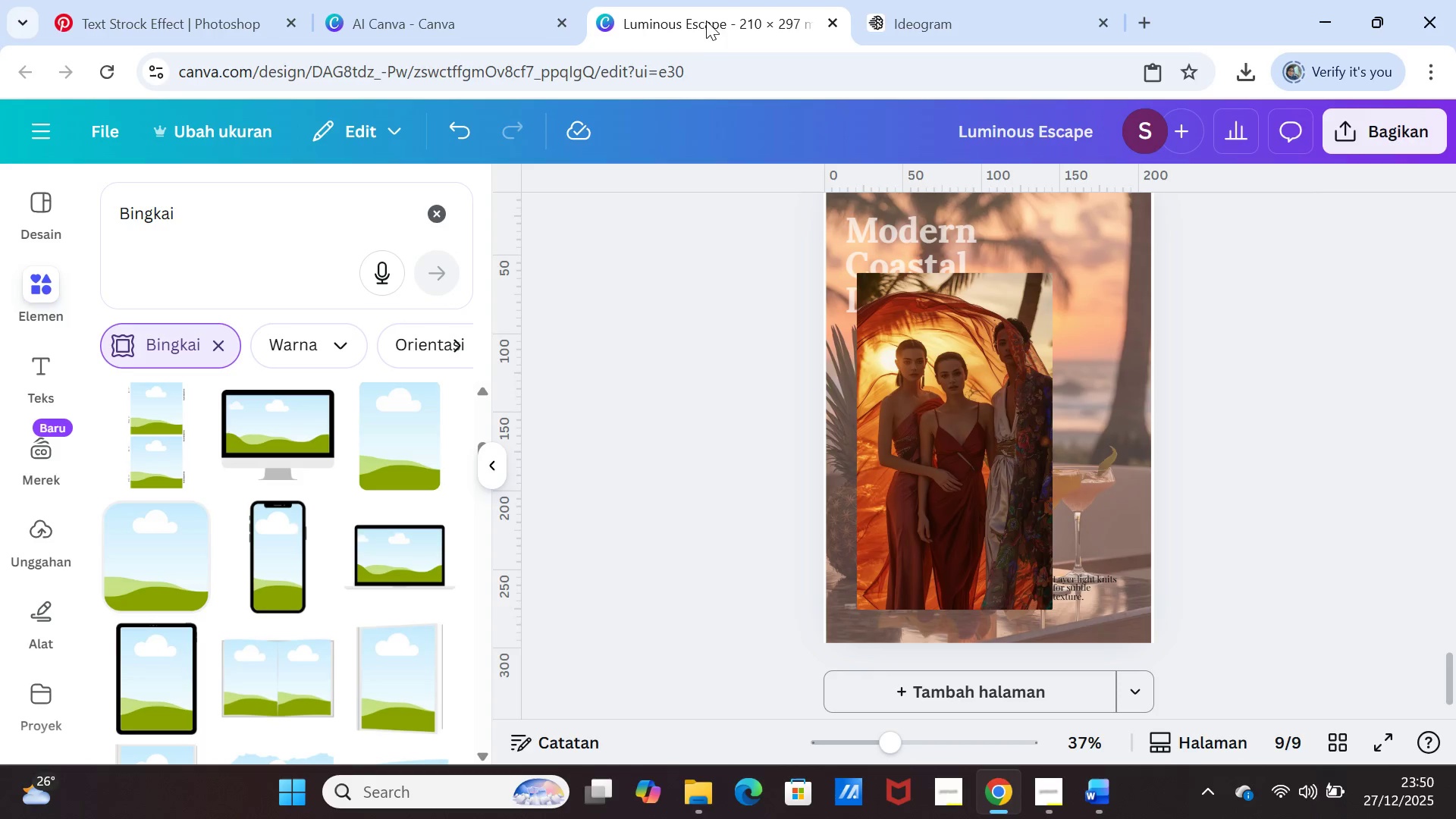 
wait(28.92)
 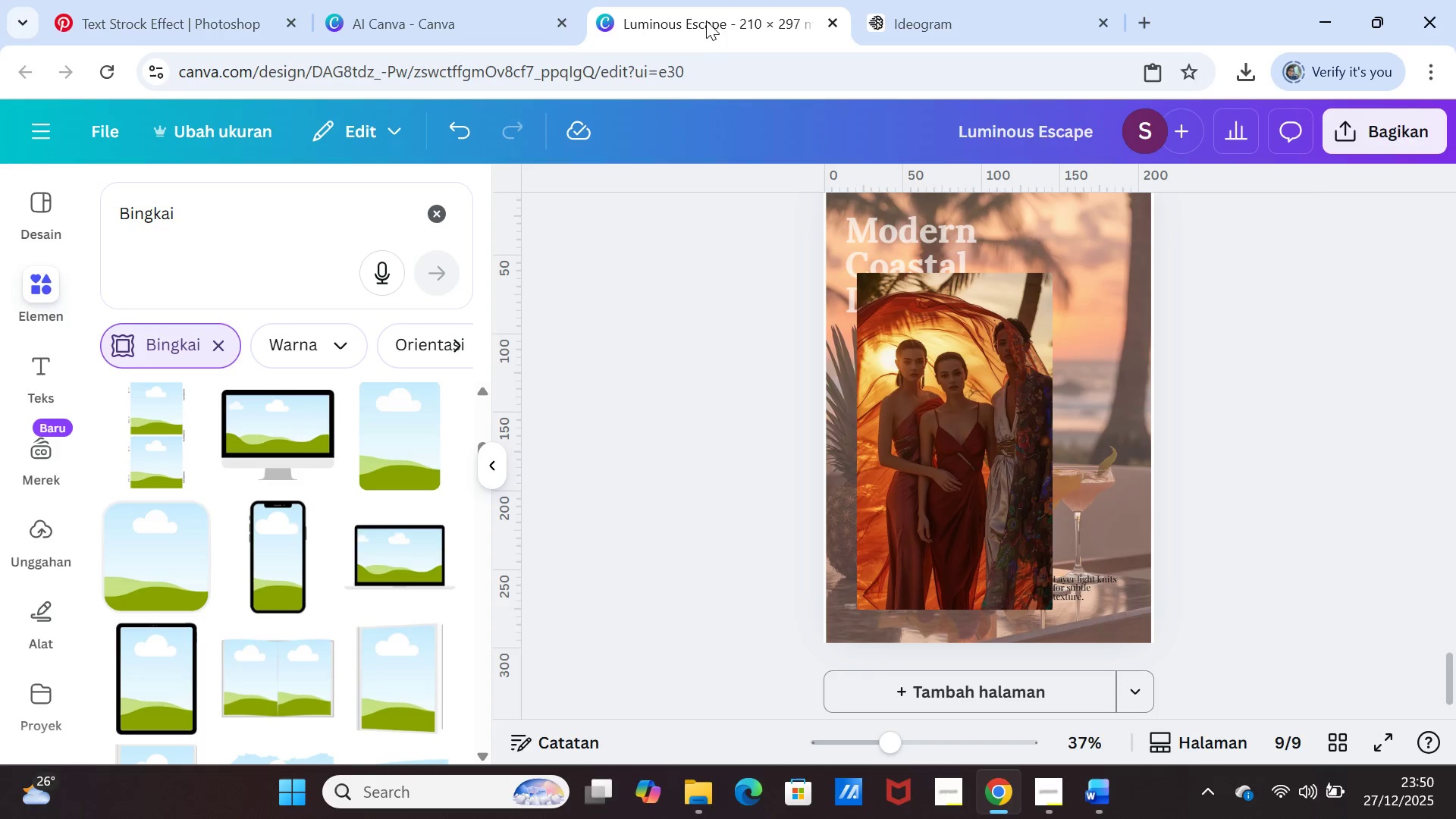 
left_click([903, 251])
 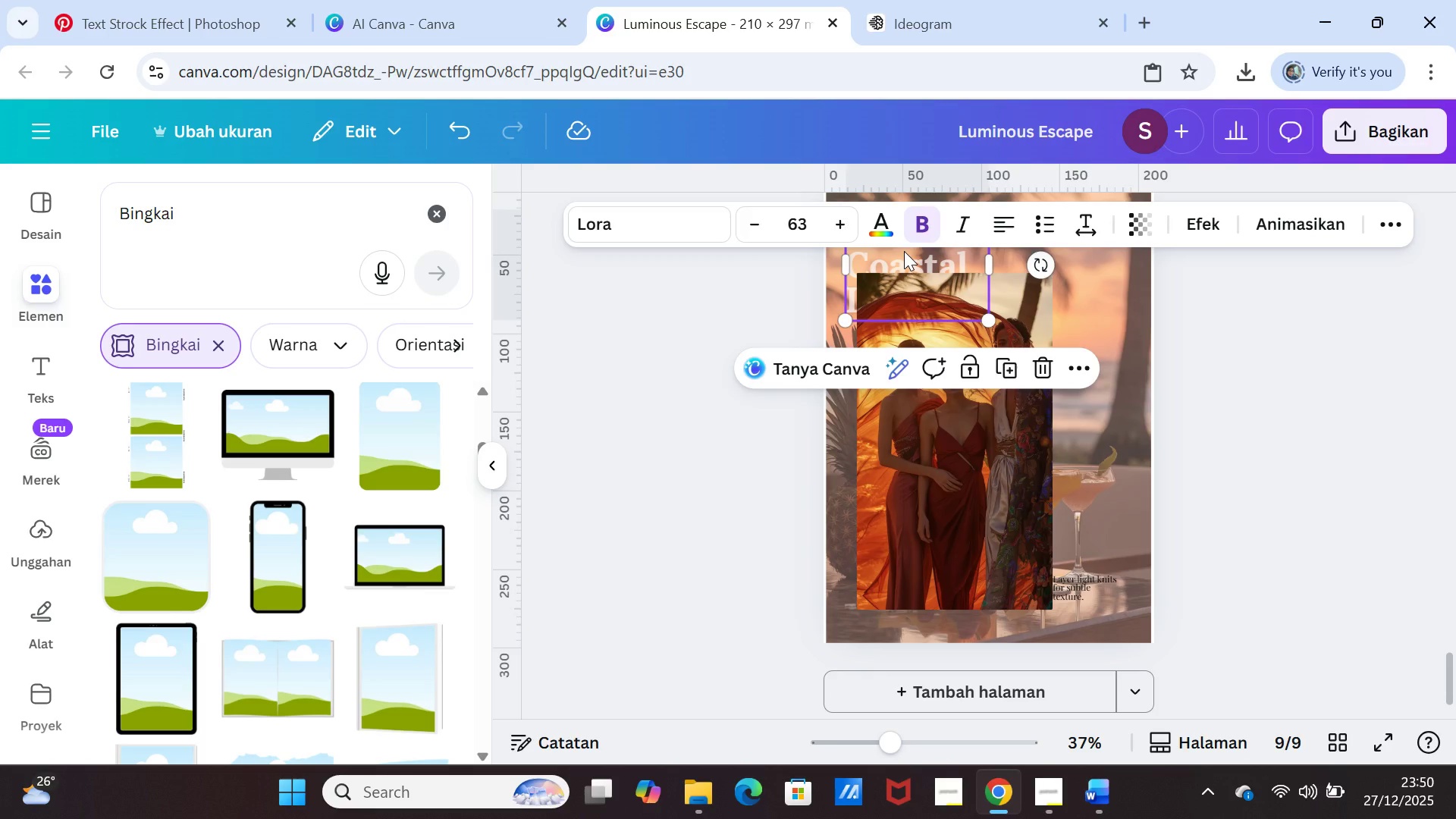 
right_click([904, 251])
 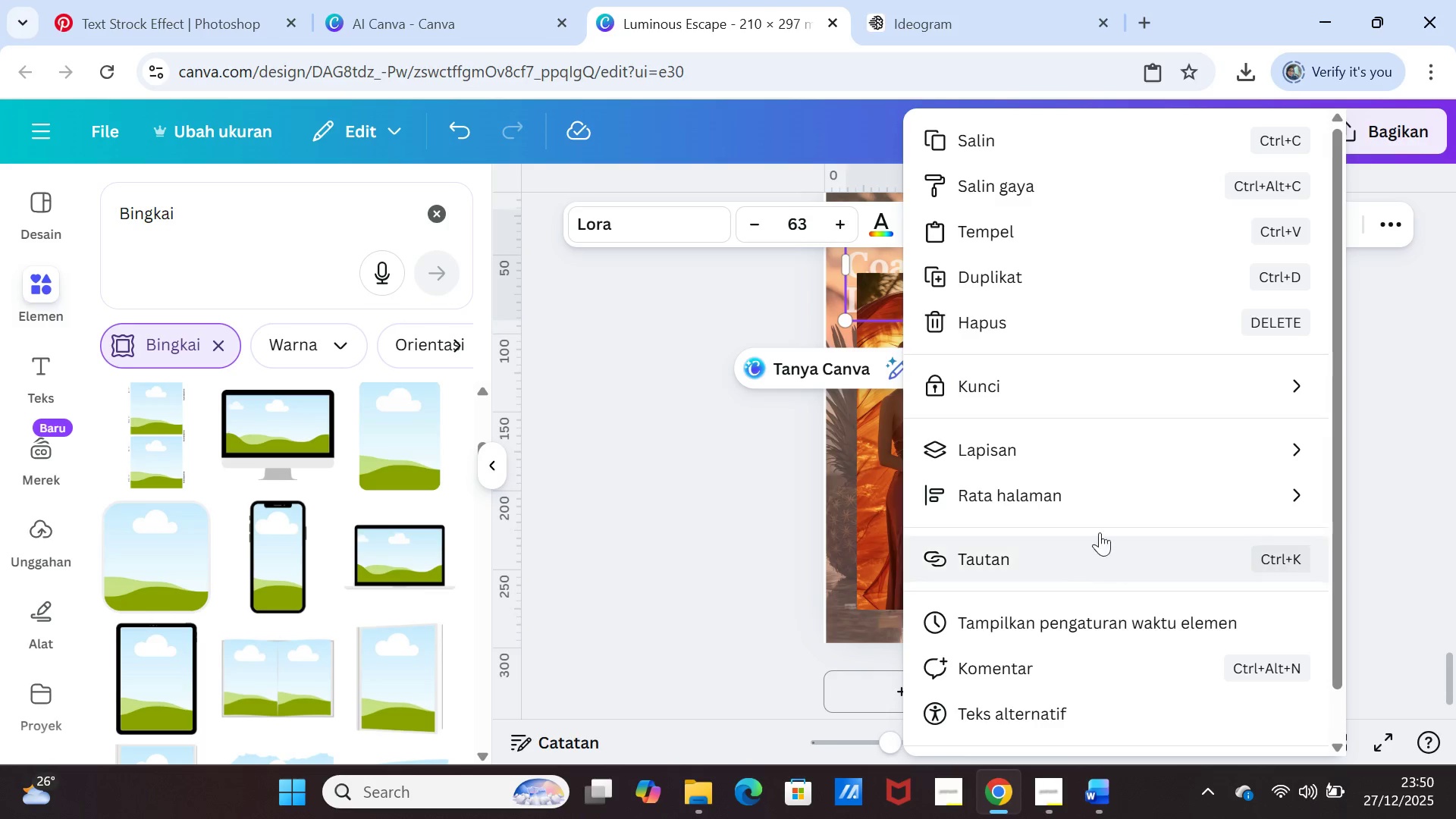 
left_click([1104, 443])
 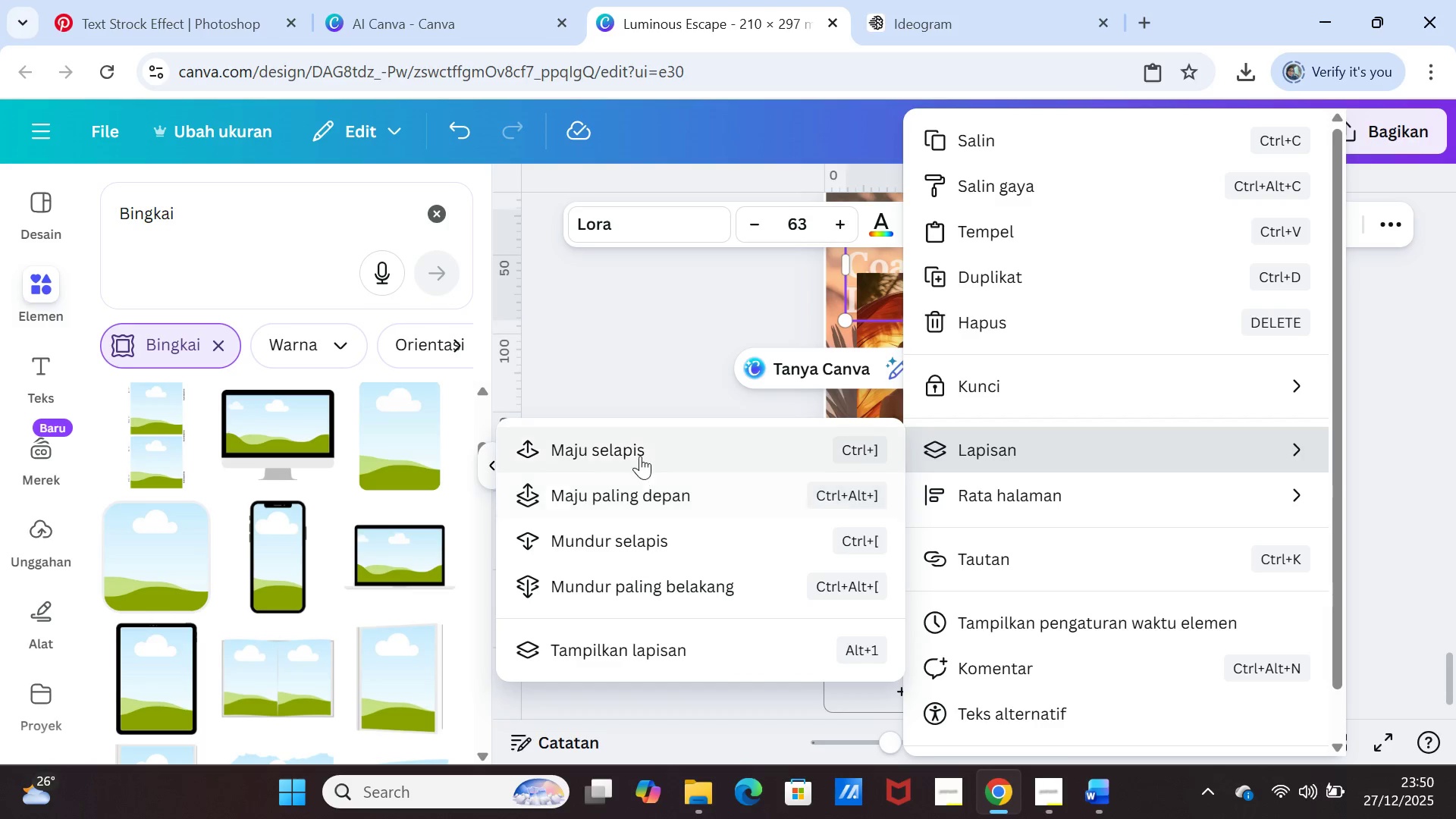 
left_click([640, 453])
 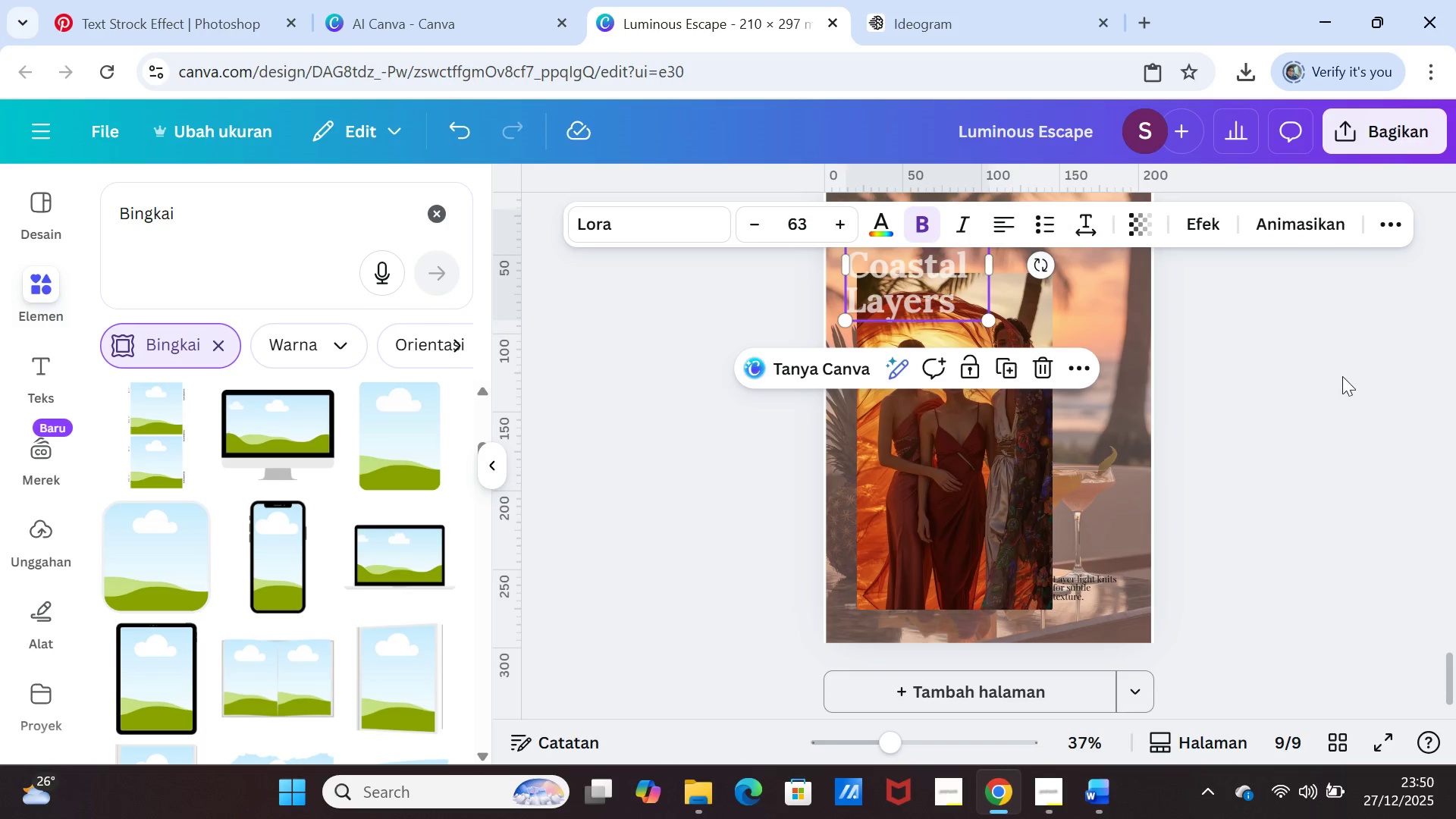 
left_click([1342, 376])
 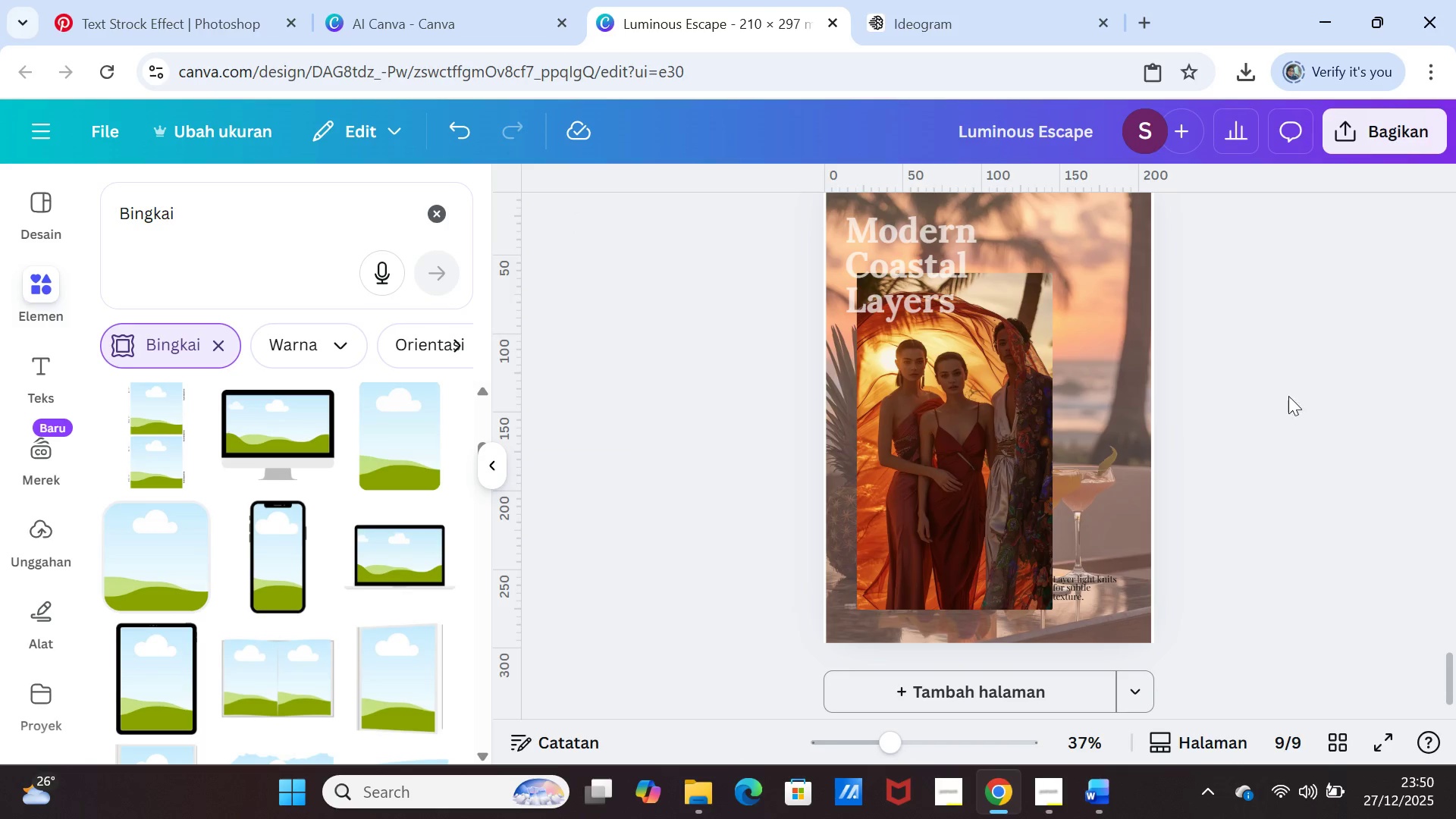 
scroll: coordinate [1272, 463], scroll_direction: up, amount: 29.0
 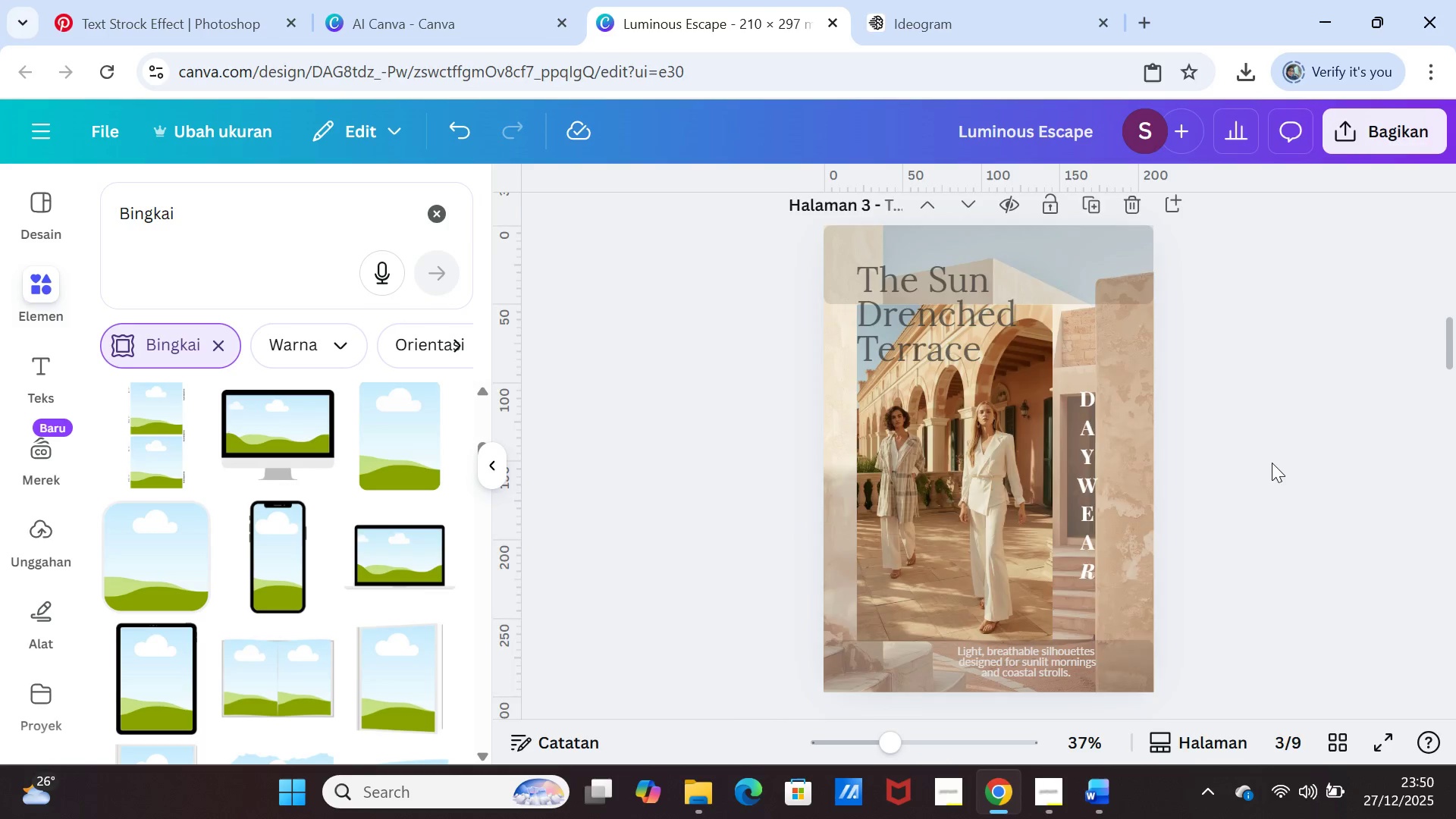 
scroll: coordinate [1272, 462], scroll_direction: down, amount: 34.0
 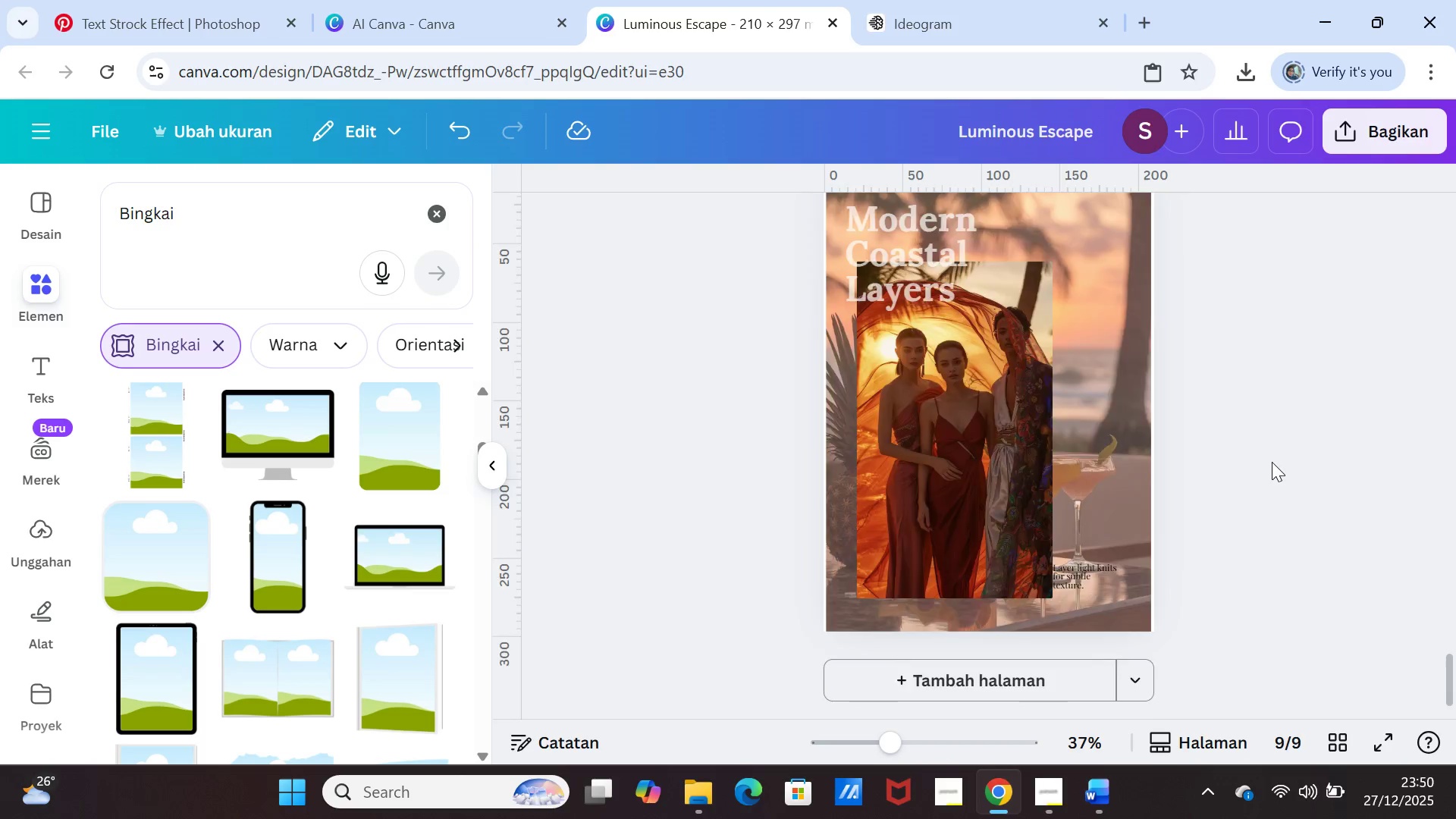 
scroll: coordinate [1272, 462], scroll_direction: up, amount: 1.0
 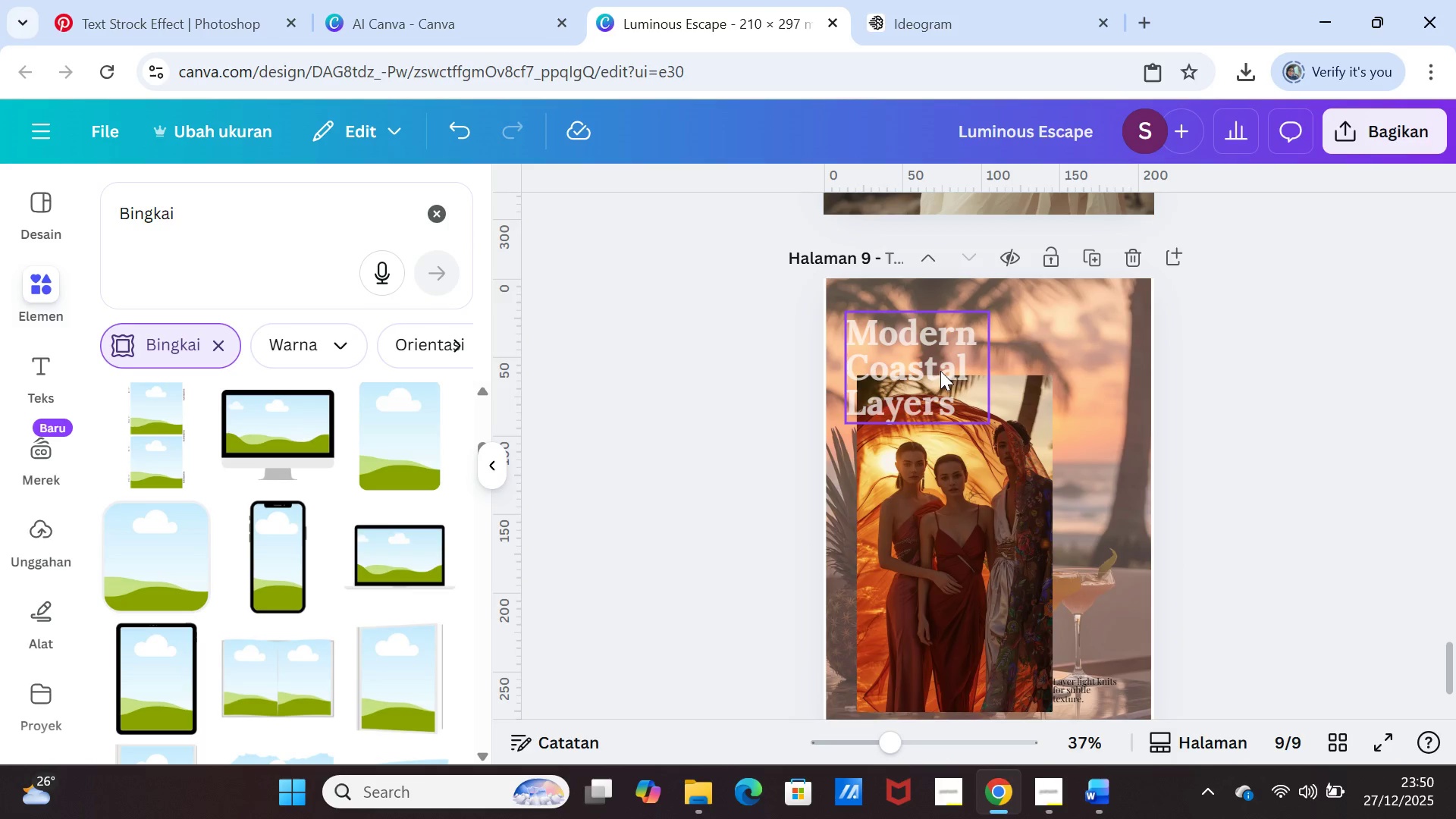 
left_click([940, 366])
 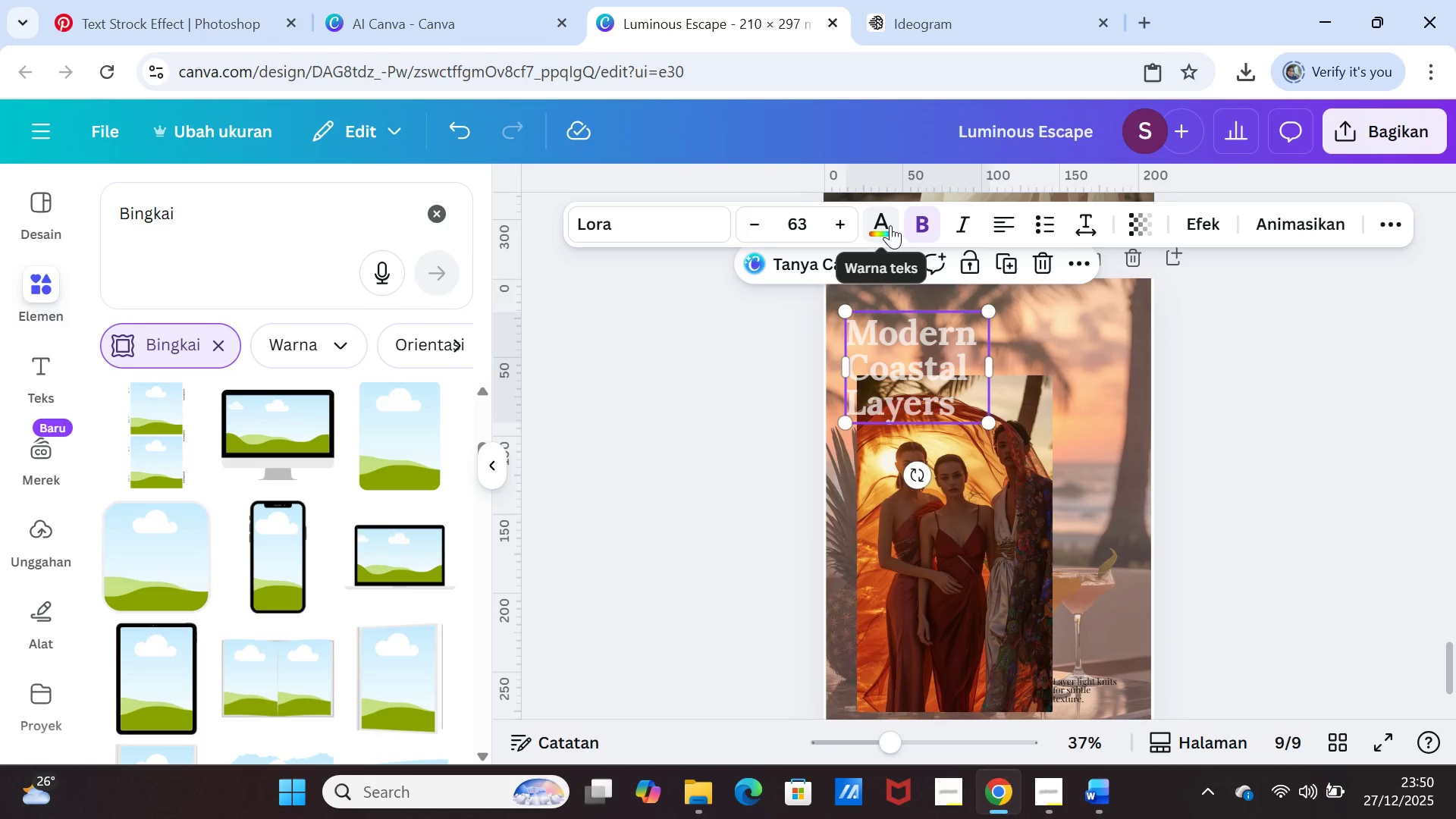 
left_click([890, 225])
 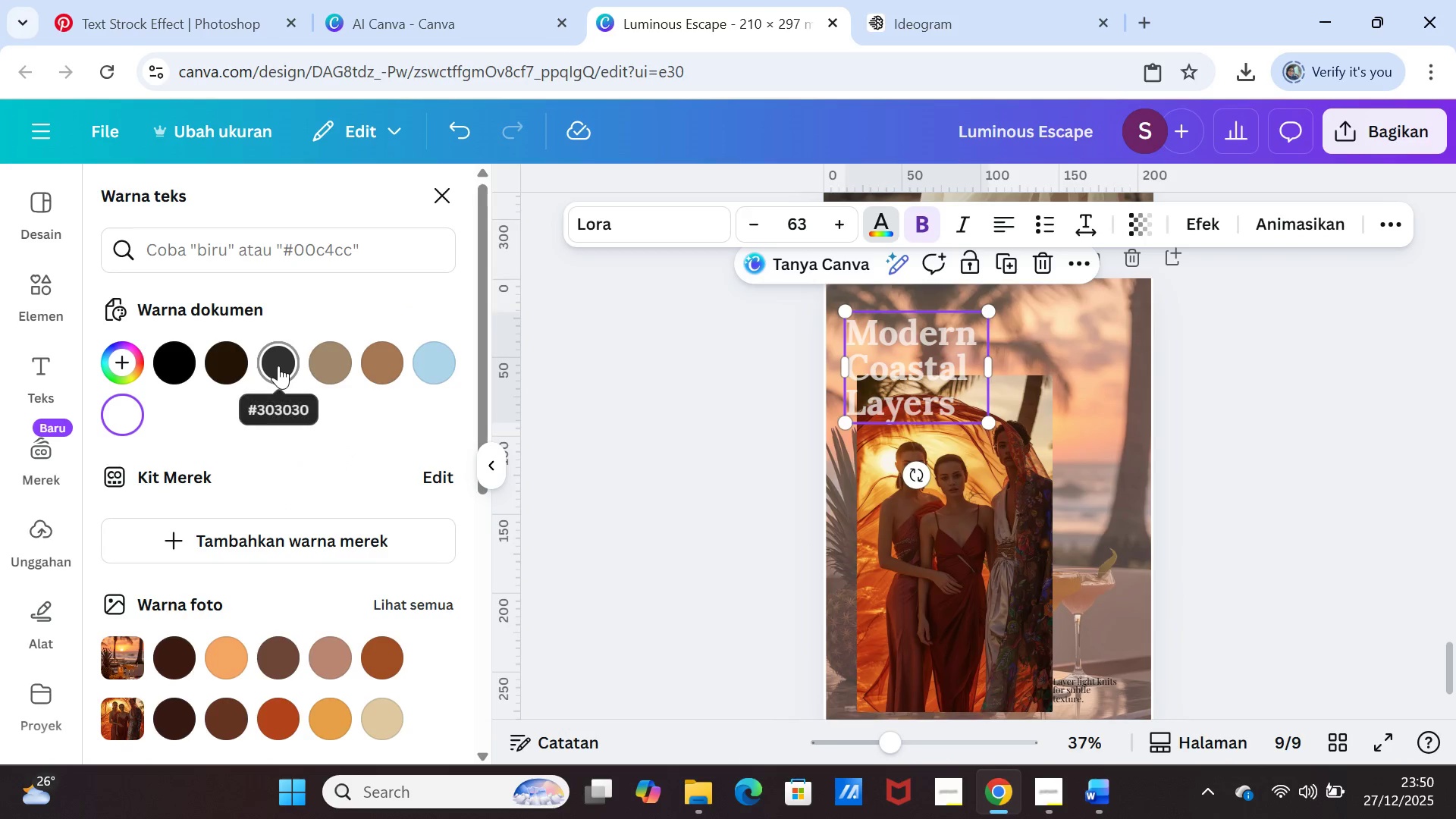 
left_click([278, 366])
 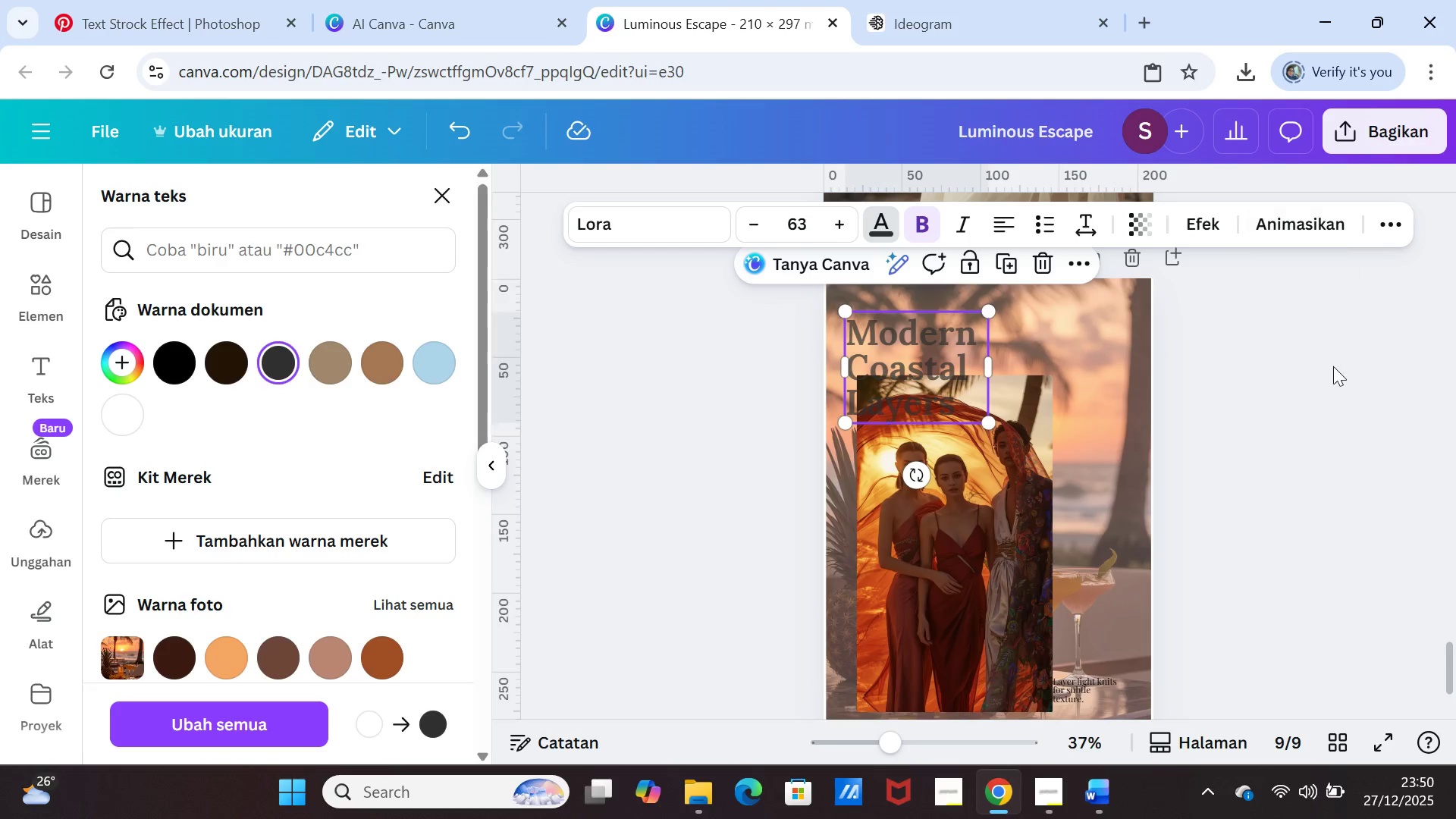 
left_click([1333, 366])
 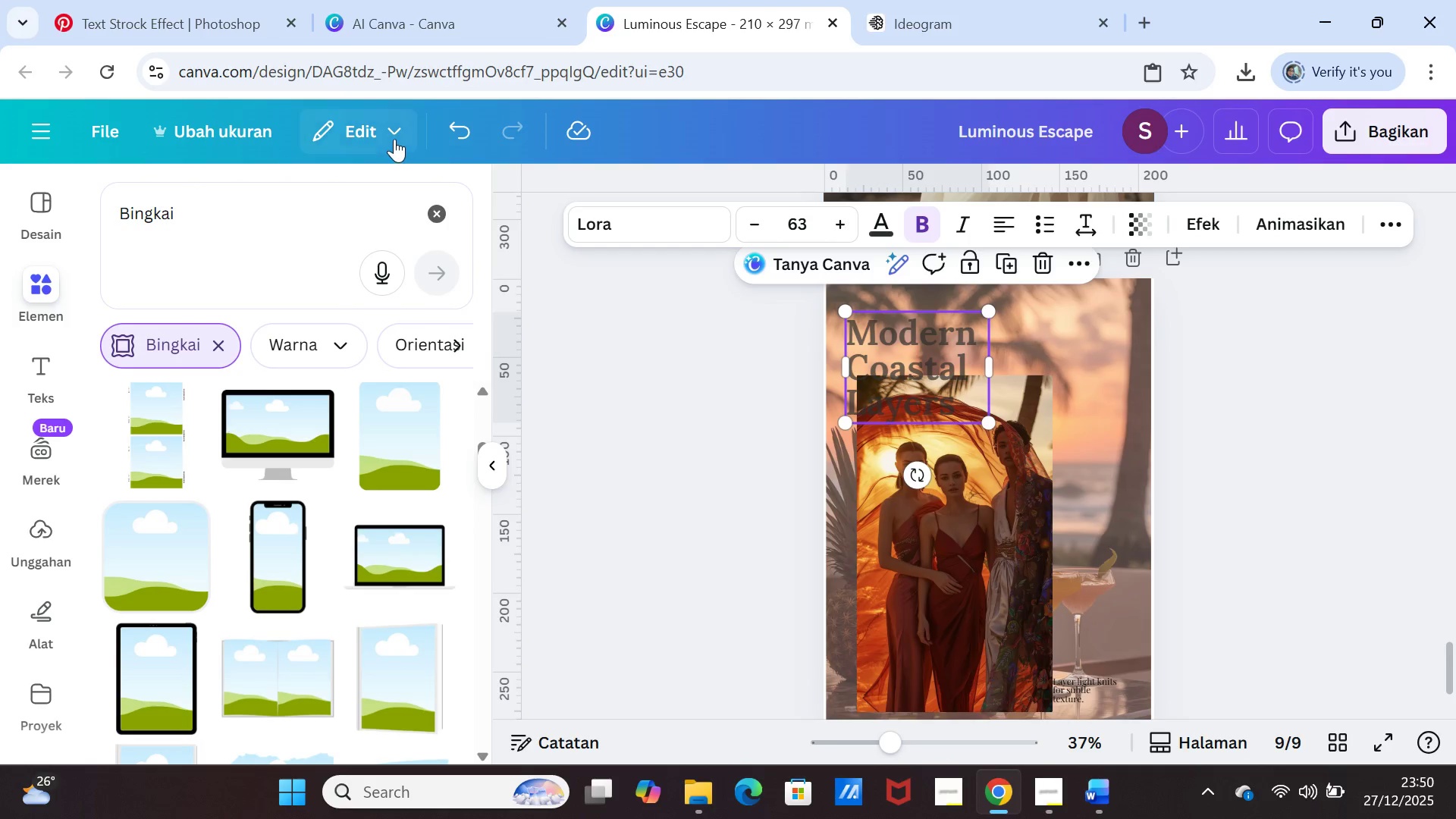 
left_click([439, 124])
 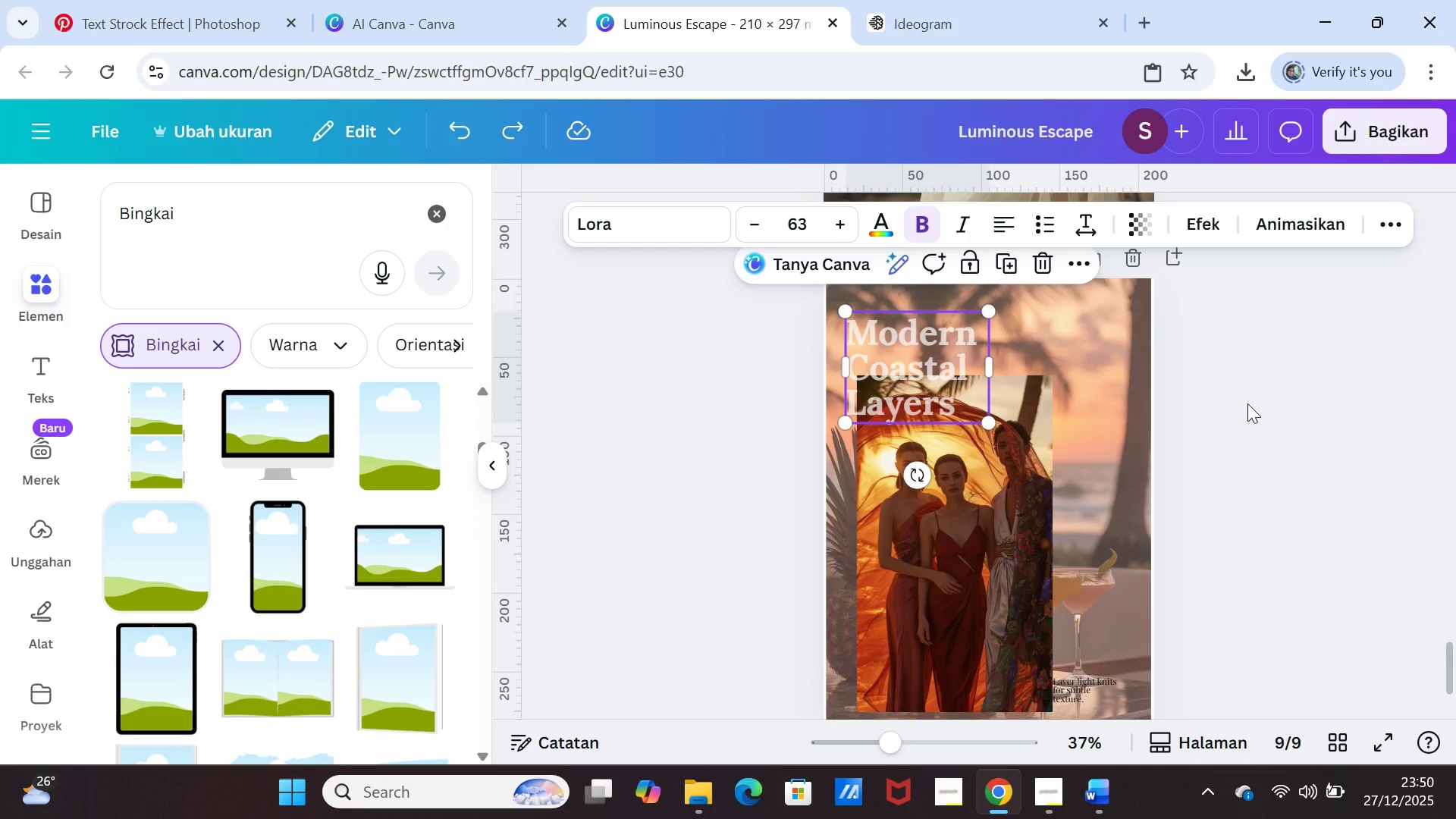 
left_click([1247, 403])
 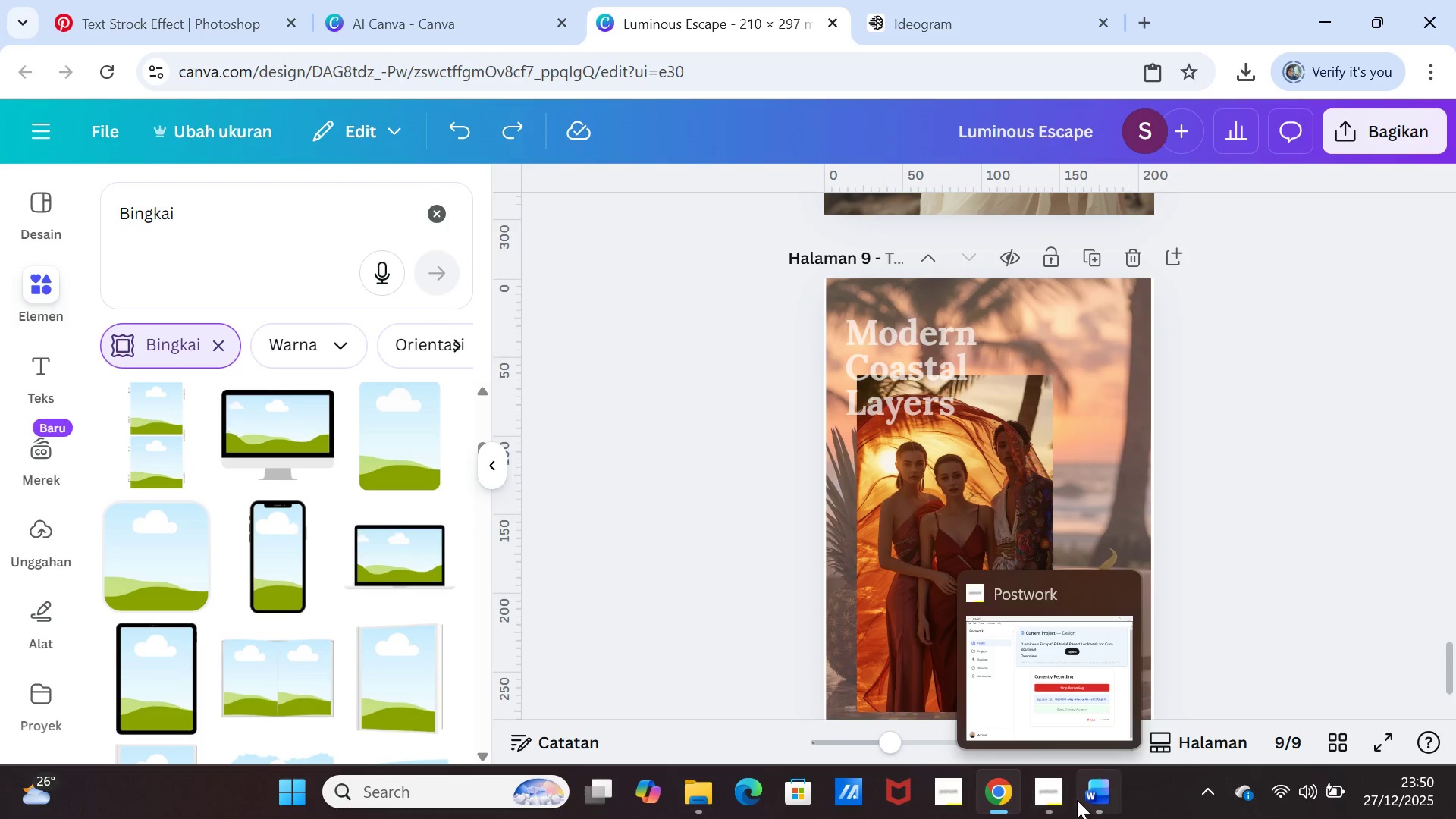 
left_click([1088, 787])
 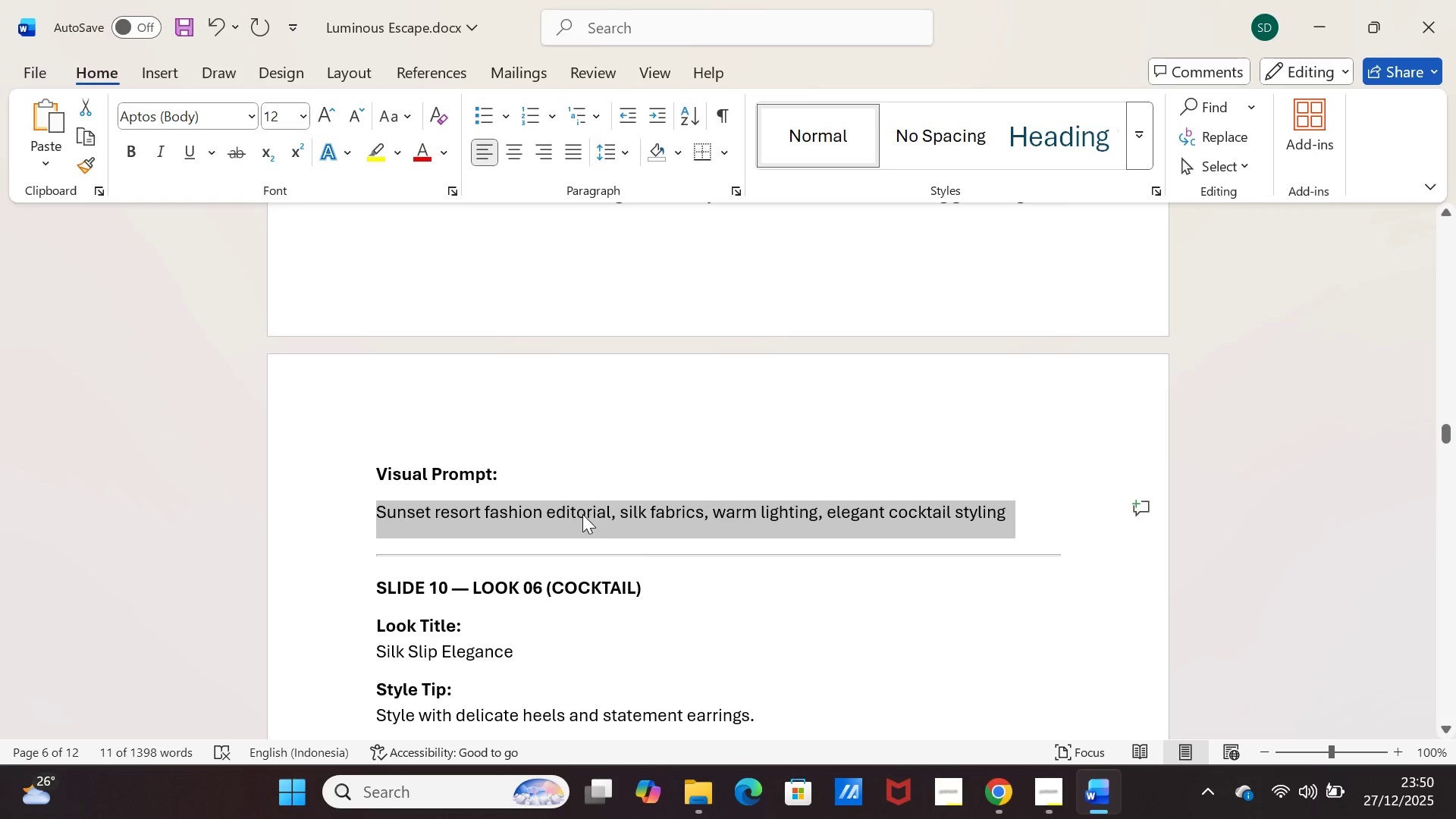 
scroll: coordinate [575, 500], scroll_direction: up, amount: 5.0
 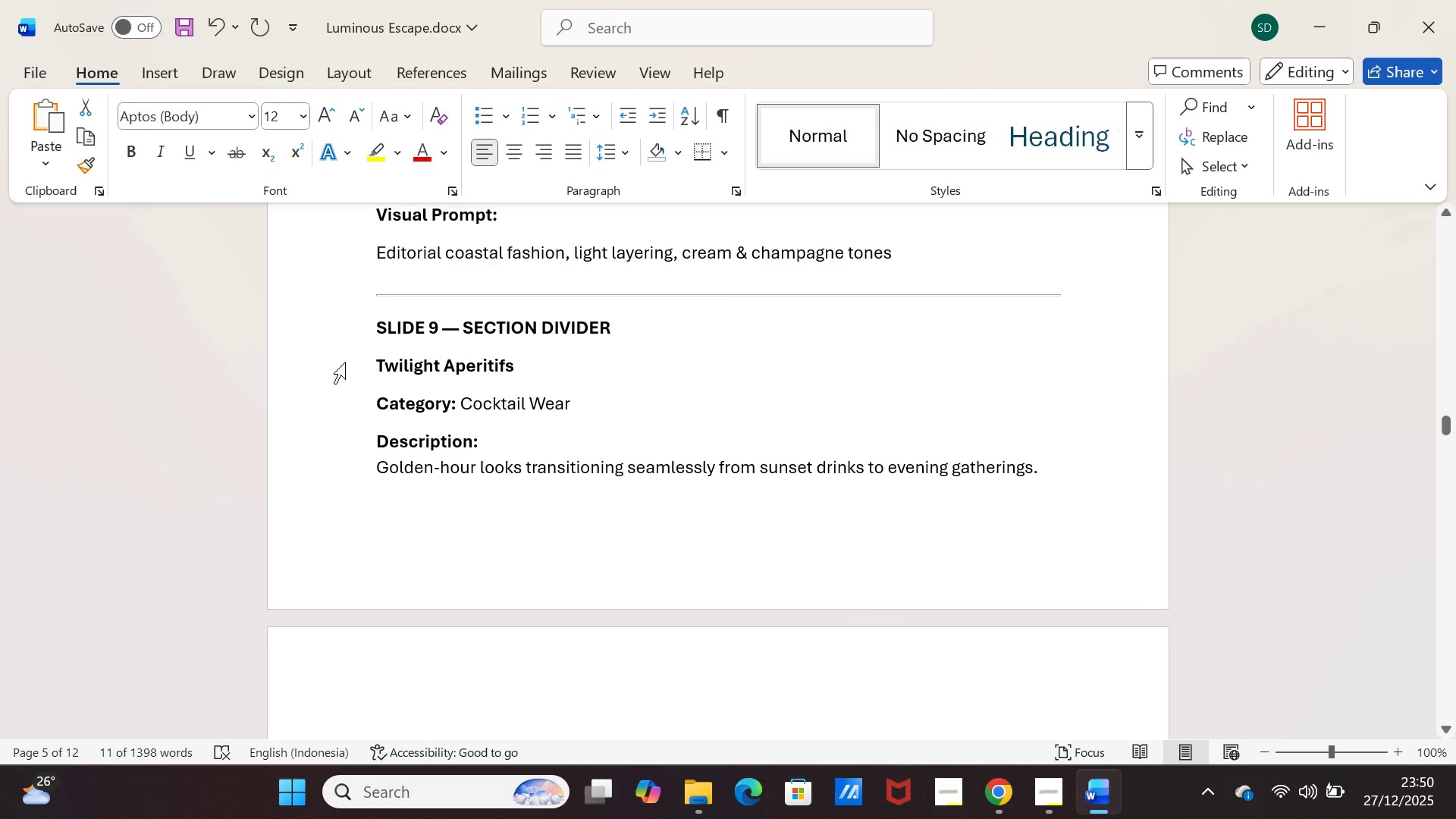 
left_click_drag(start_coordinate=[373, 365], to_coordinate=[504, 354])
 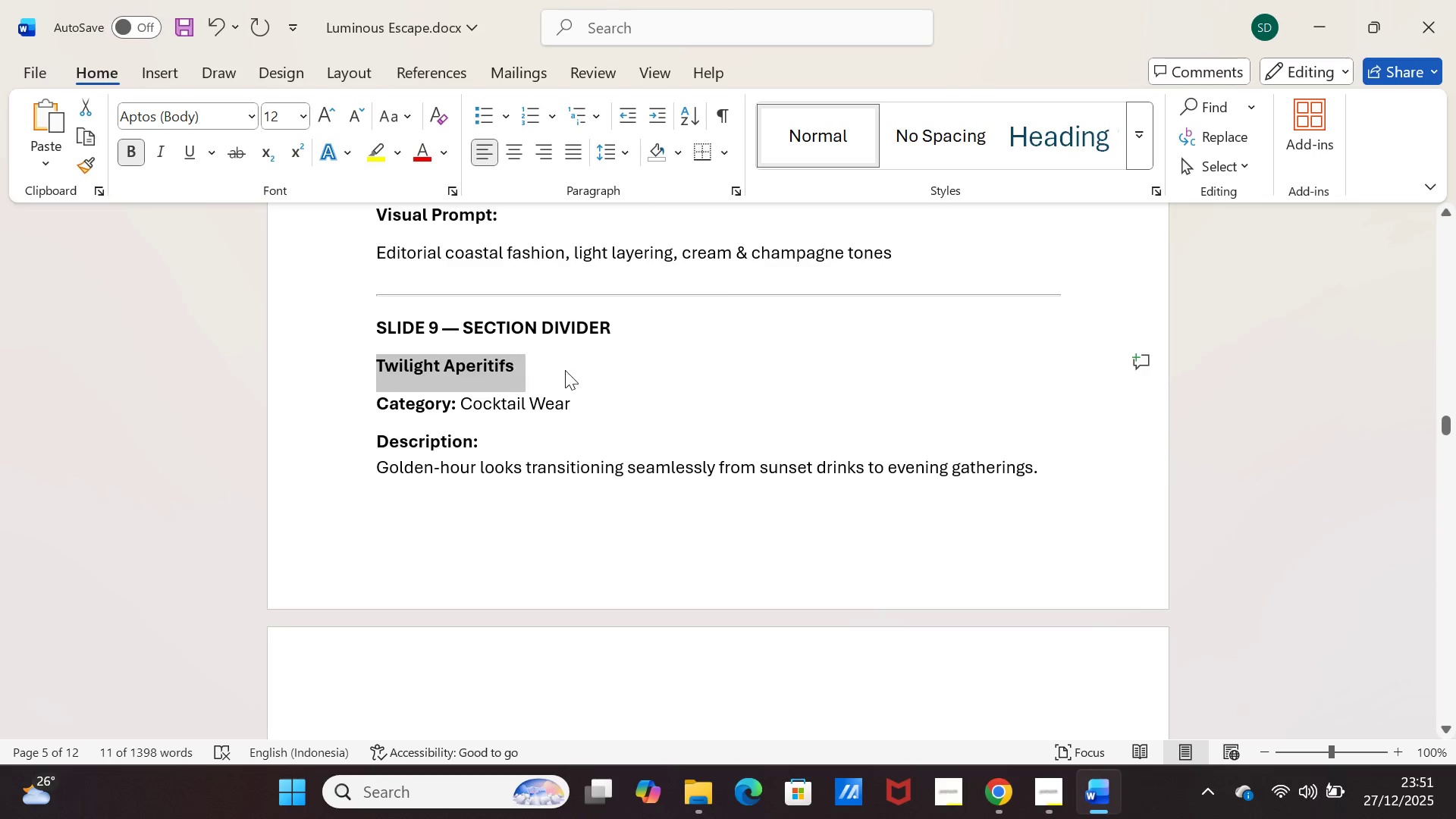 
left_click_drag(start_coordinate=[713, 391], to_coordinate=[1207, 661])
 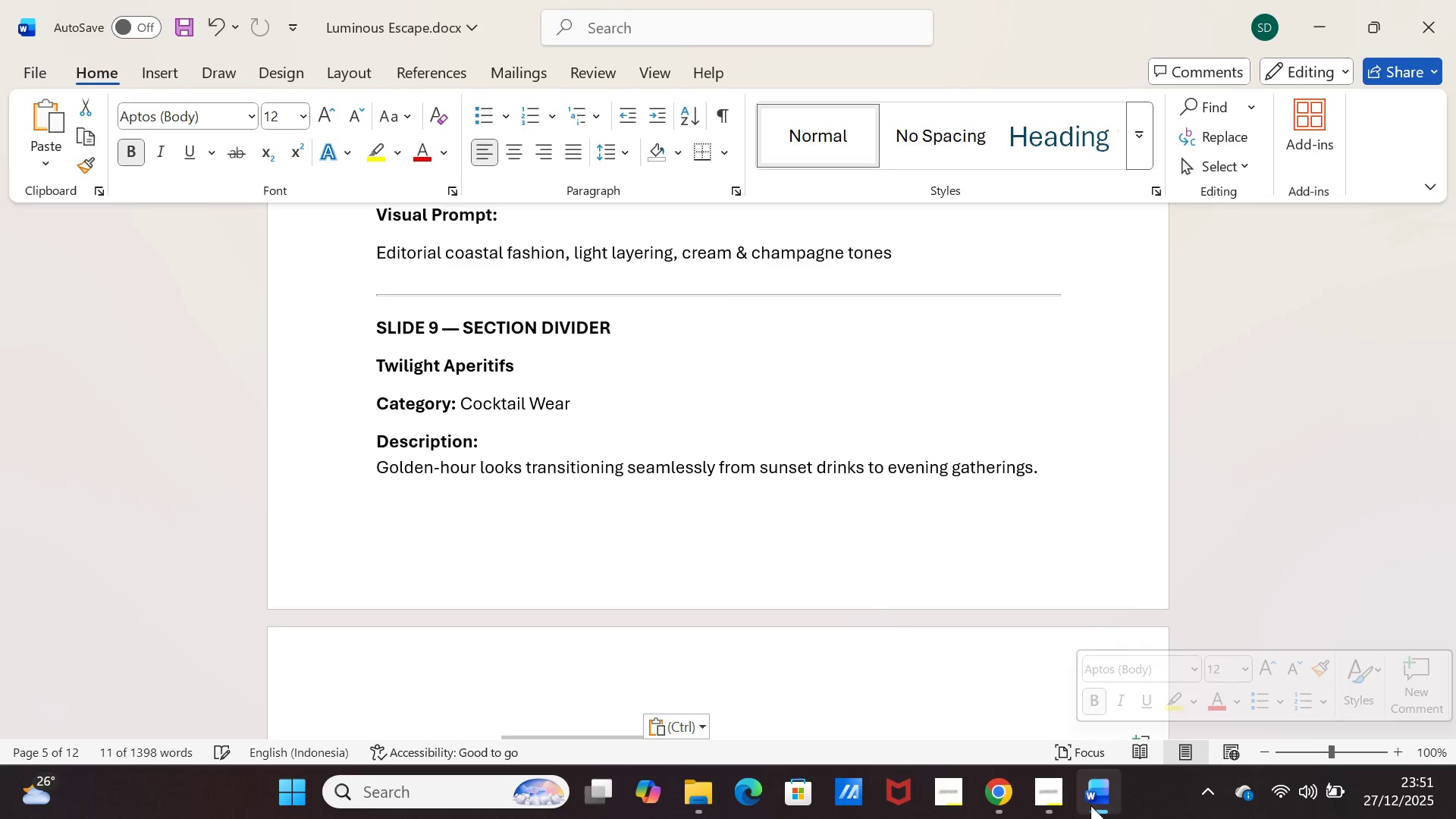 
key(Control+C)
 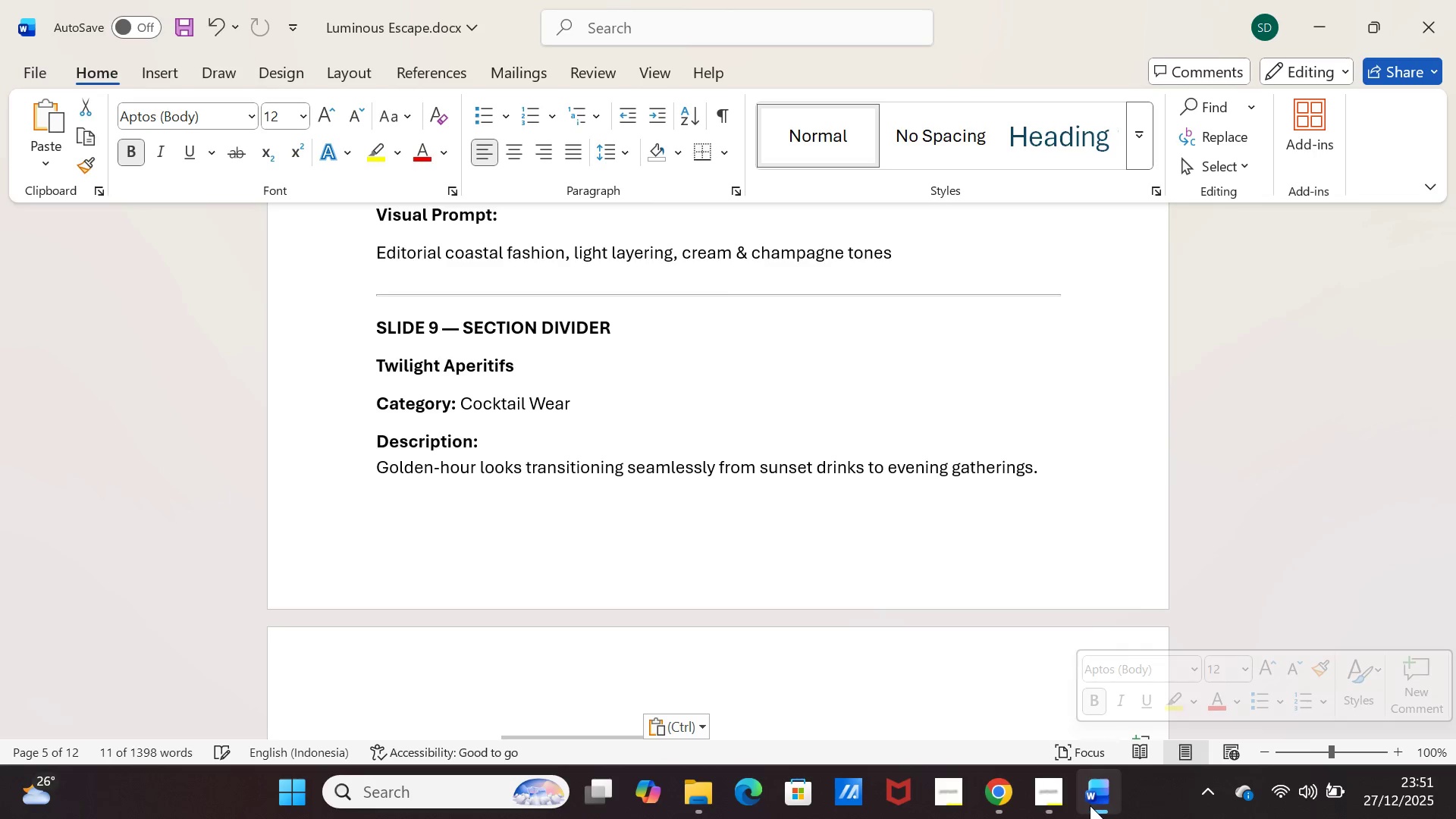 
left_click([1090, 805])
 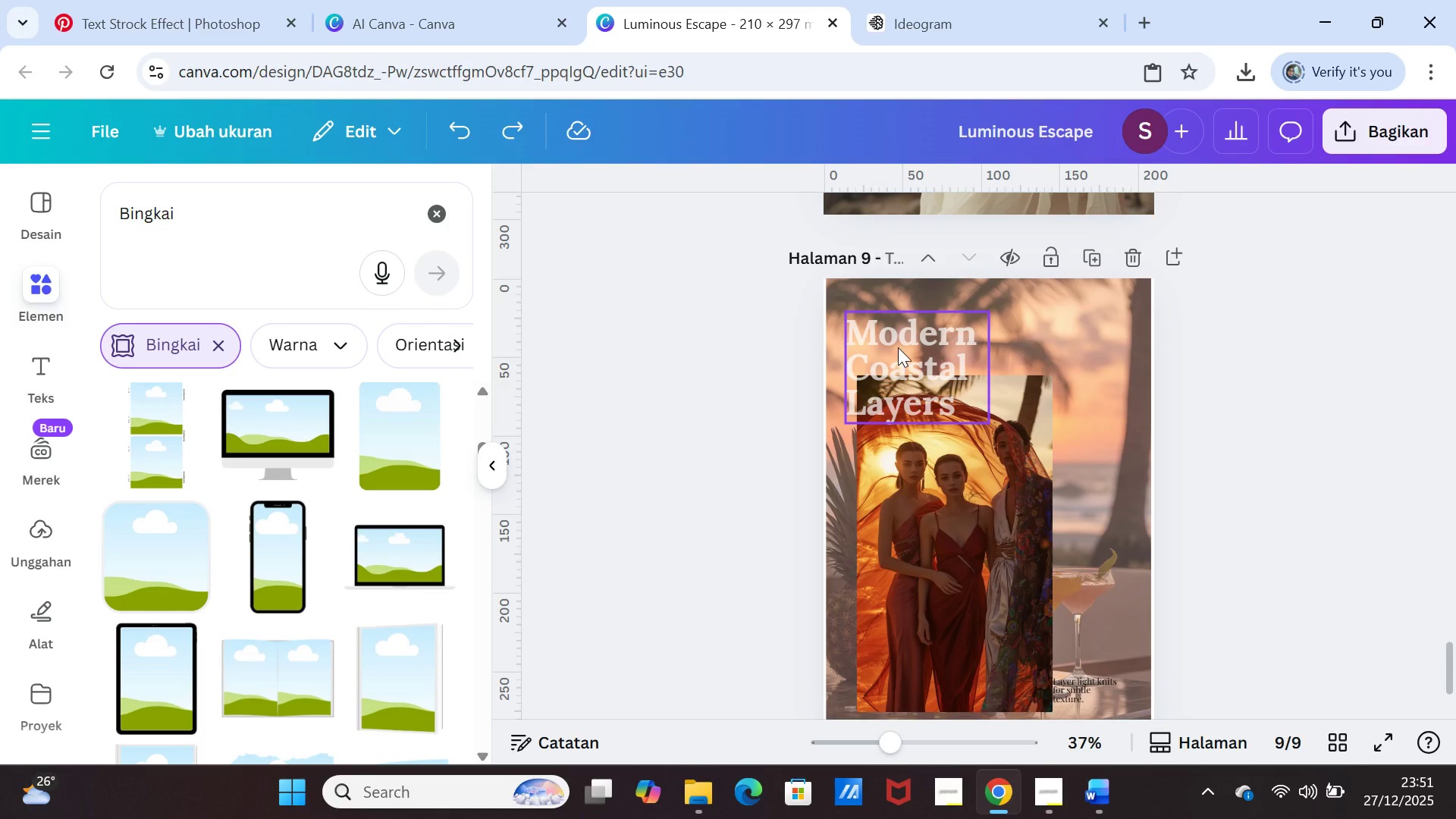 
double_click([898, 347])
 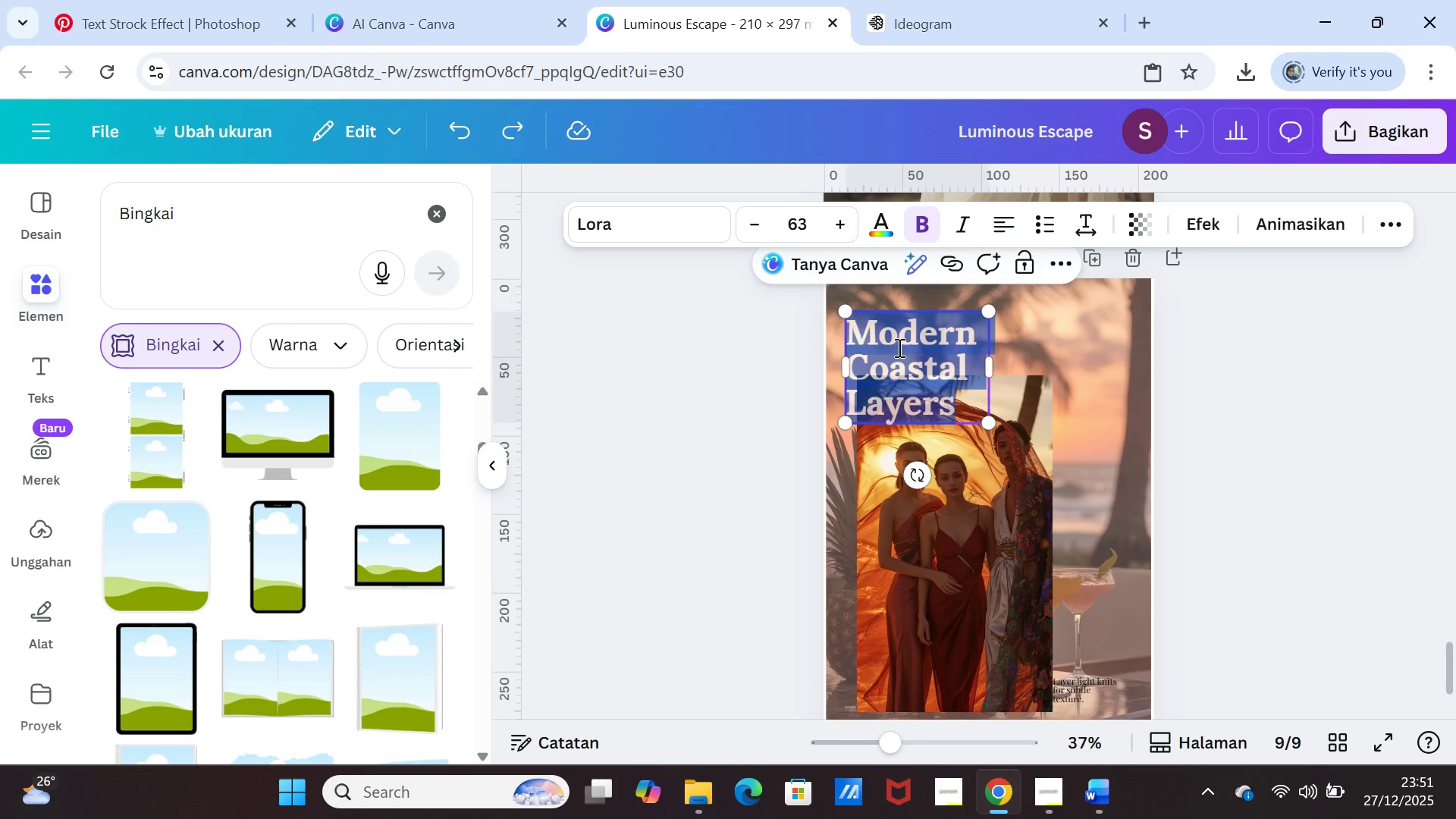 
key(Control+V)
 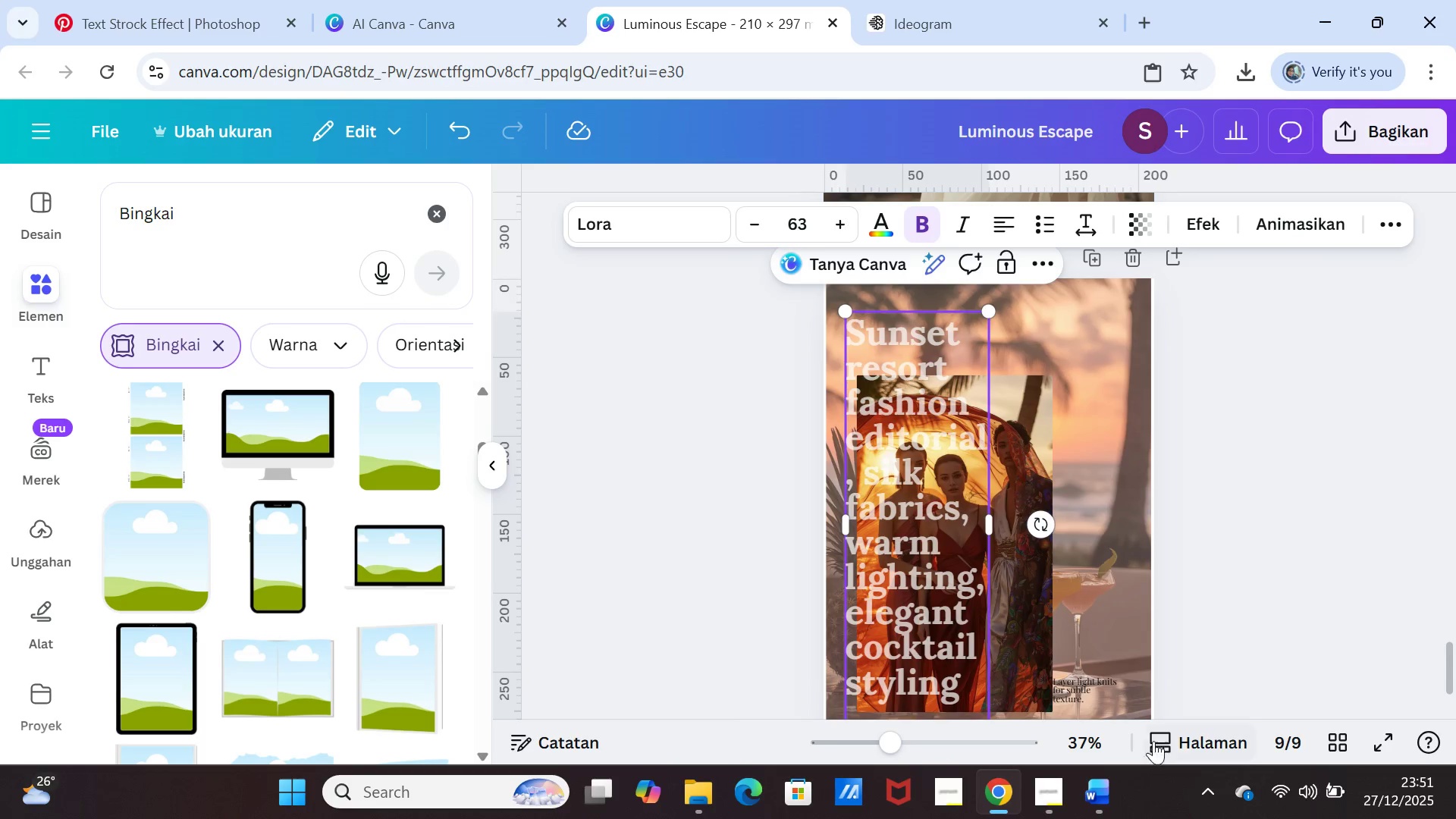 
left_click([1115, 786])
 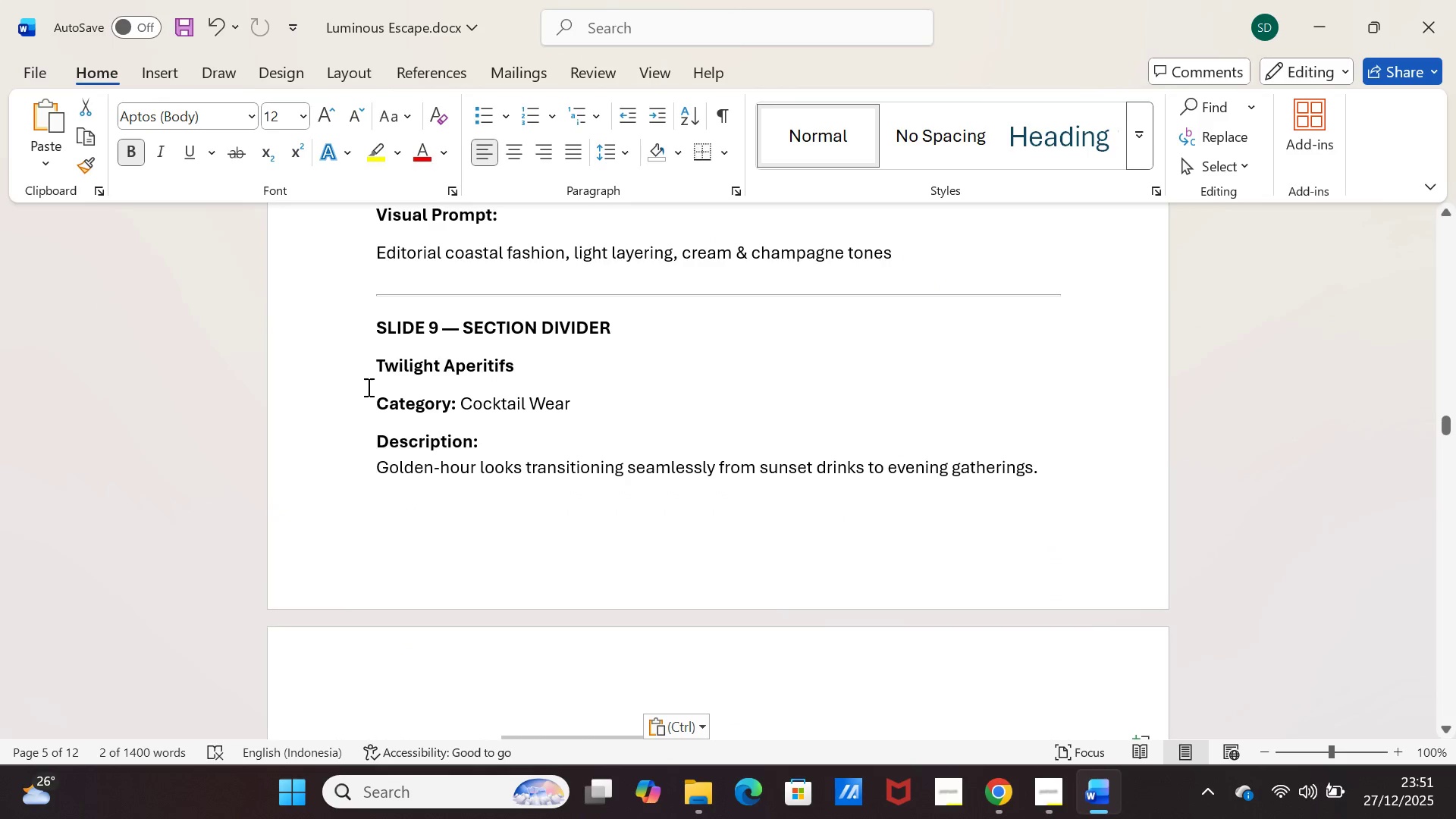 
left_click_drag(start_coordinate=[374, 365], to_coordinate=[526, 361])
 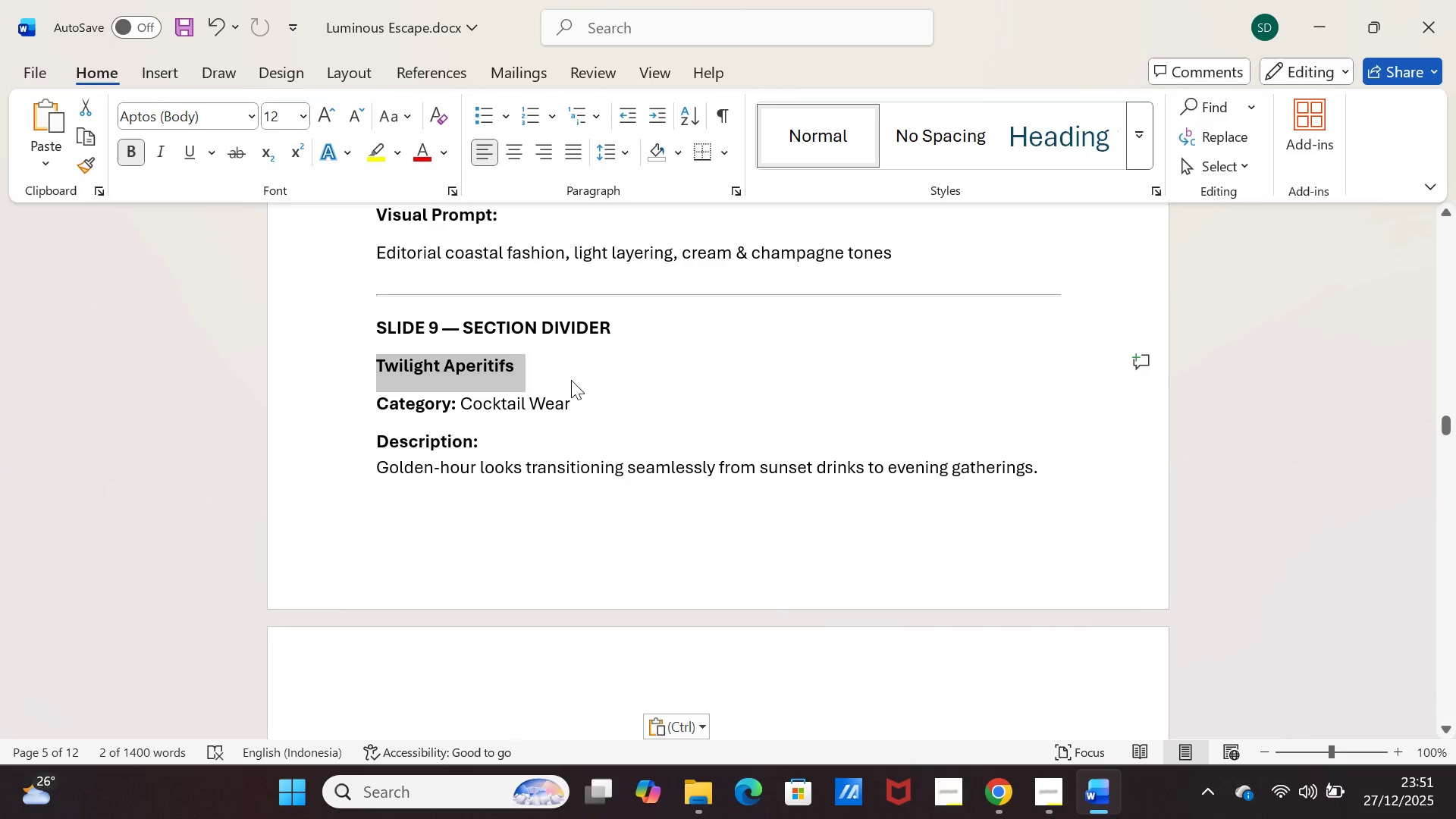 
key(Control+C)
 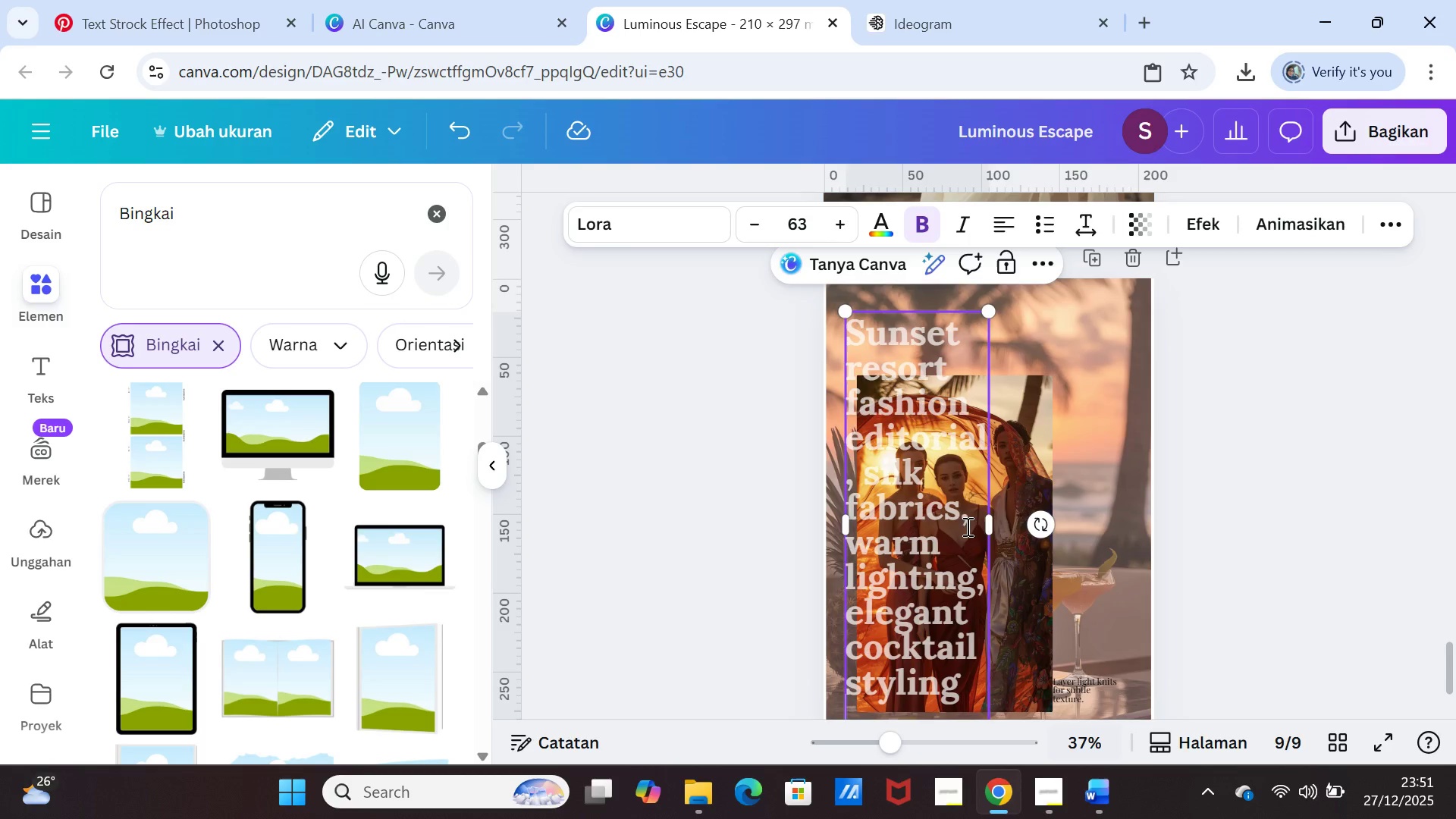 
hold_key(key=ControlLeft, duration=0.41)
 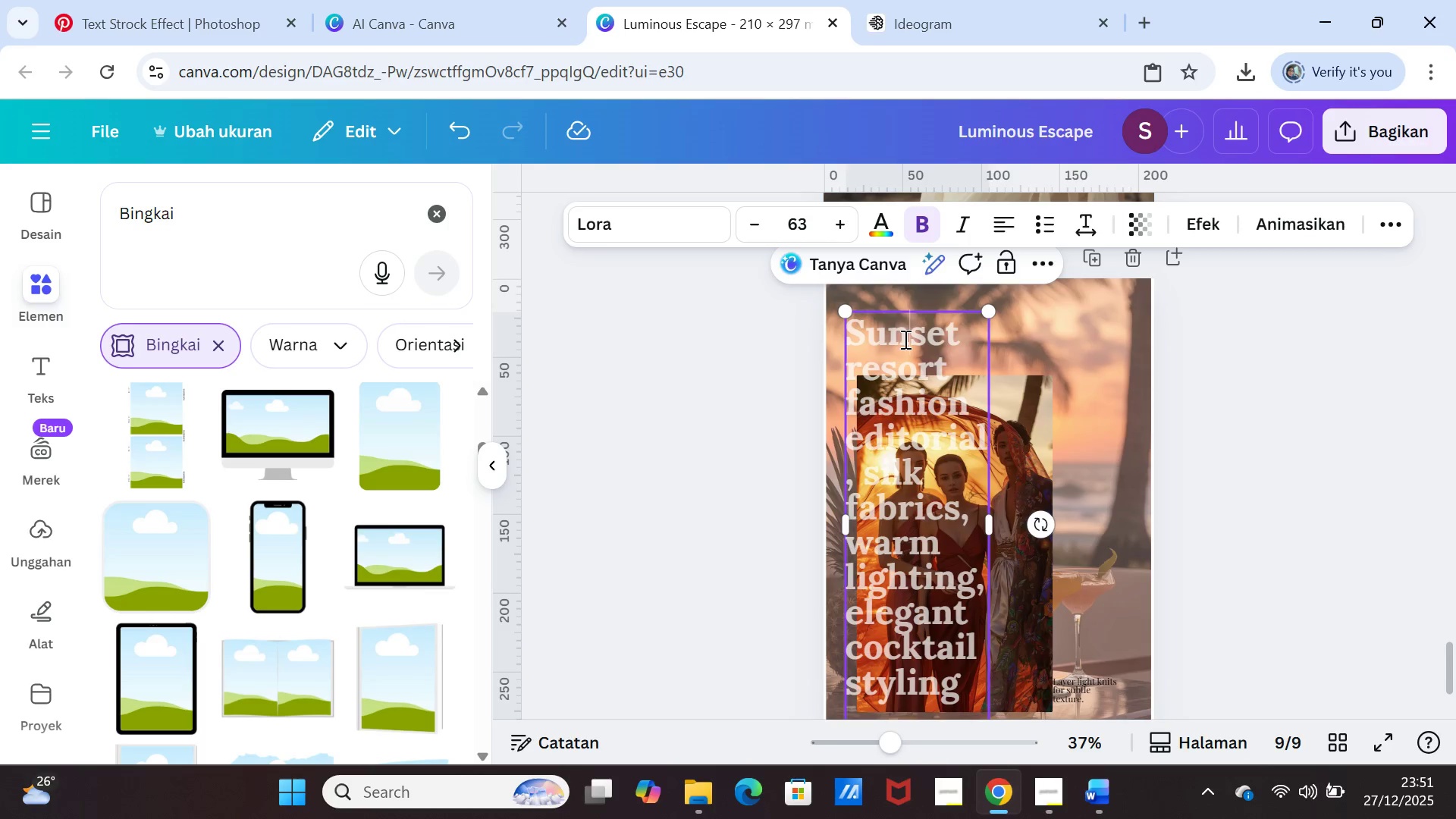 
double_click([904, 339])
 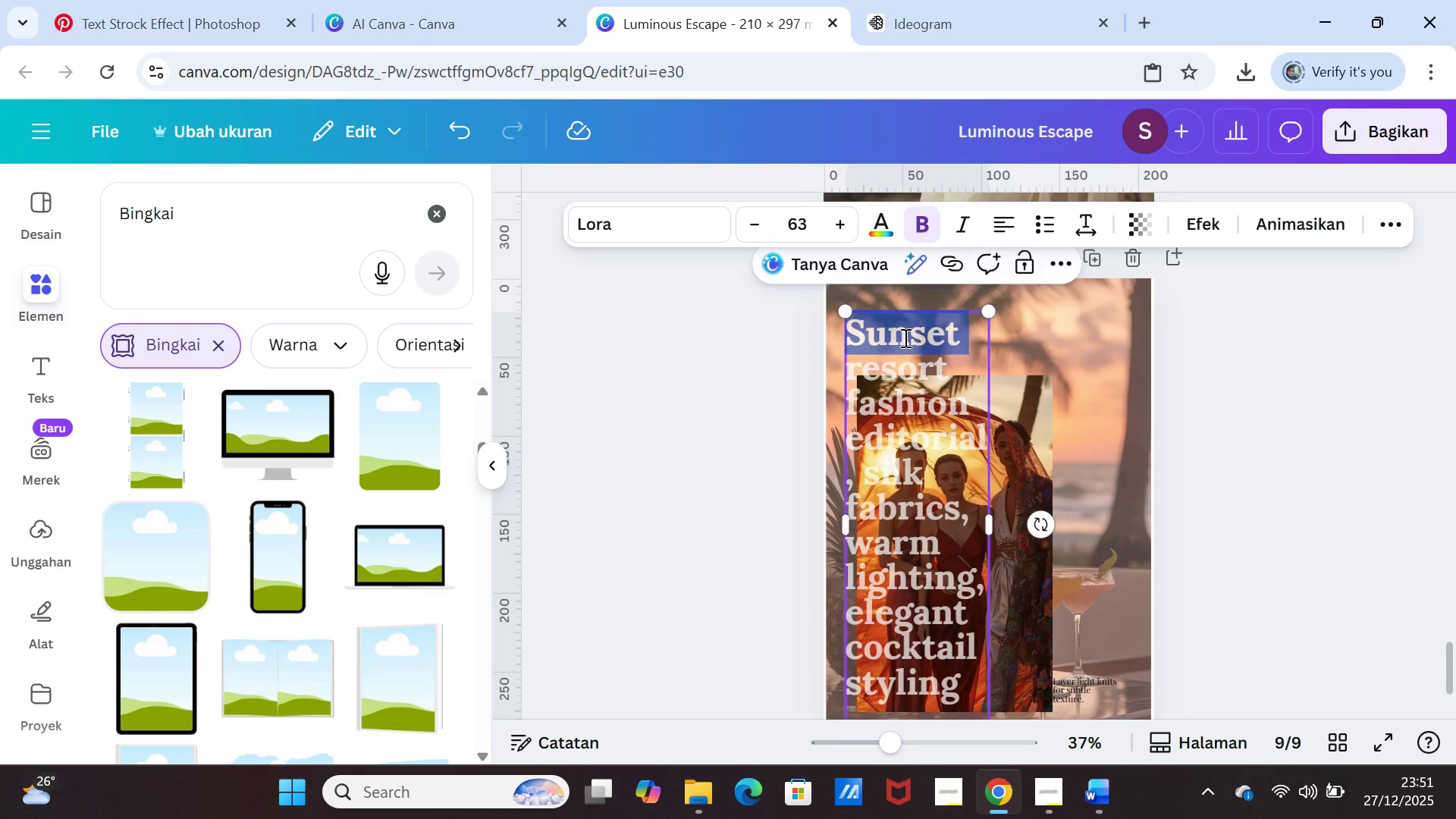 
triple_click([904, 337])
 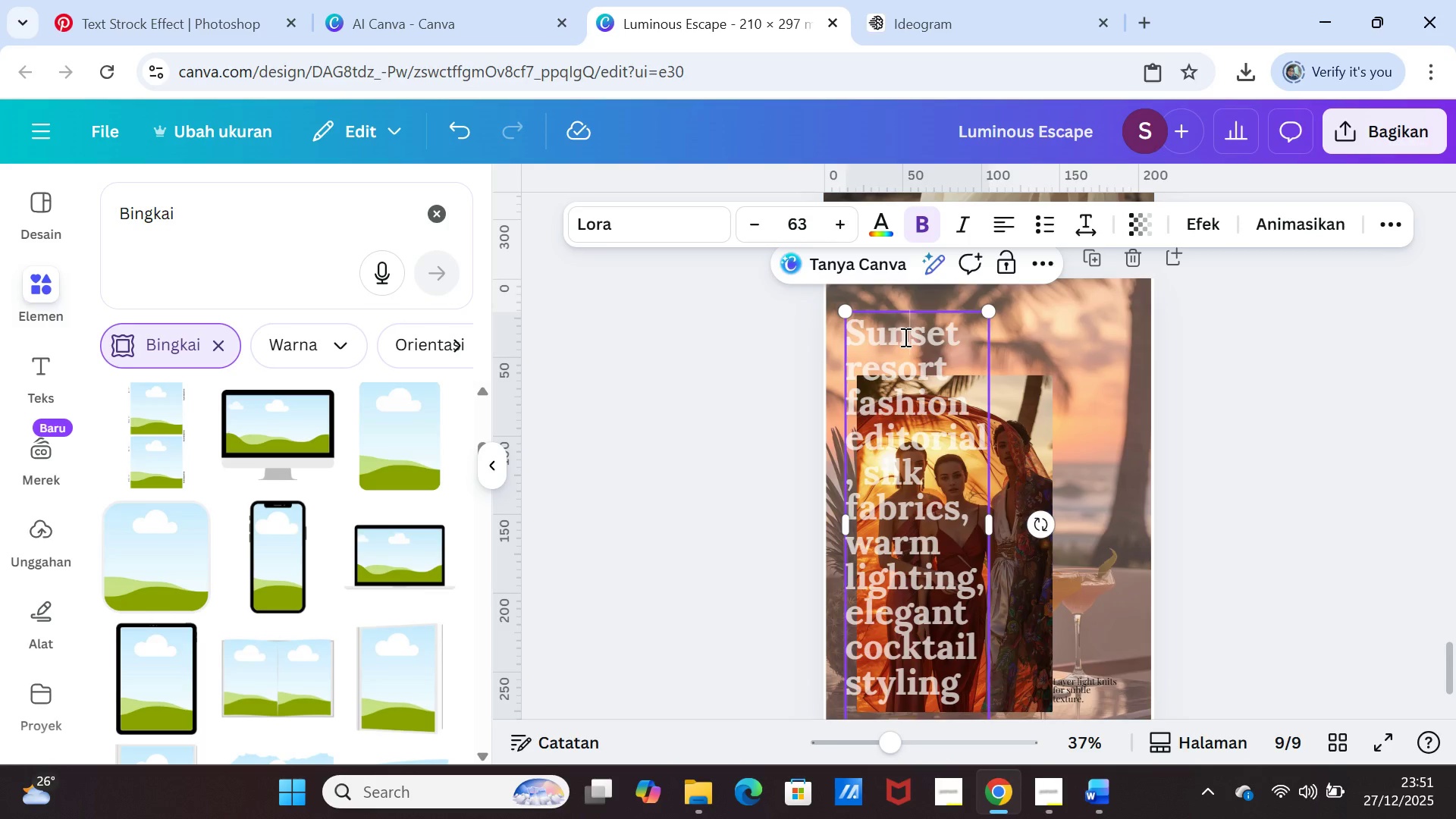 
double_click([904, 337])
 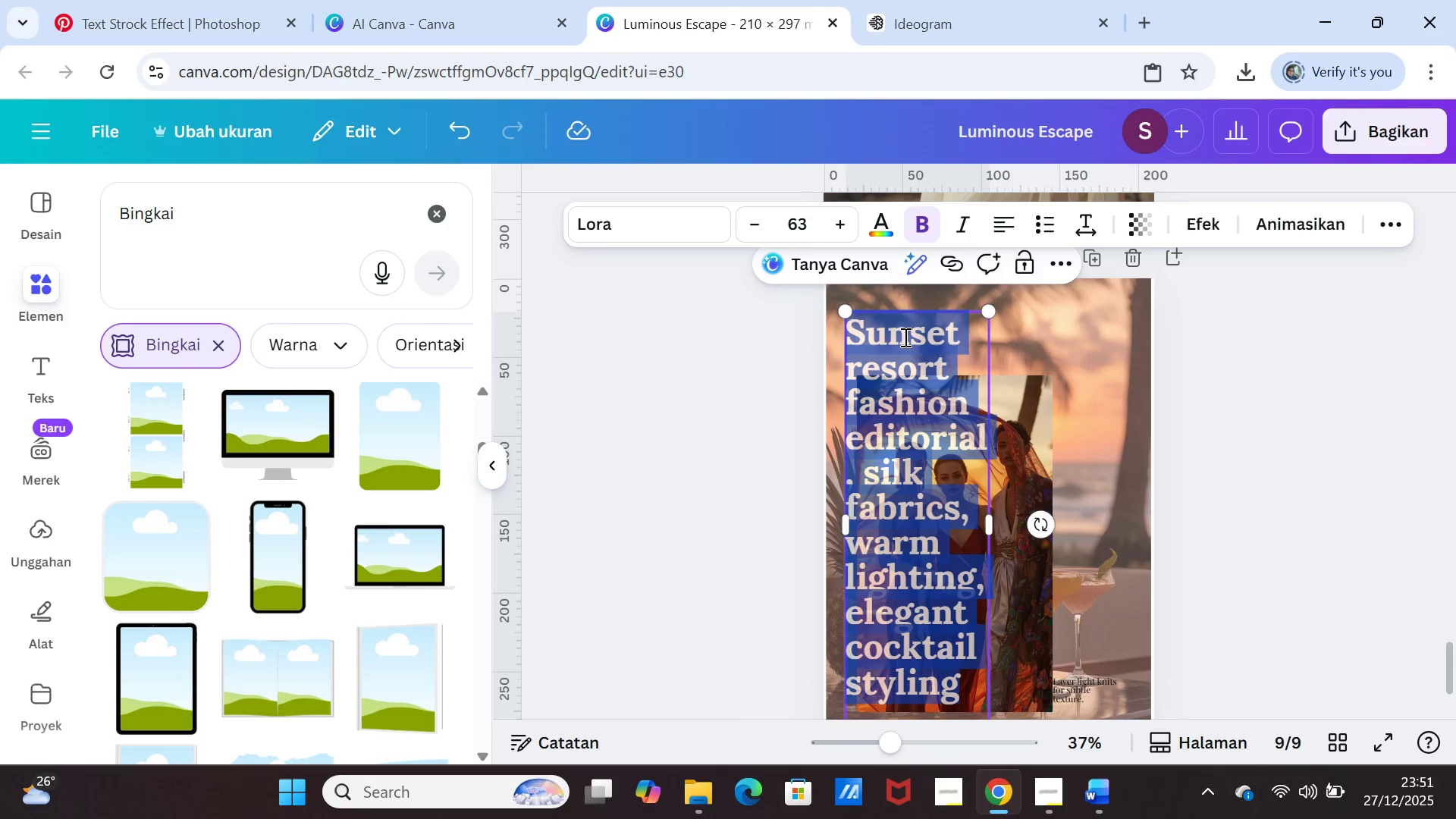 
triple_click([904, 337])
 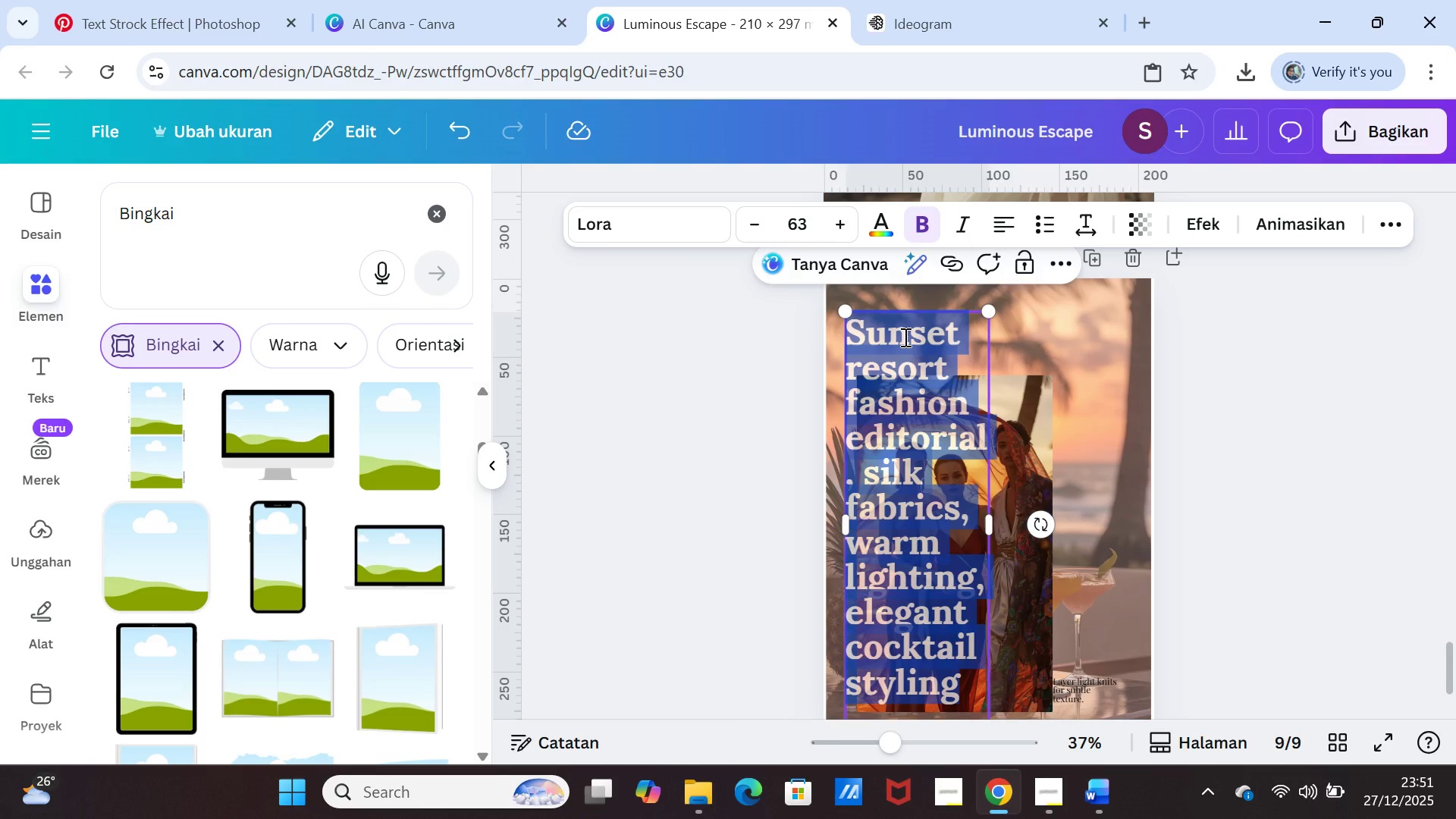 
key(Control+V)
 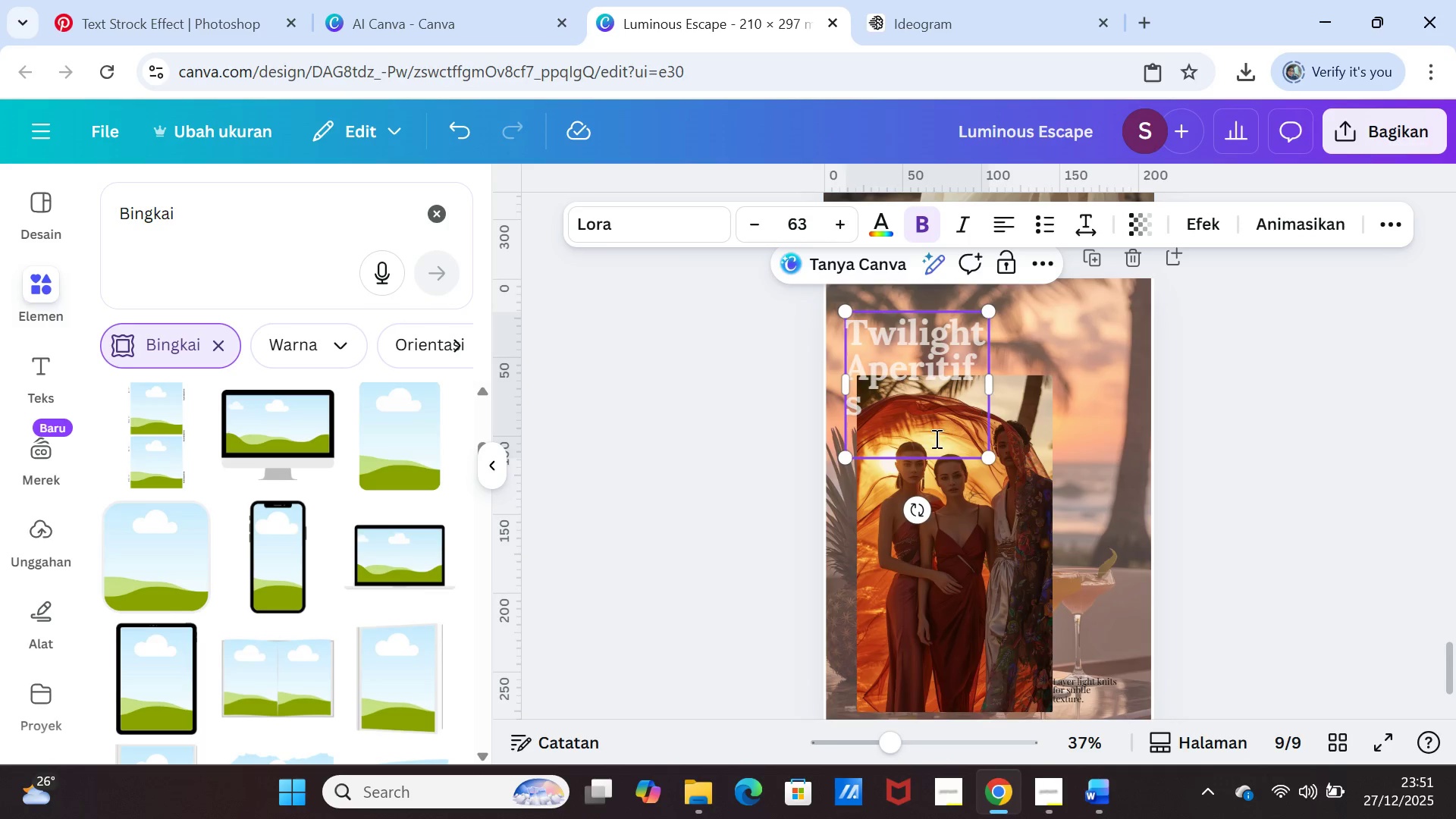 
left_click([935, 438])
 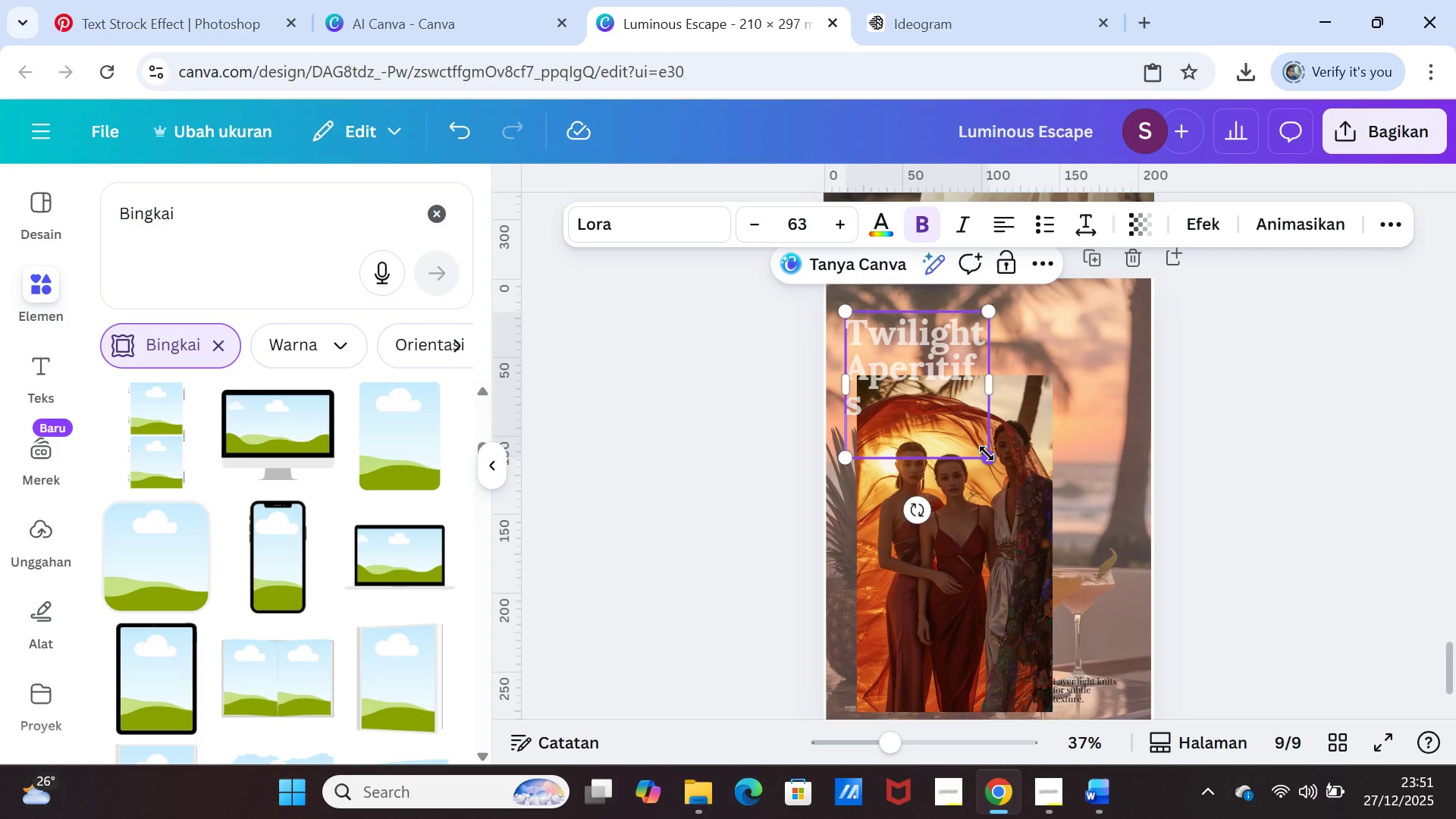 
key(Backspace)
 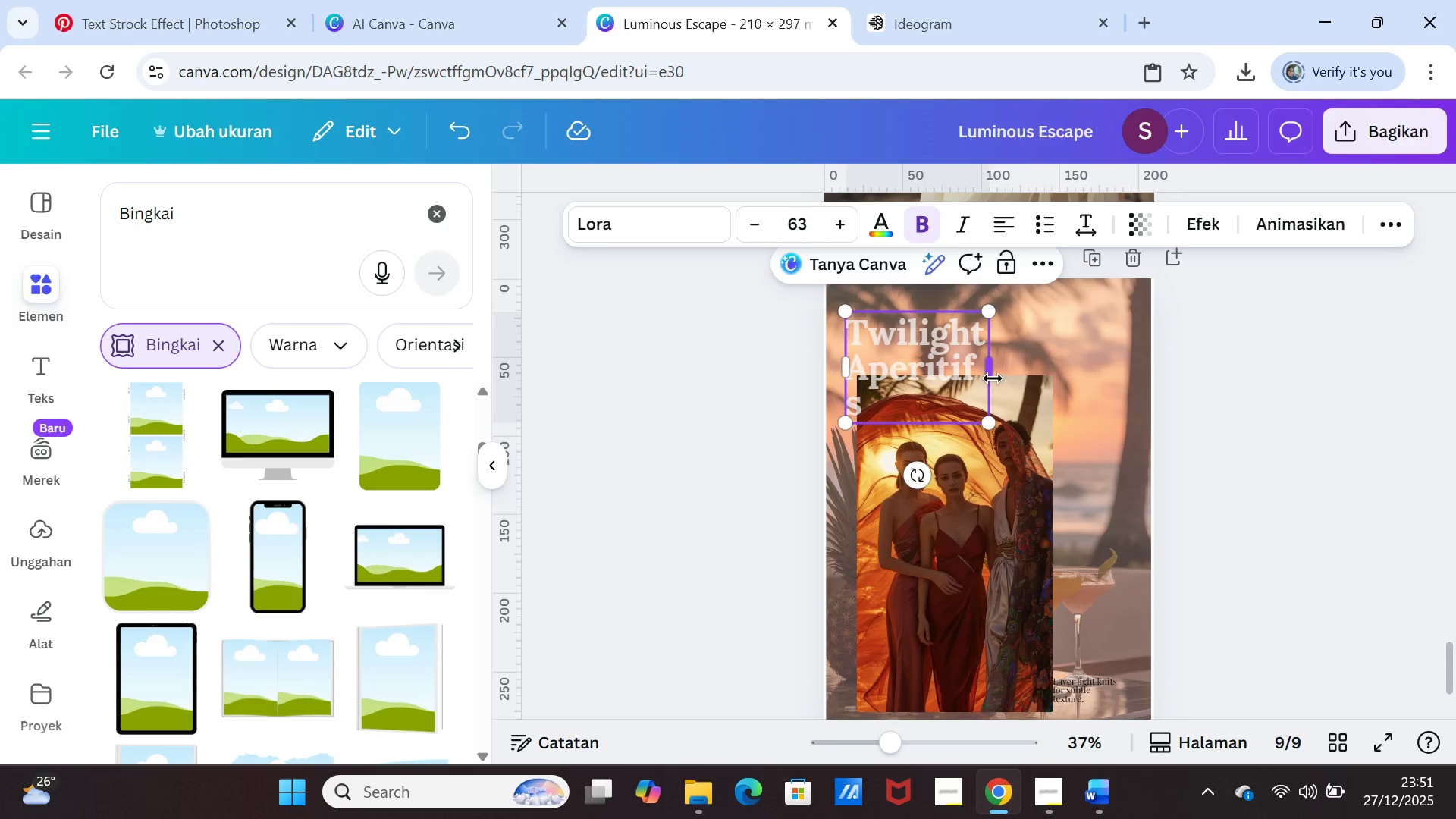 
left_click_drag(start_coordinate=[993, 377], to_coordinate=[1062, 350])
 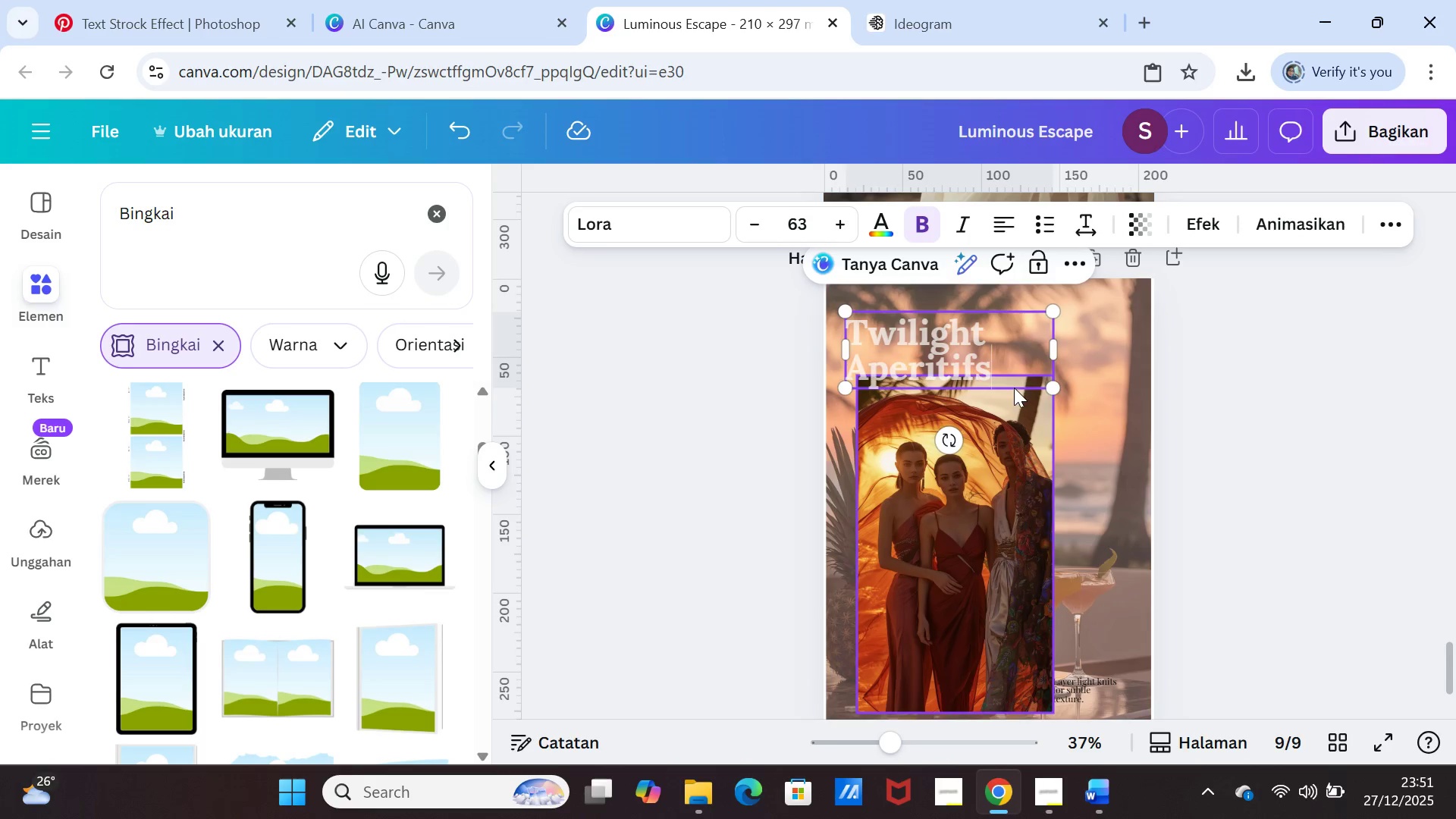 
left_click([1008, 381])
 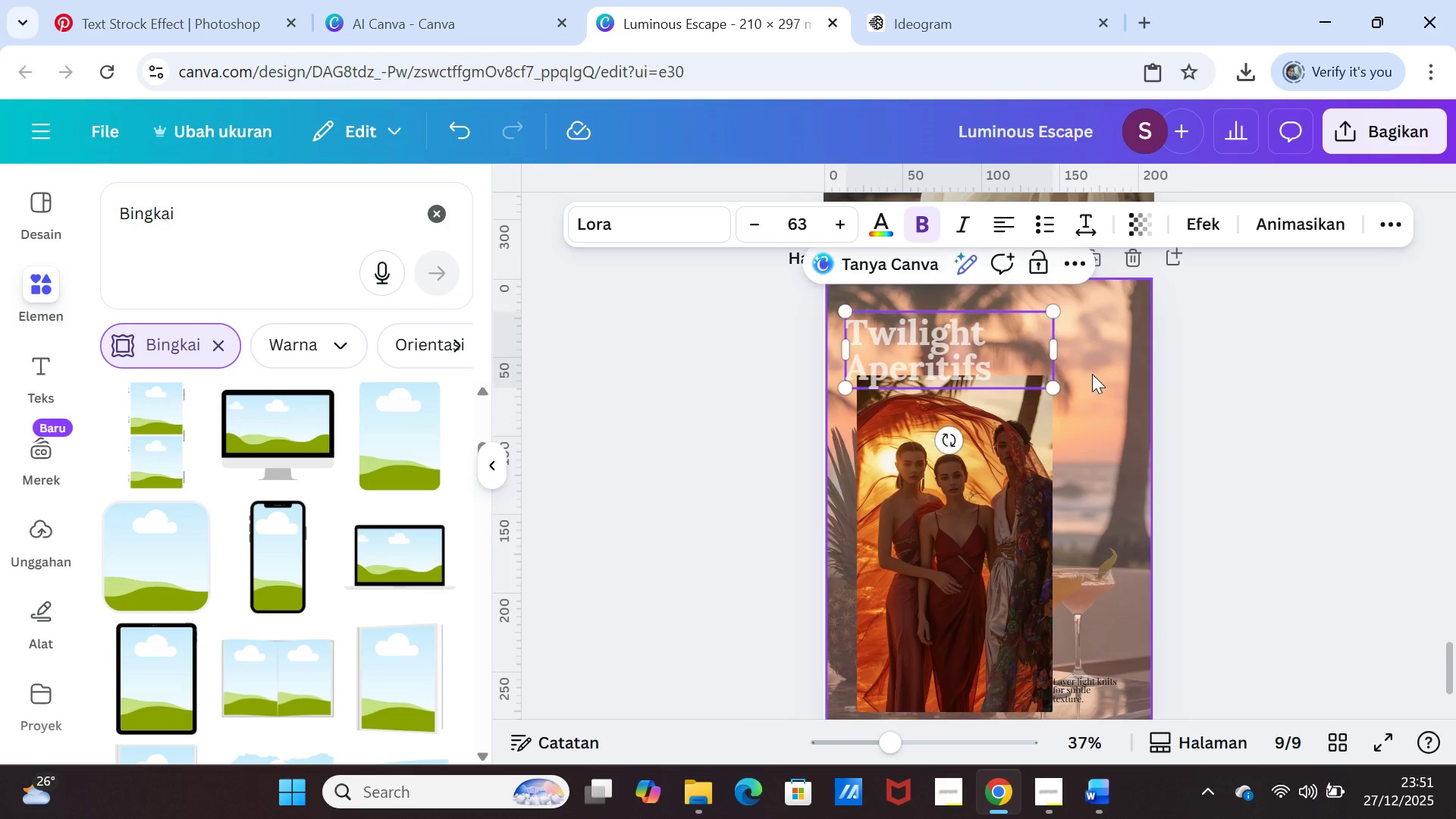 
left_click([1092, 374])
 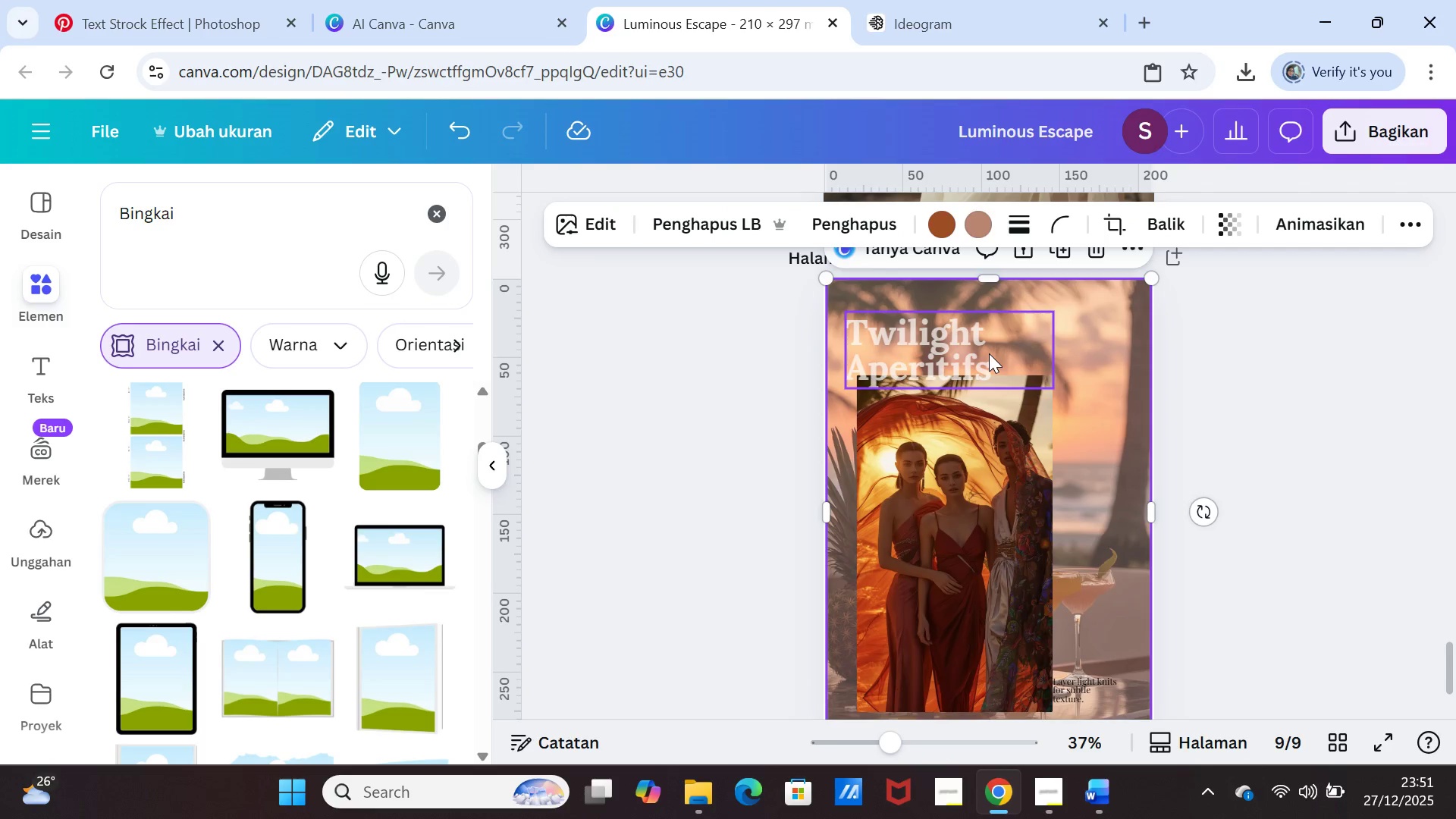 
left_click([989, 353])
 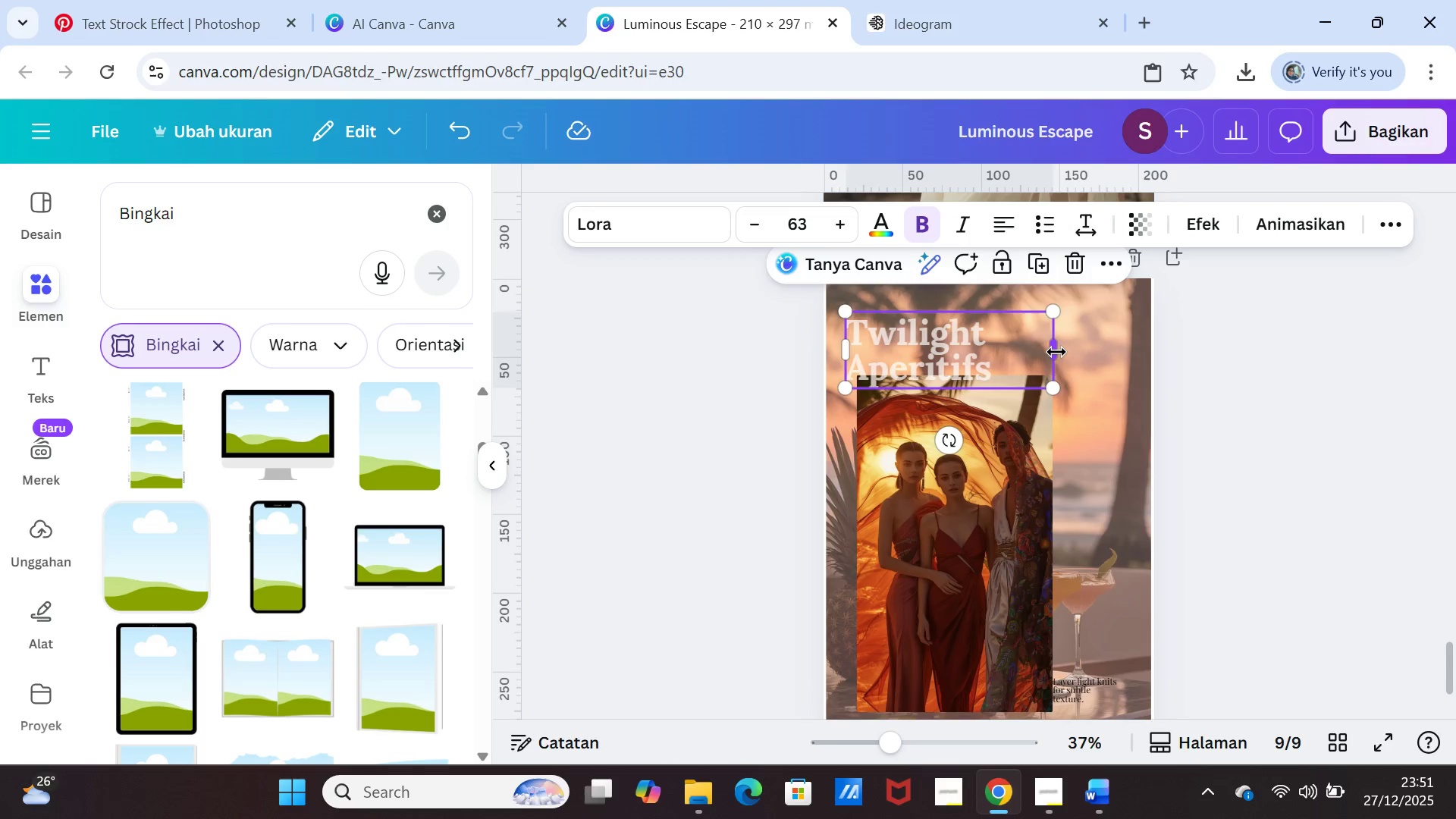 
left_click_drag(start_coordinate=[1056, 352], to_coordinate=[1077, 349])
 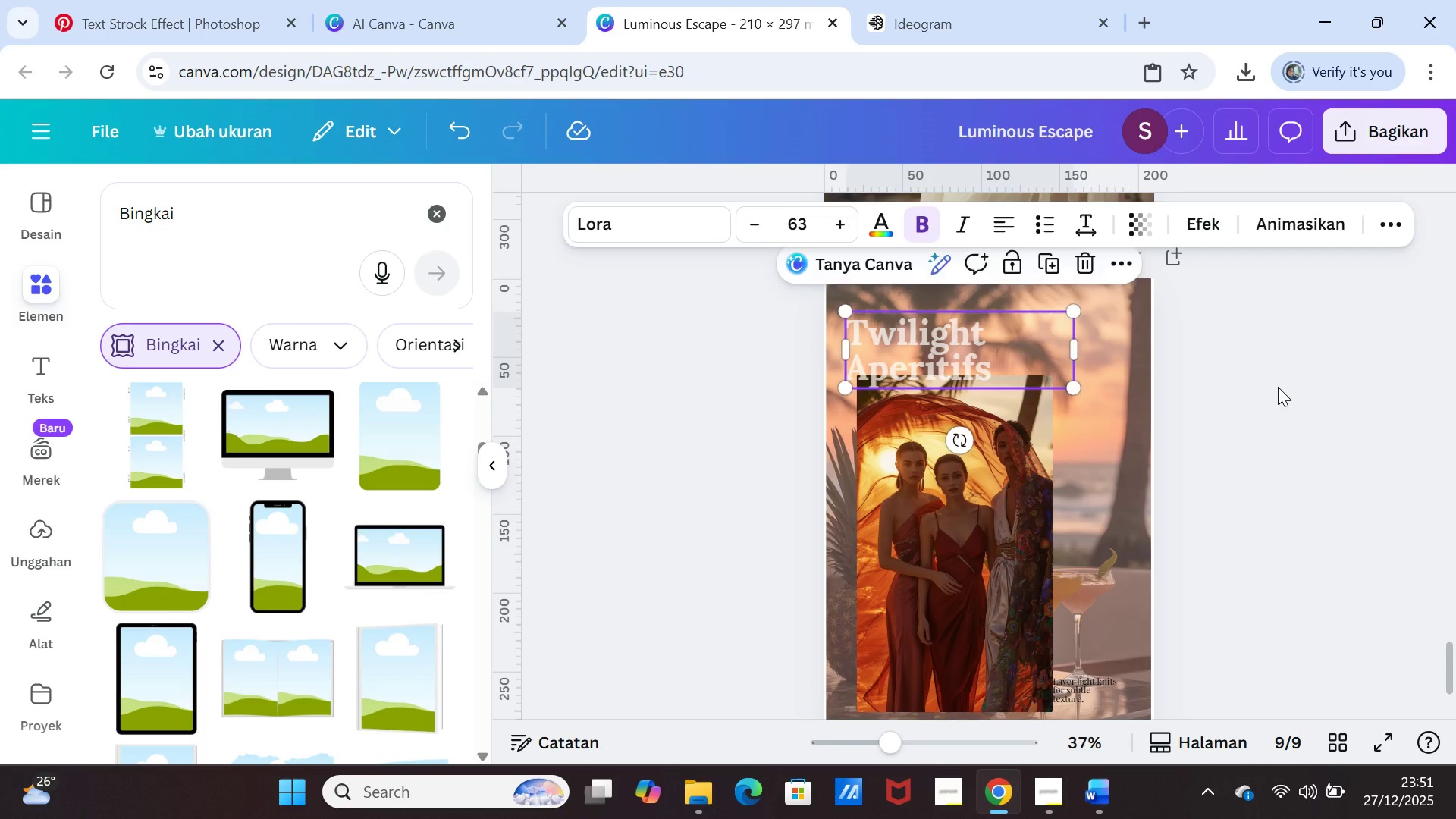 
left_click([1278, 387])
 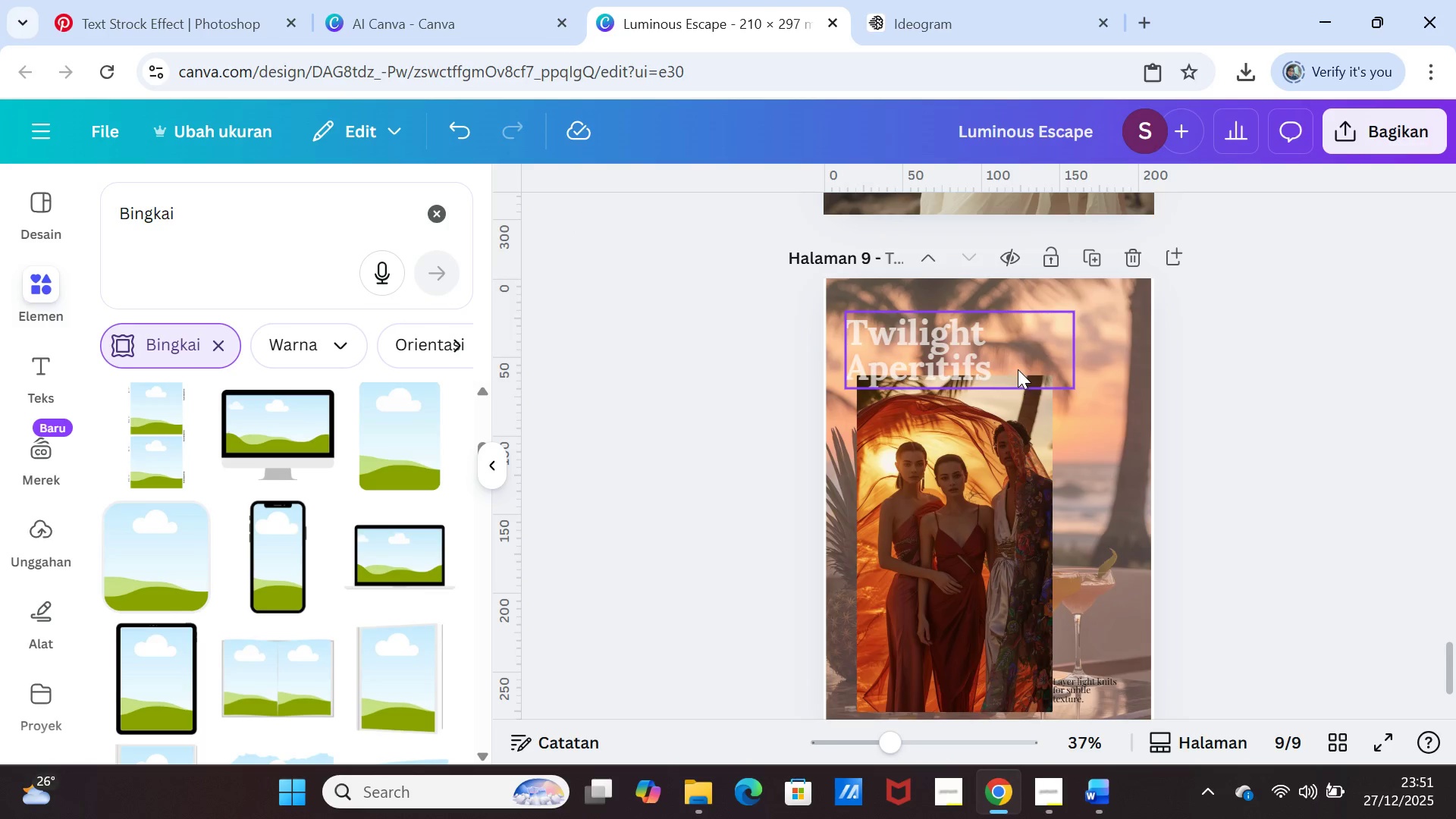 
left_click_drag(start_coordinate=[1018, 369], to_coordinate=[1025, 356])
 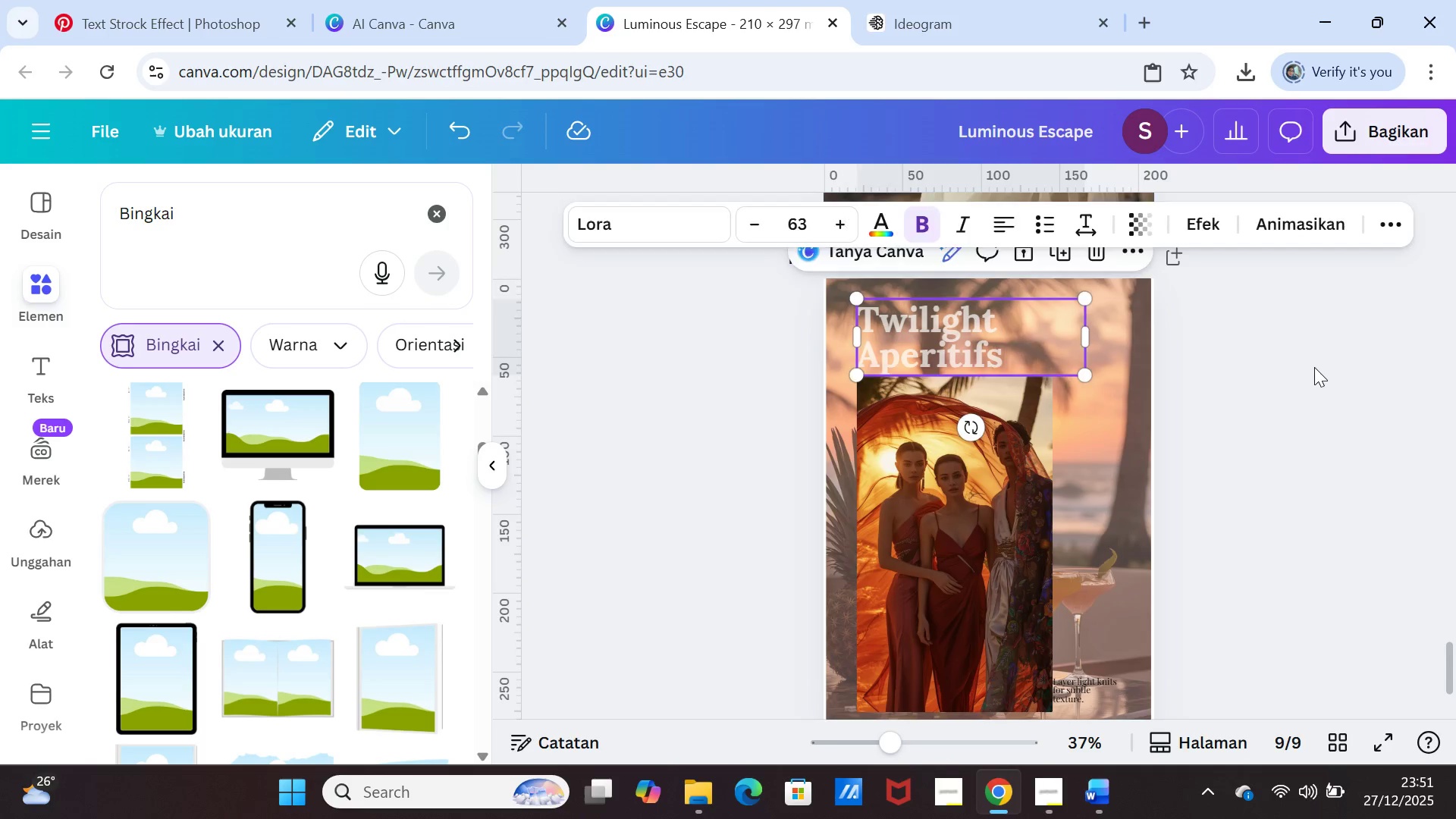 
left_click([1314, 367])
 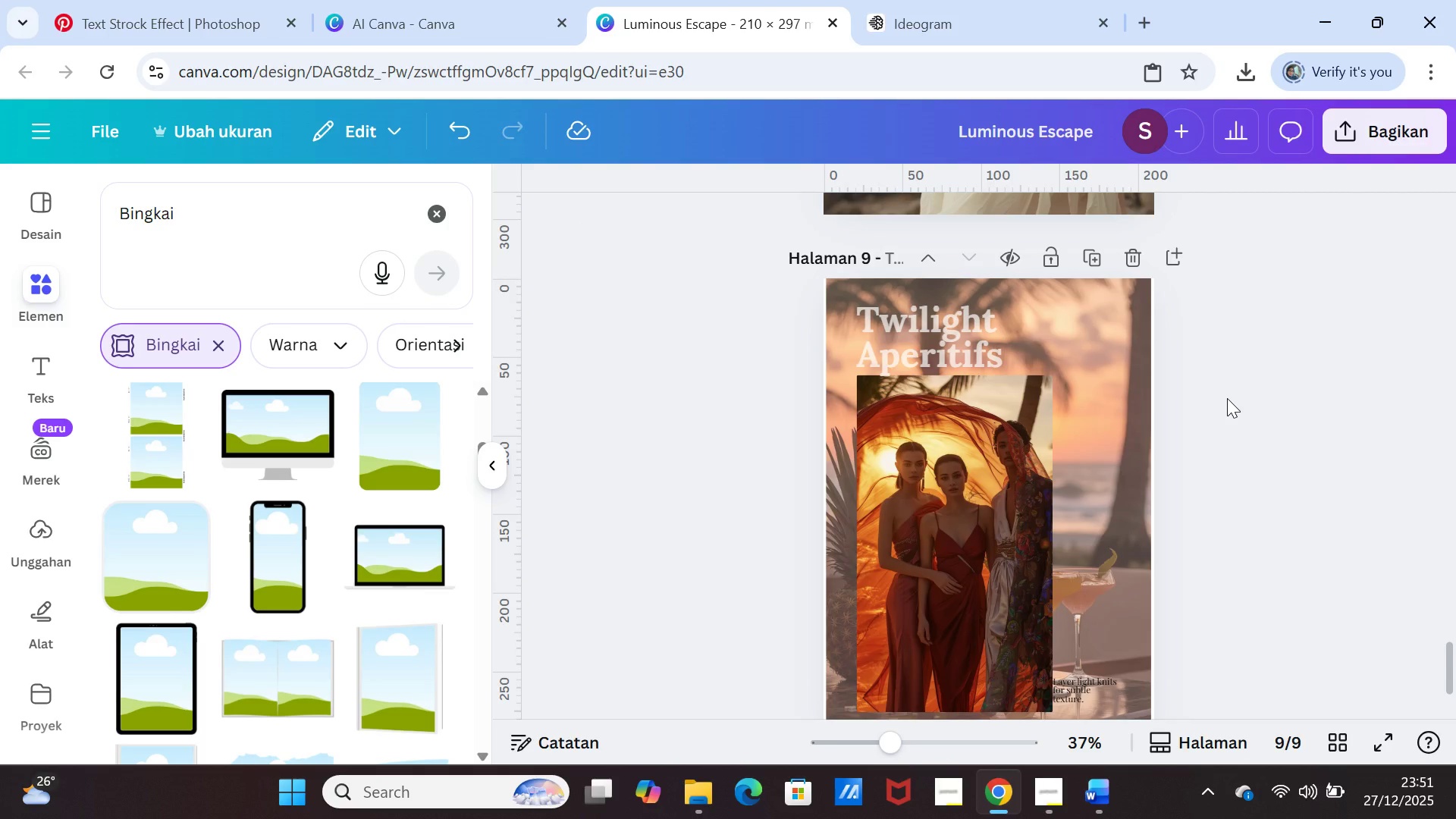 
scroll: coordinate [1227, 398], scroll_direction: down, amount: 1.0
 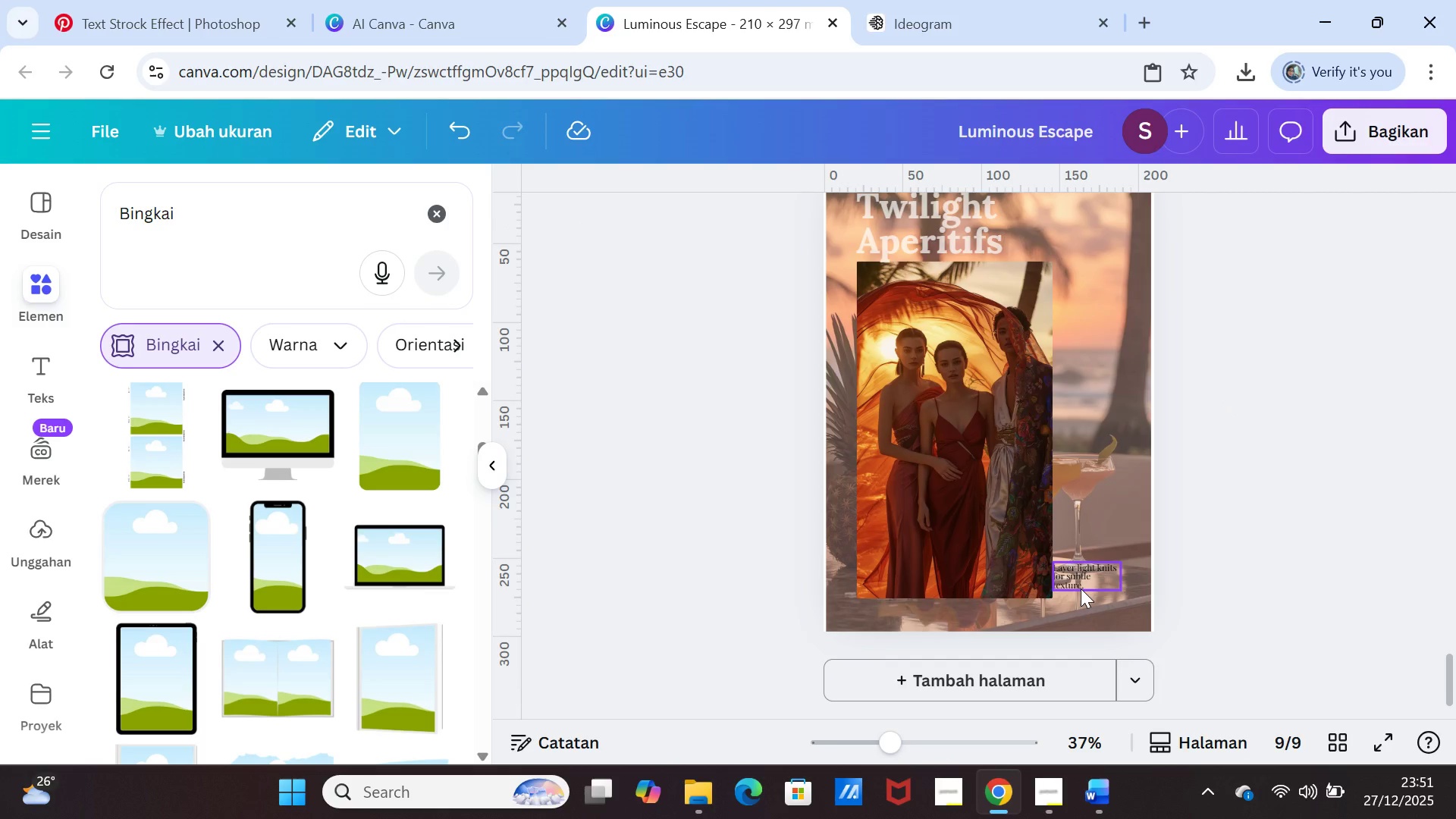 
left_click_drag(start_coordinate=[1081, 586], to_coordinate=[1094, 593])
 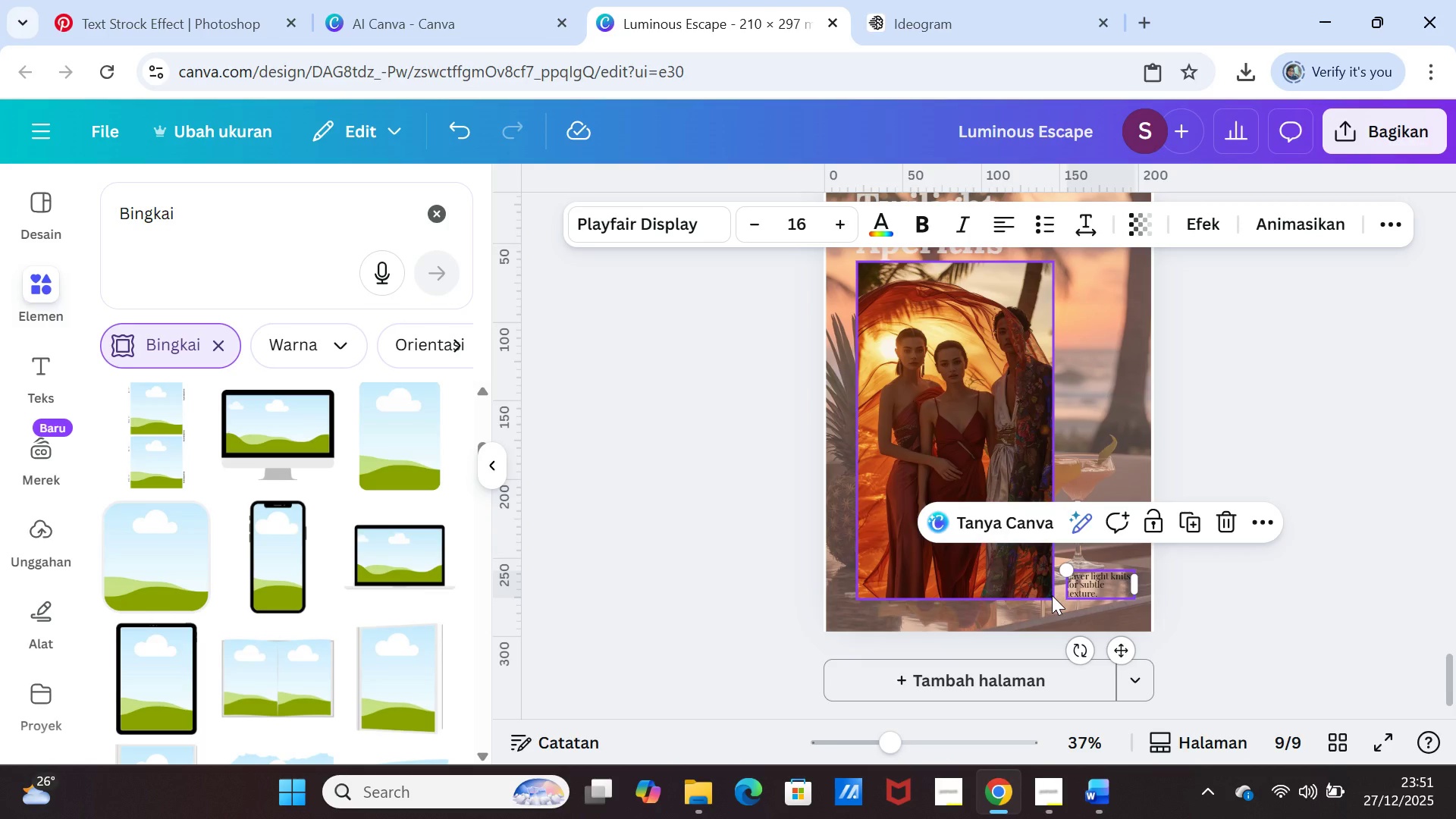 
left_click([1044, 592])
 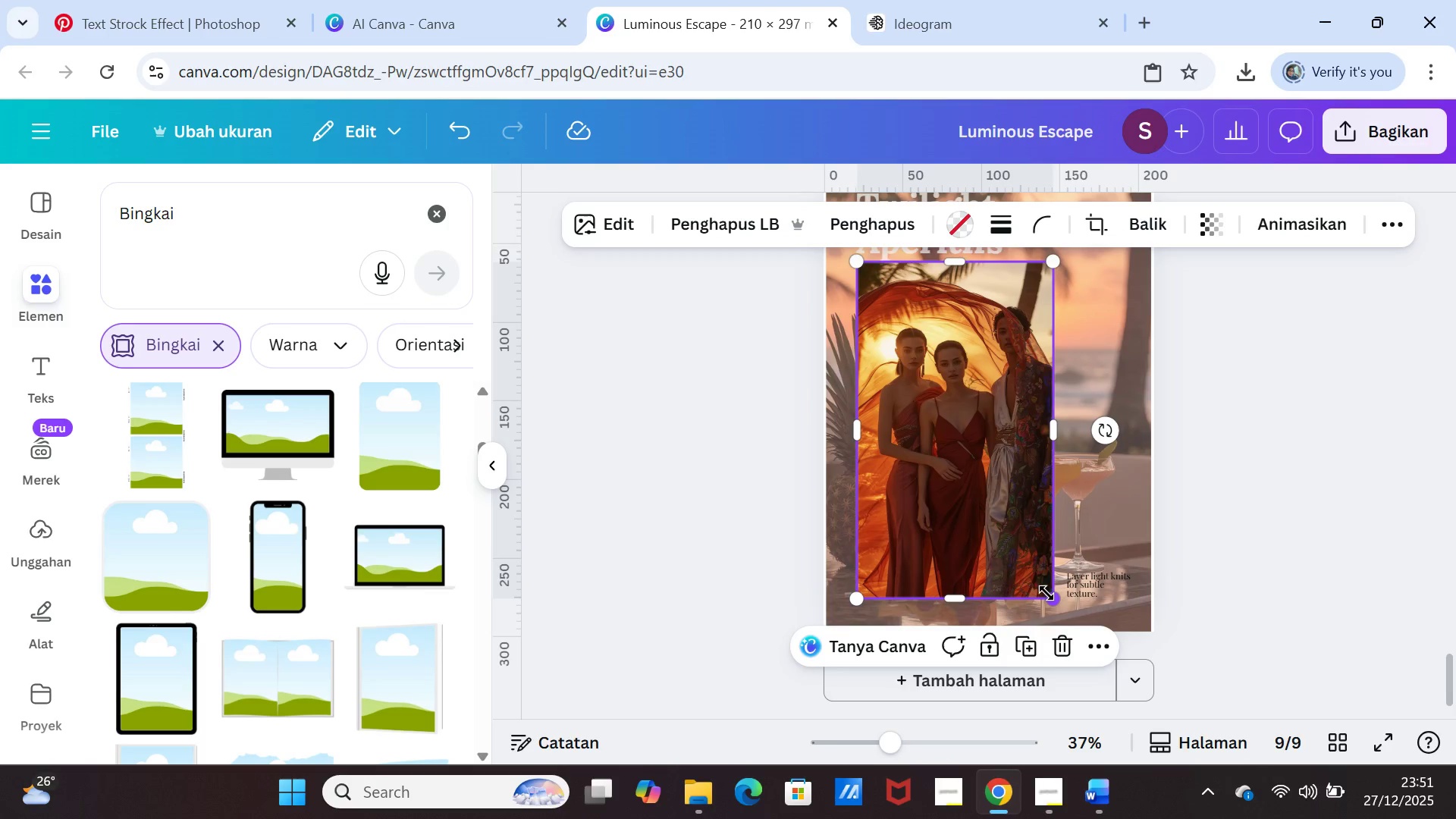 
left_click_drag(start_coordinate=[1046, 593], to_coordinate=[1023, 563])
 